 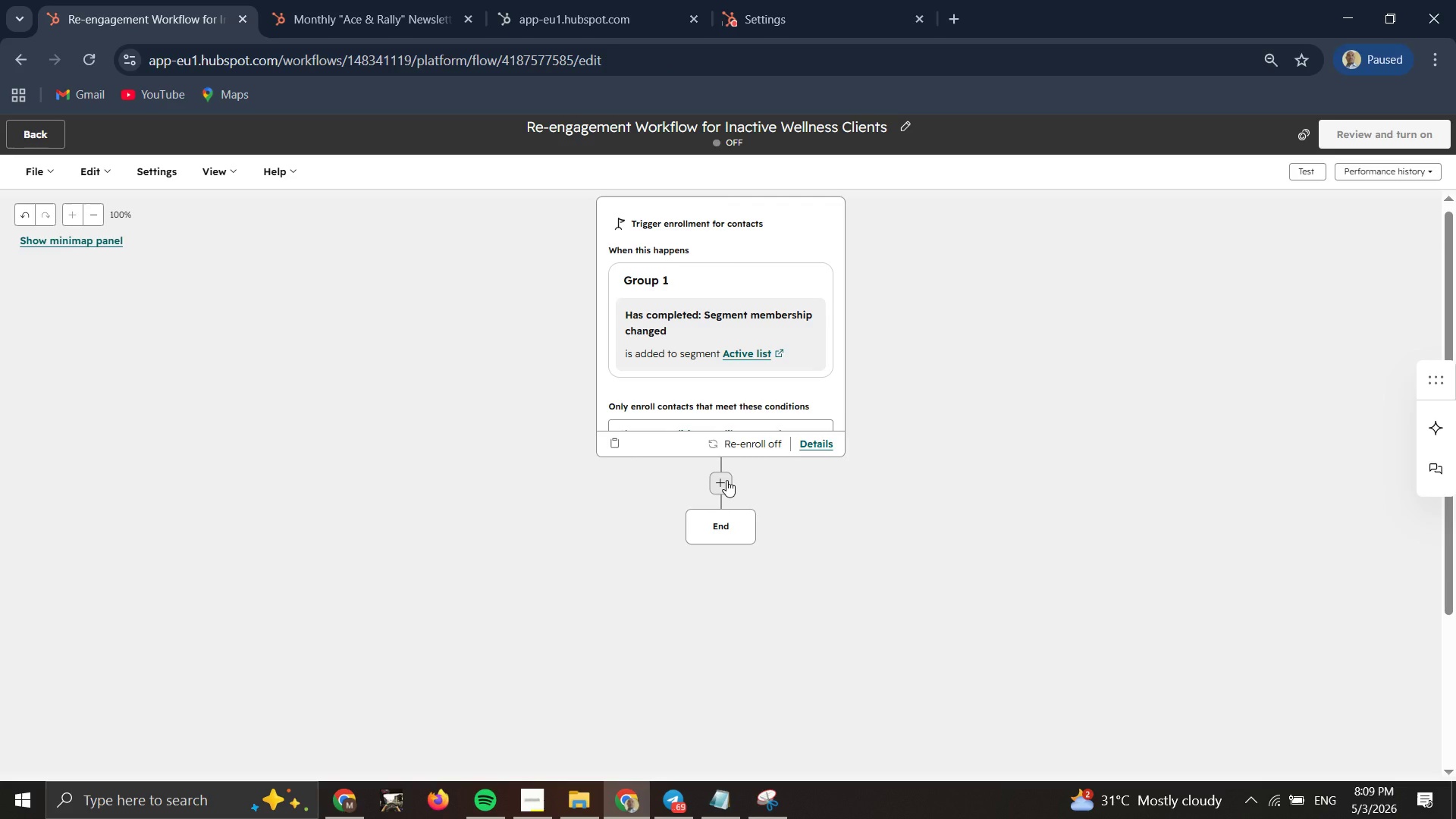 
left_click([714, 483])
 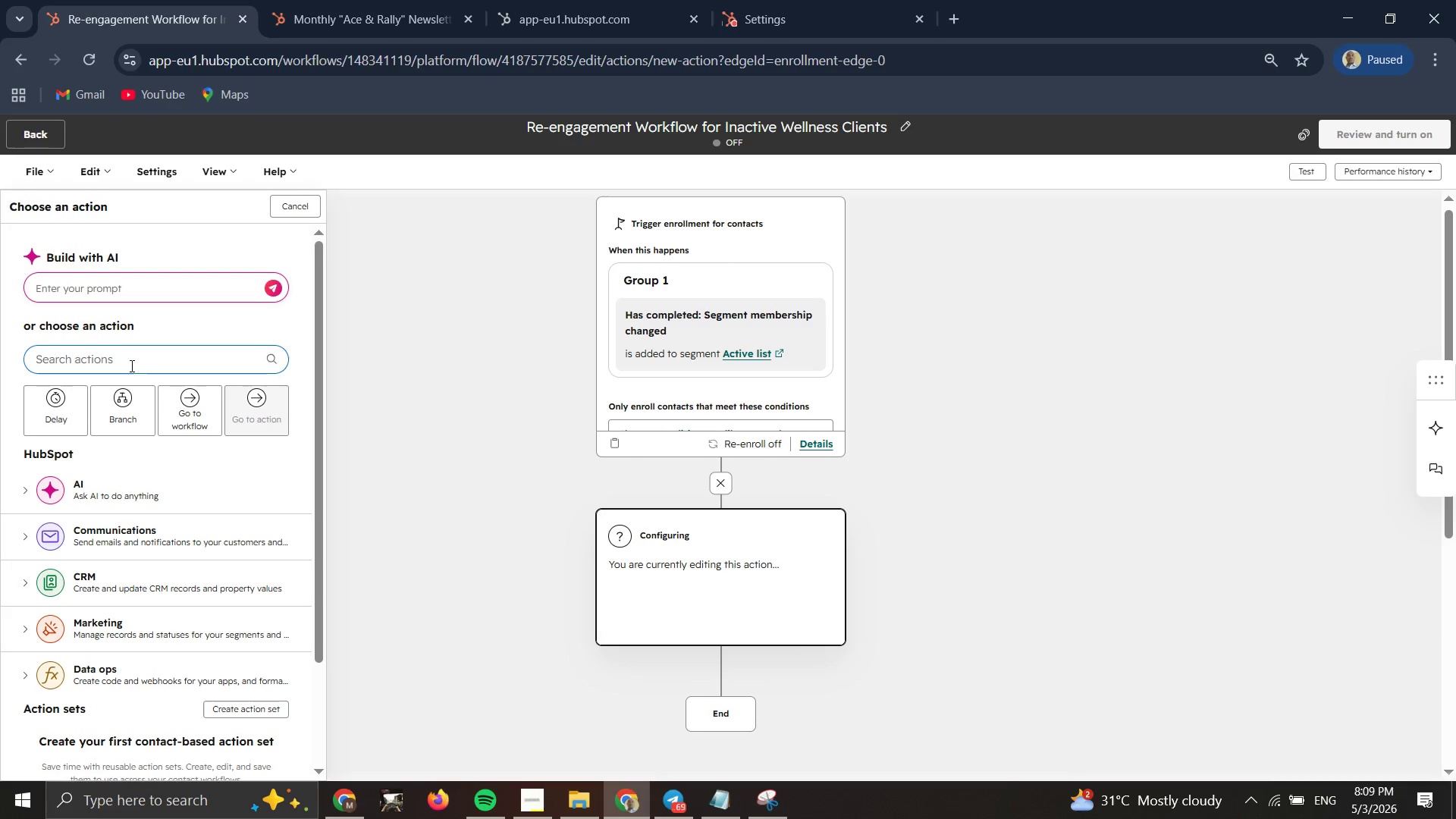 
left_click([130, 369])
 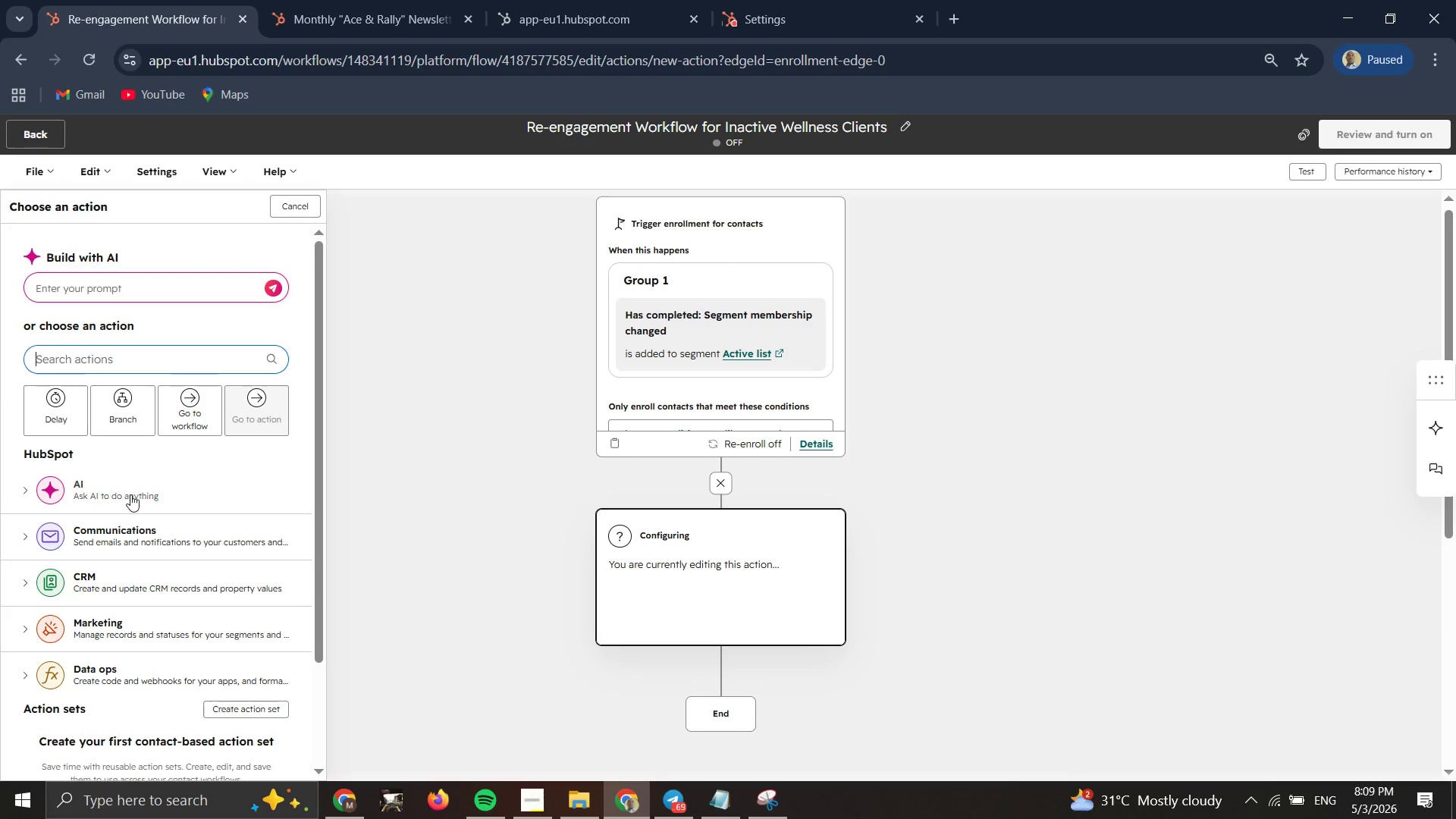 
left_click([131, 539])
 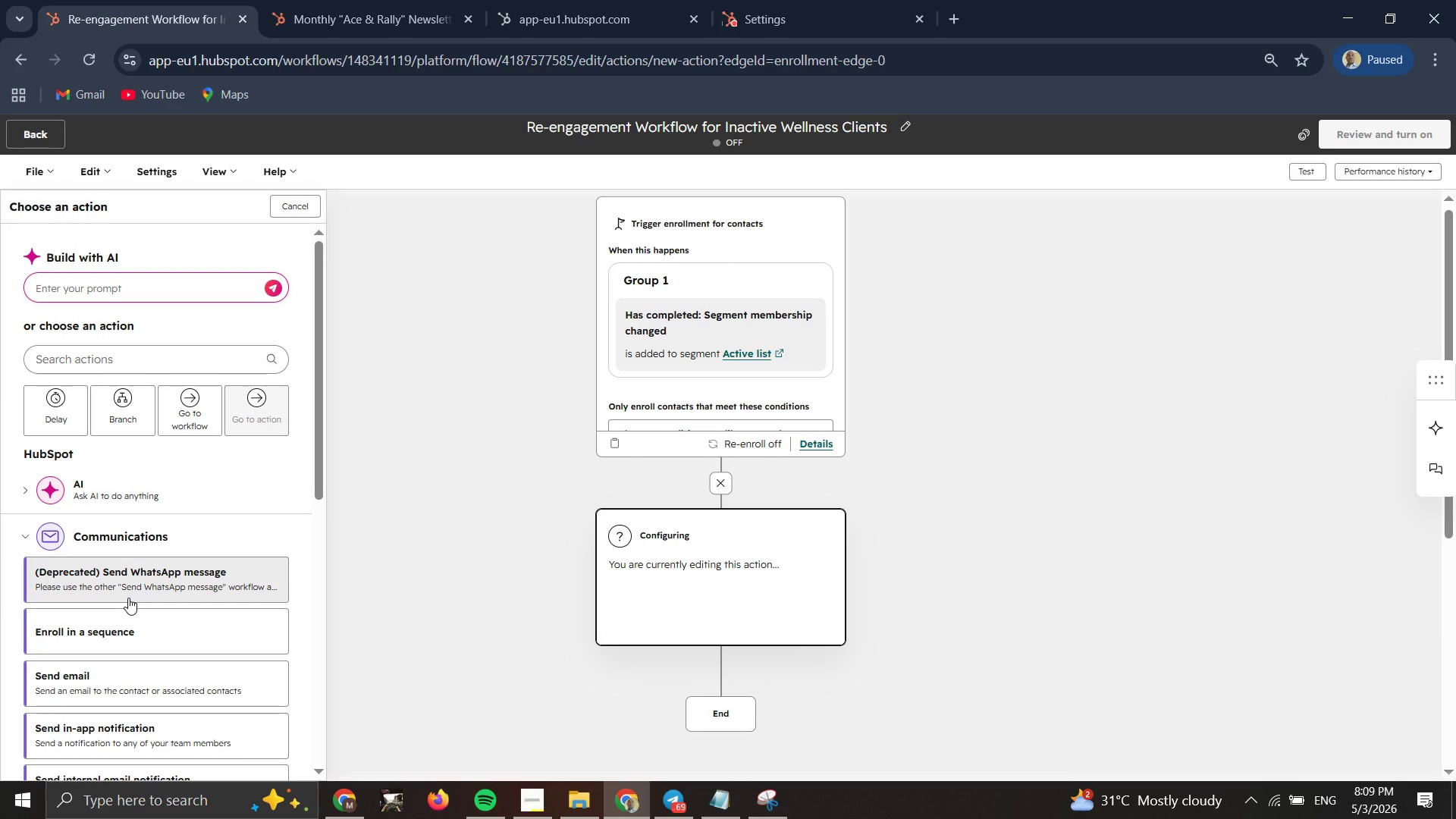 
scroll: coordinate [128, 600], scroll_direction: down, amount: 1.0
 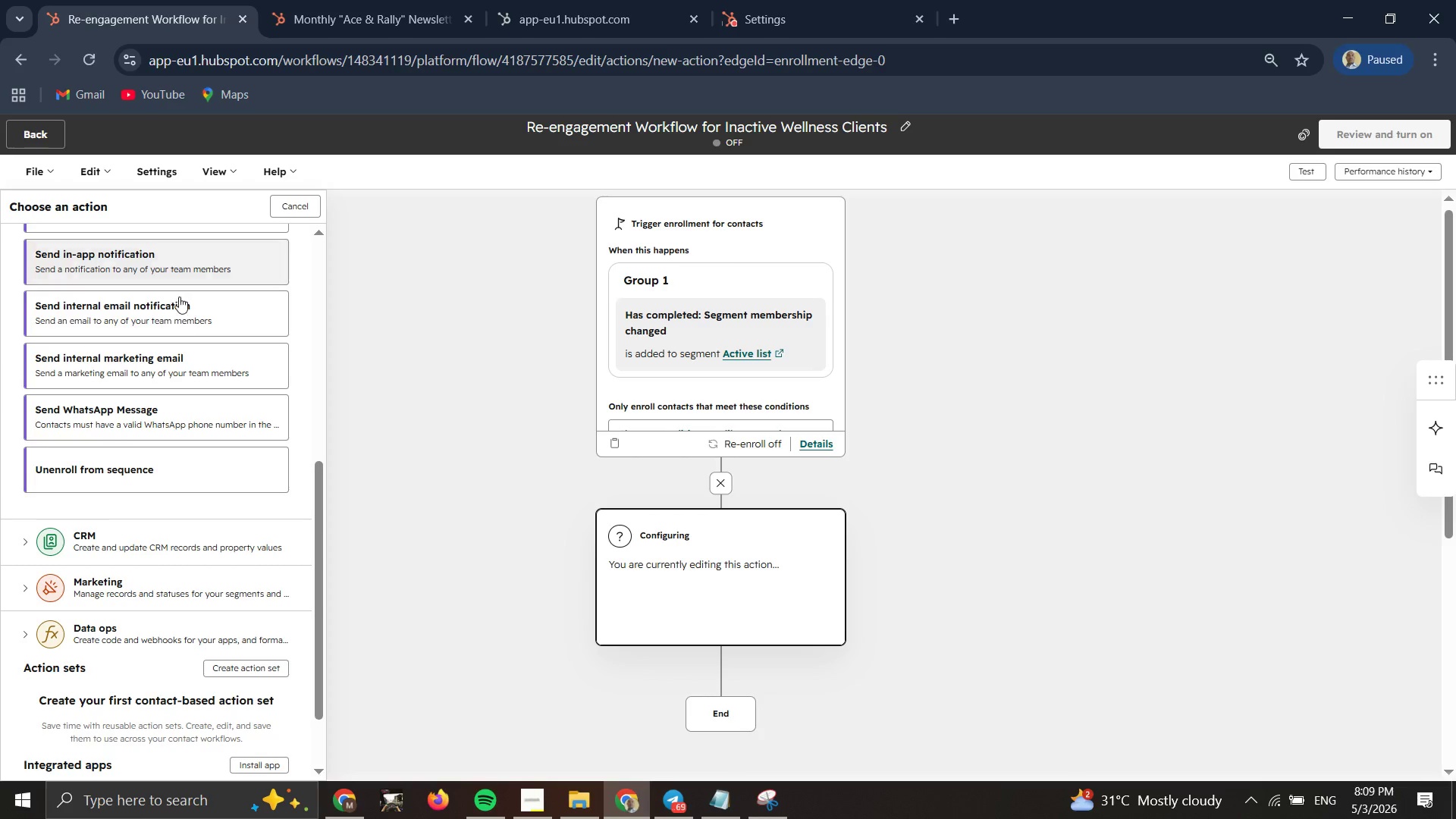 
scroll: coordinate [192, 347], scroll_direction: up, amount: 1.0
 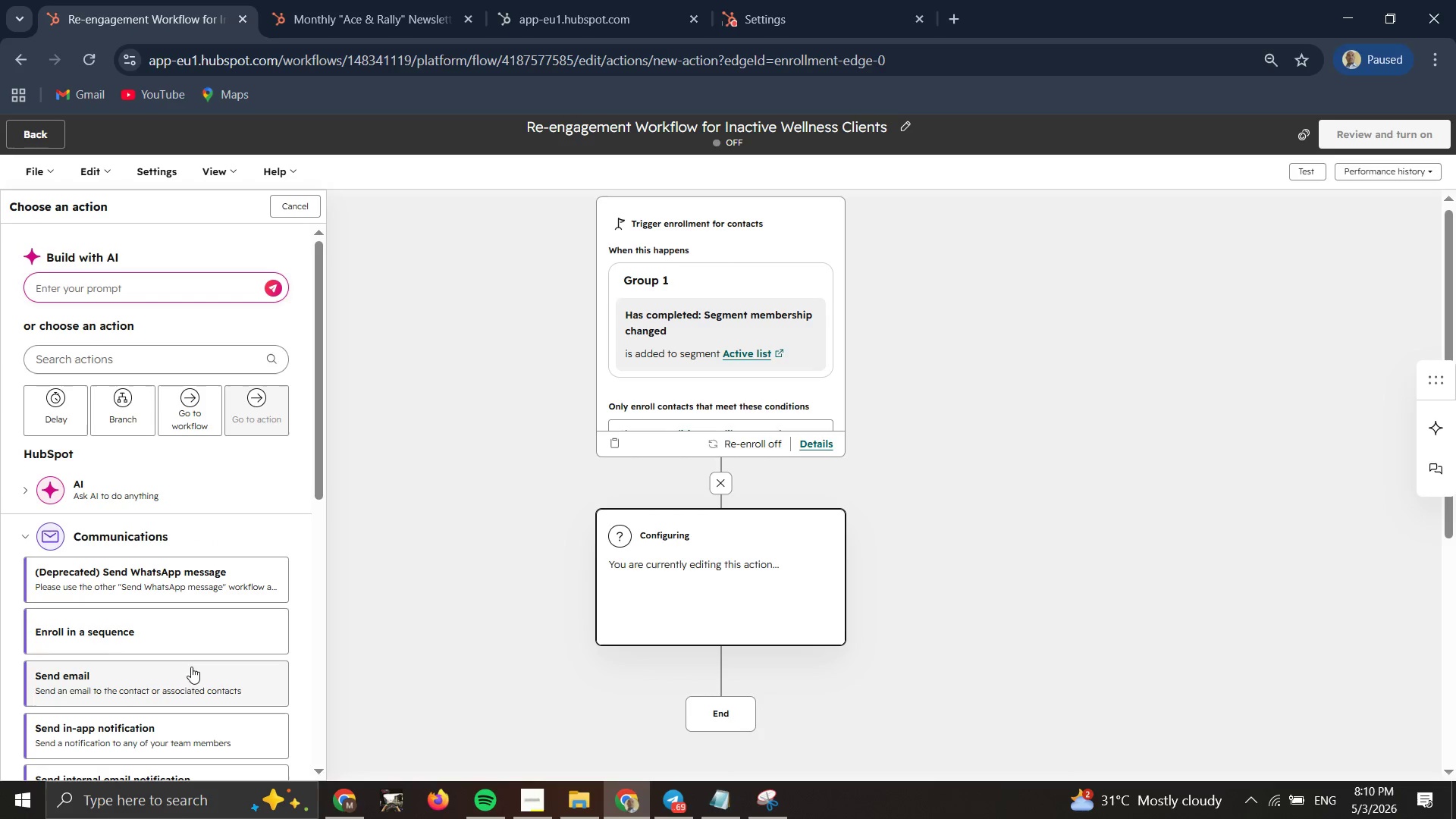 
left_click([191, 667])
 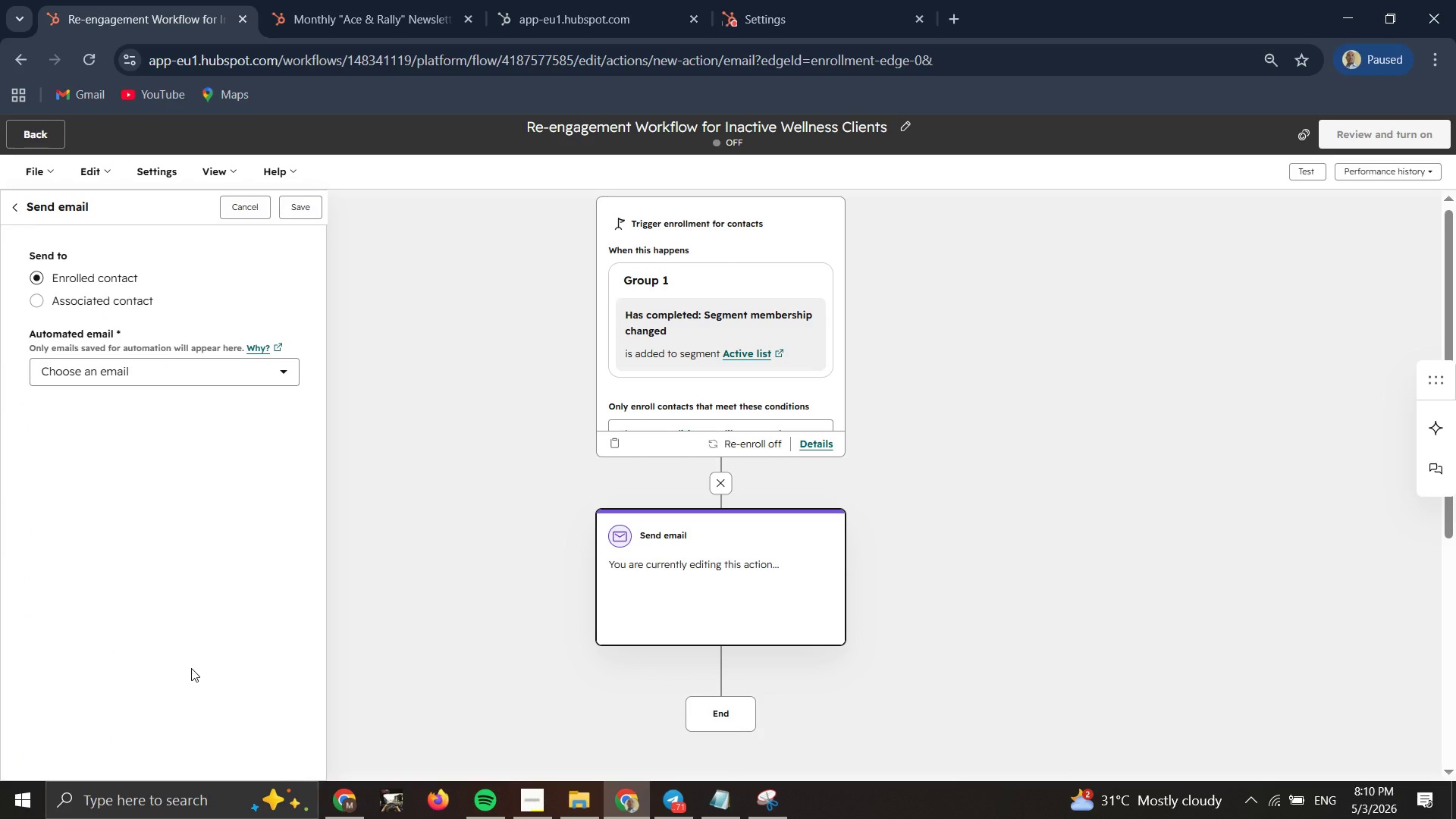 
wait(13.95)
 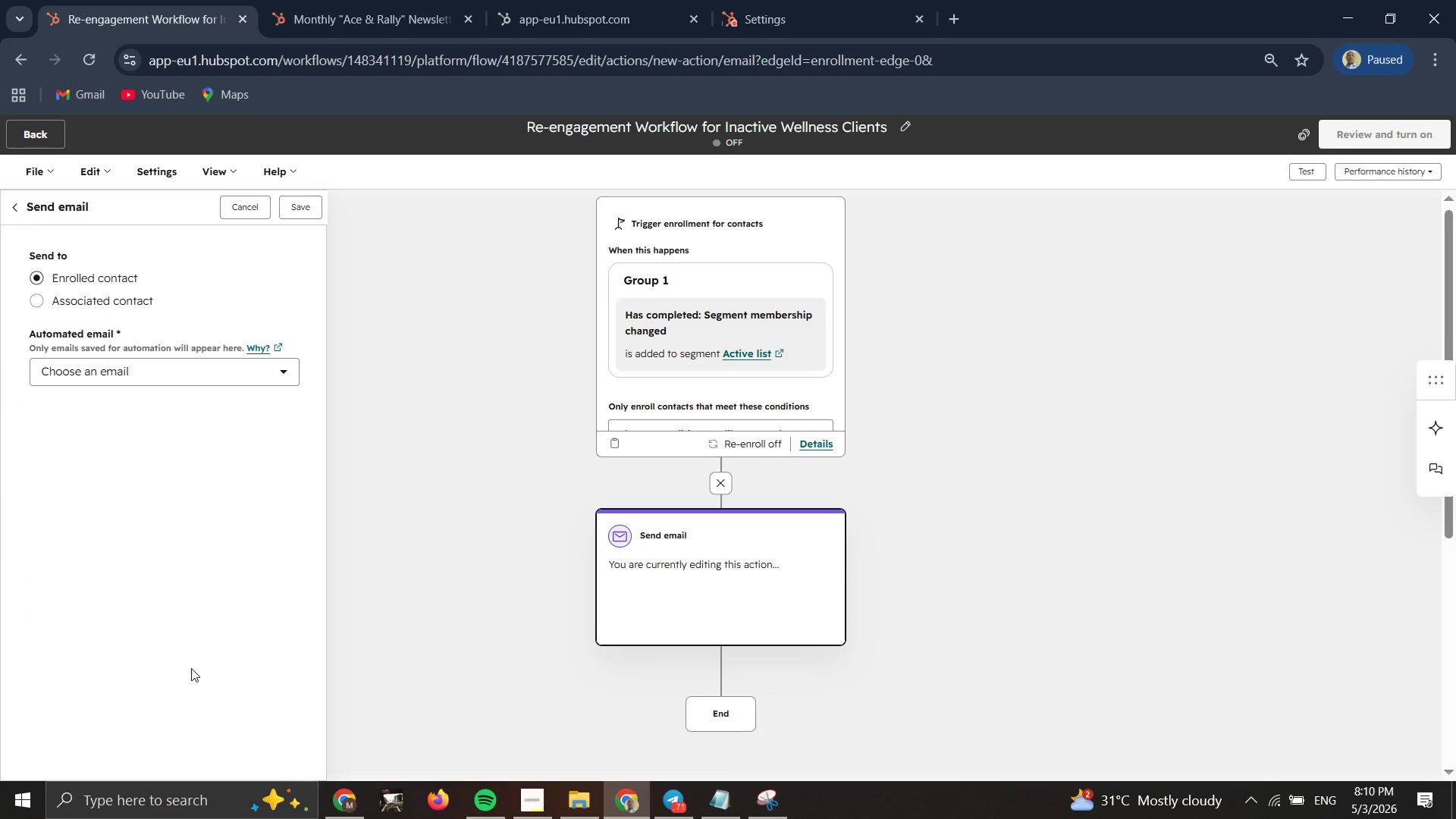 
left_click([214, 376])
 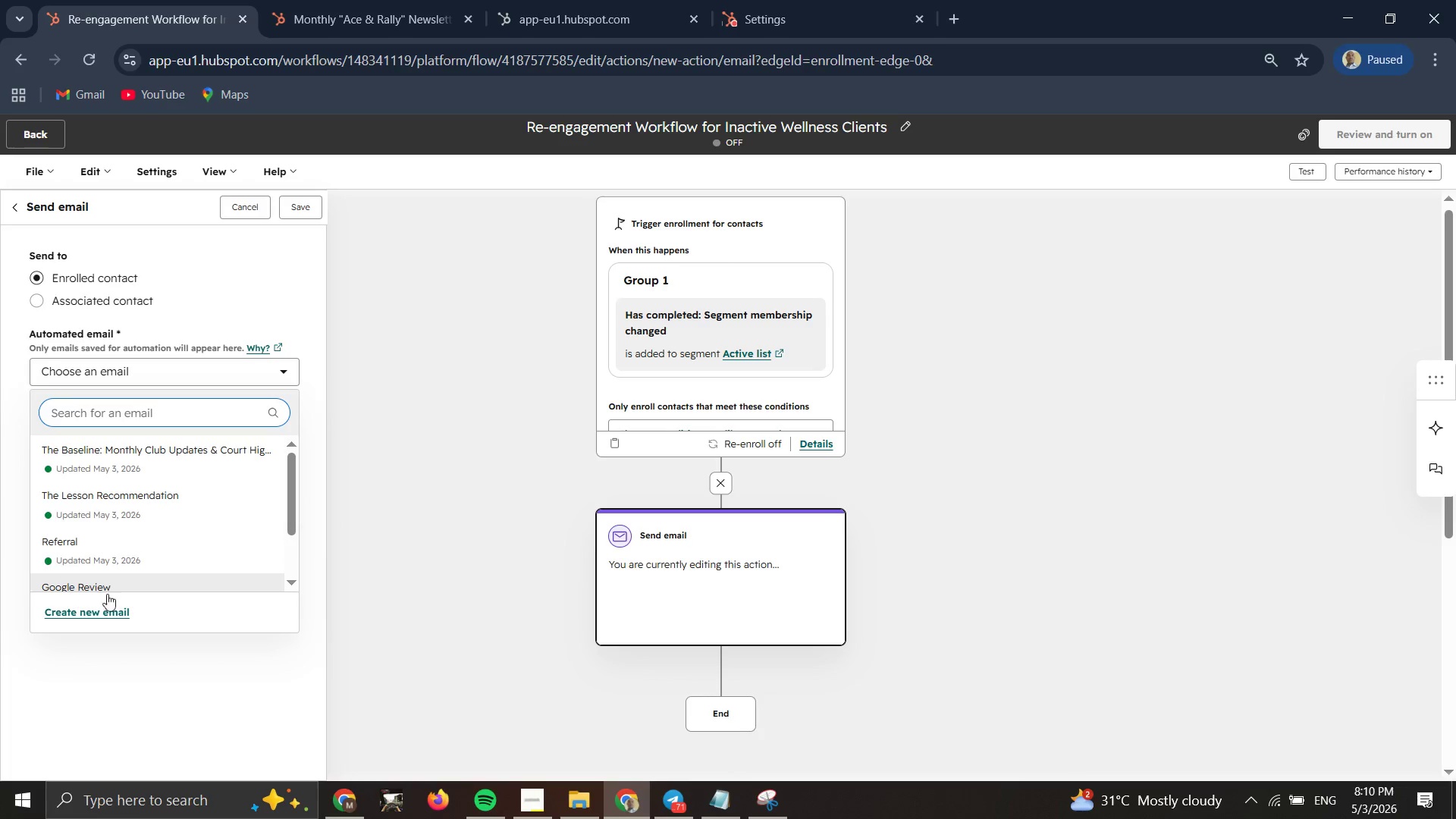 
left_click([102, 611])
 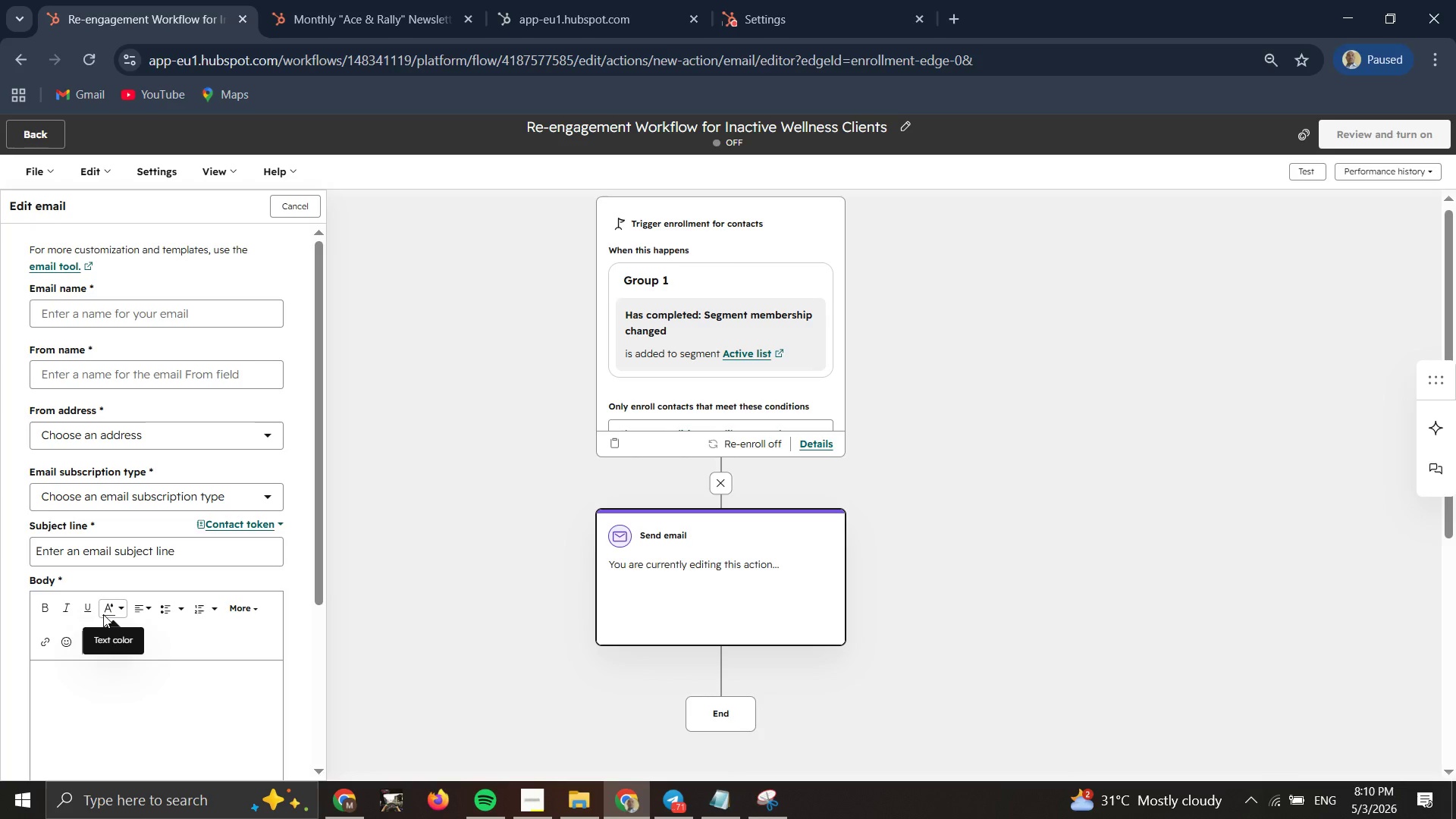 
wait(12.33)
 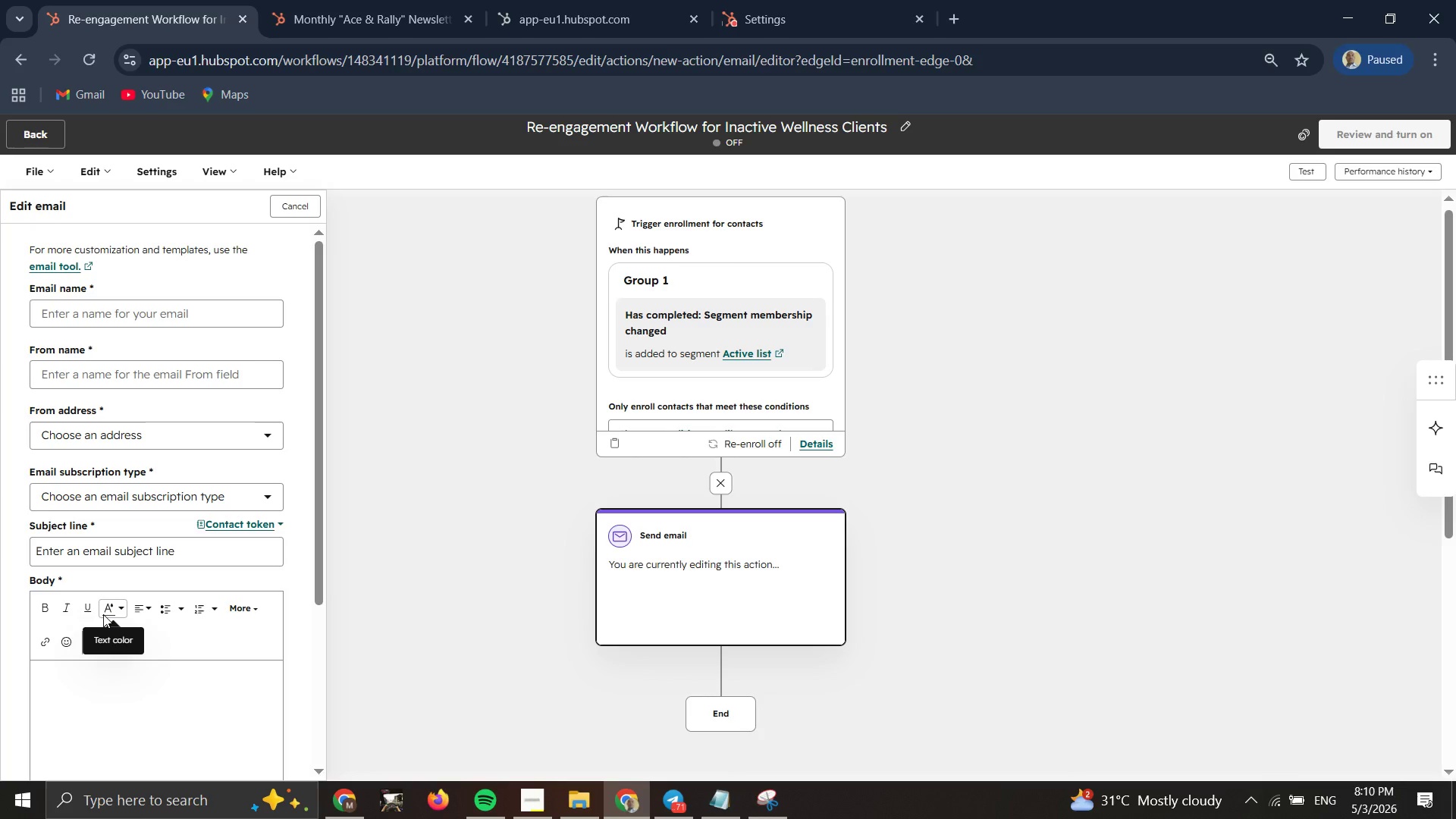 
mouse_move([198, 322])
 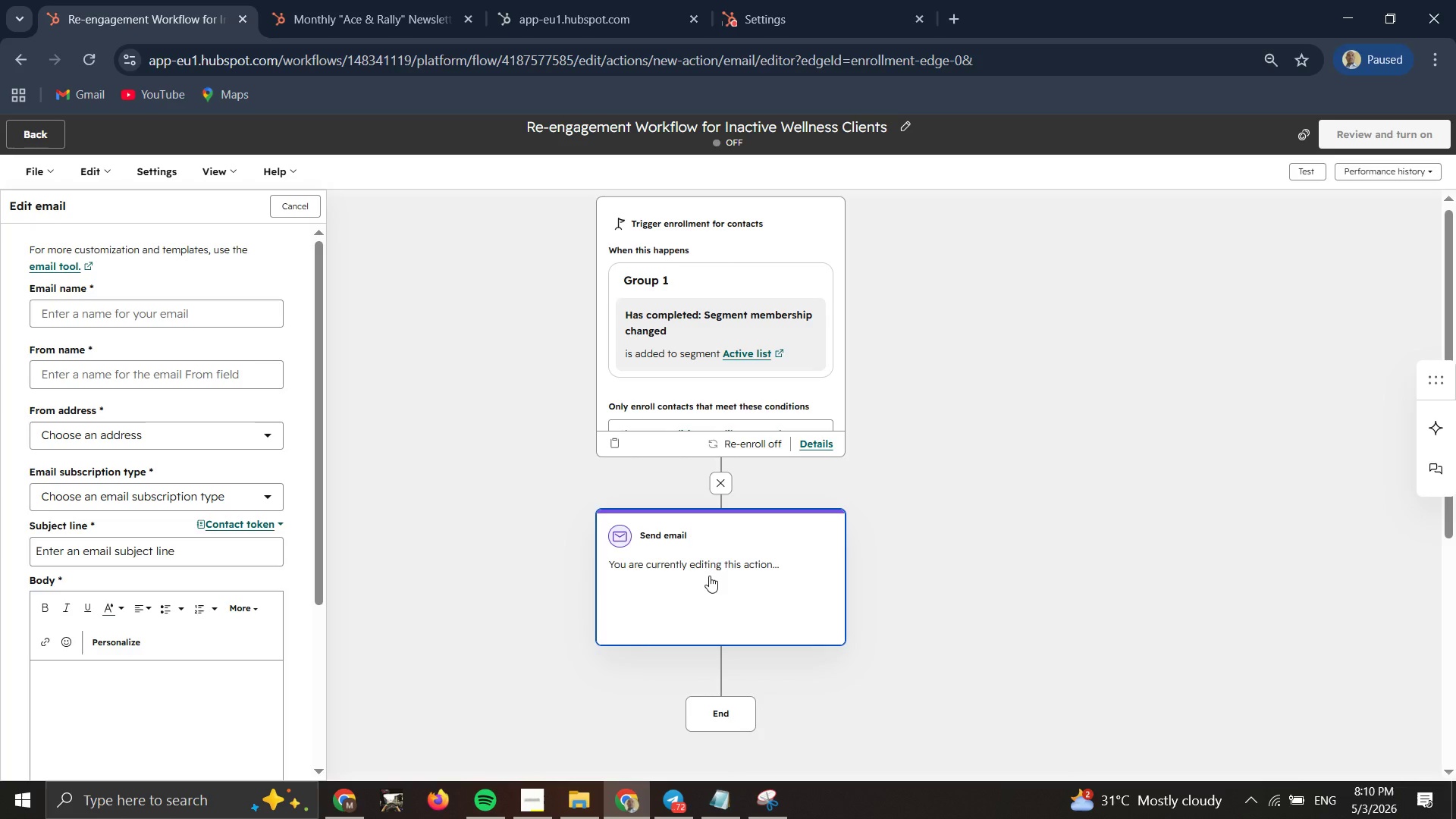 
wait(14.96)
 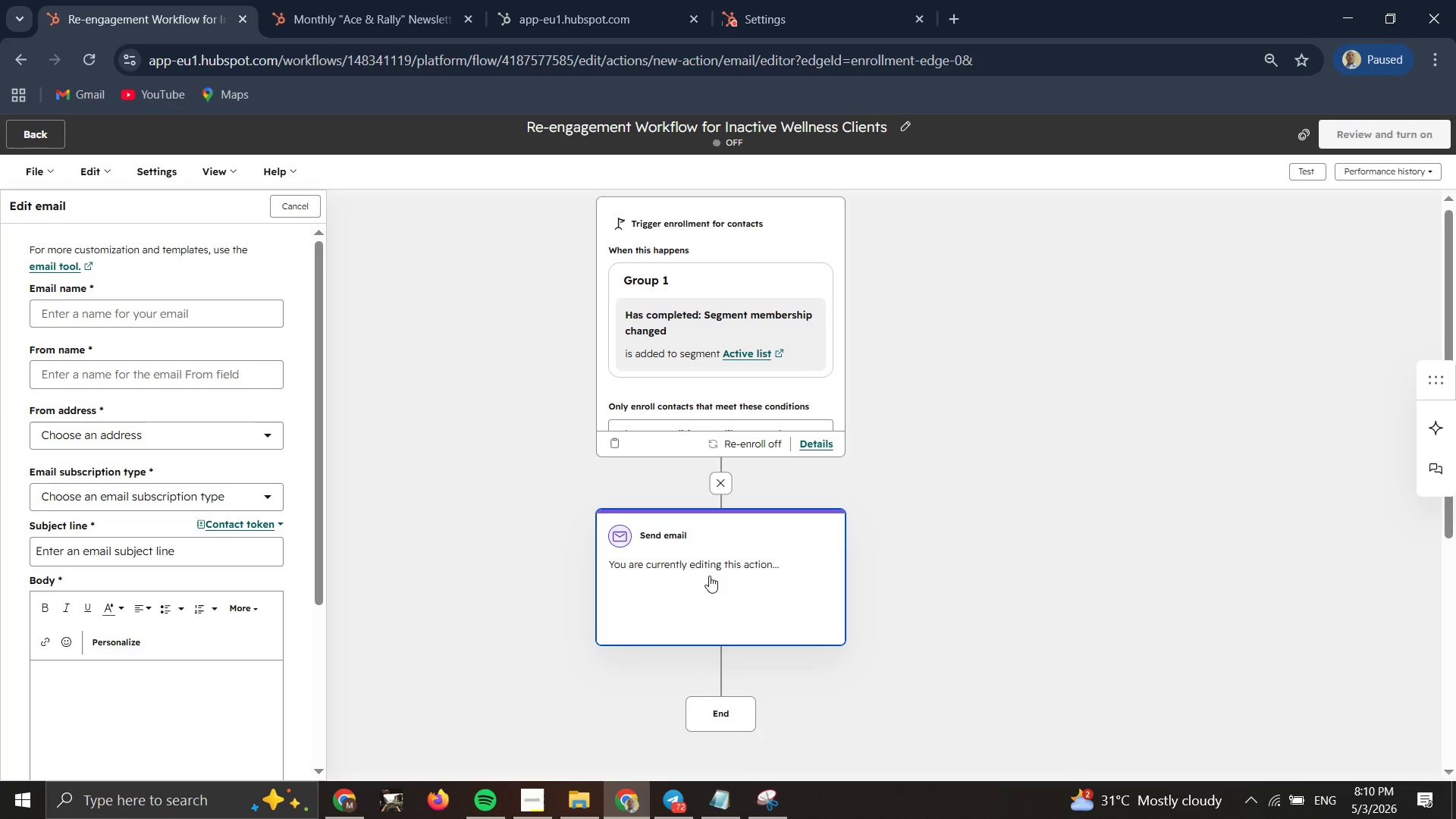 
left_click([709, 576])
 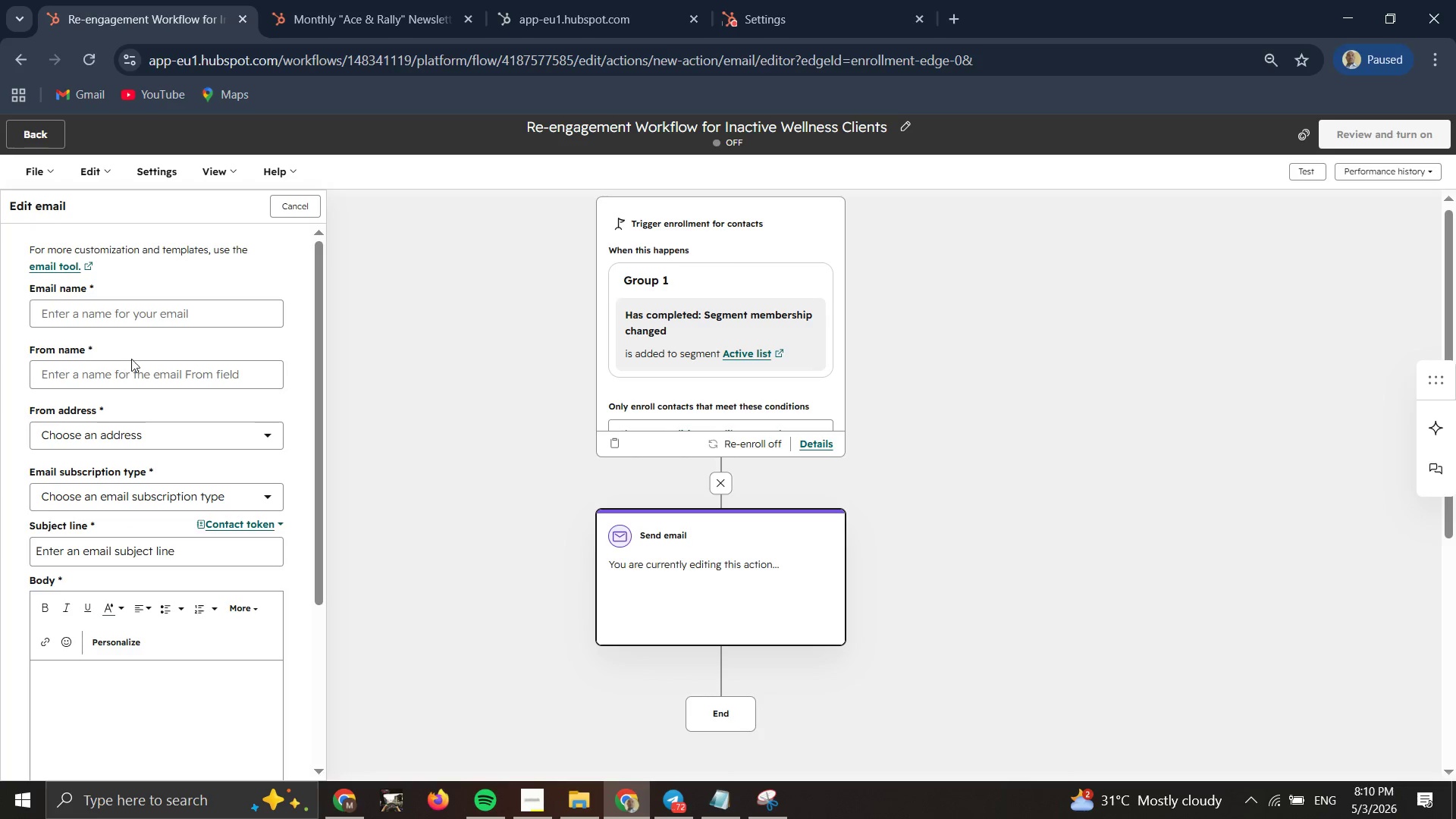 
left_click([175, 315])
 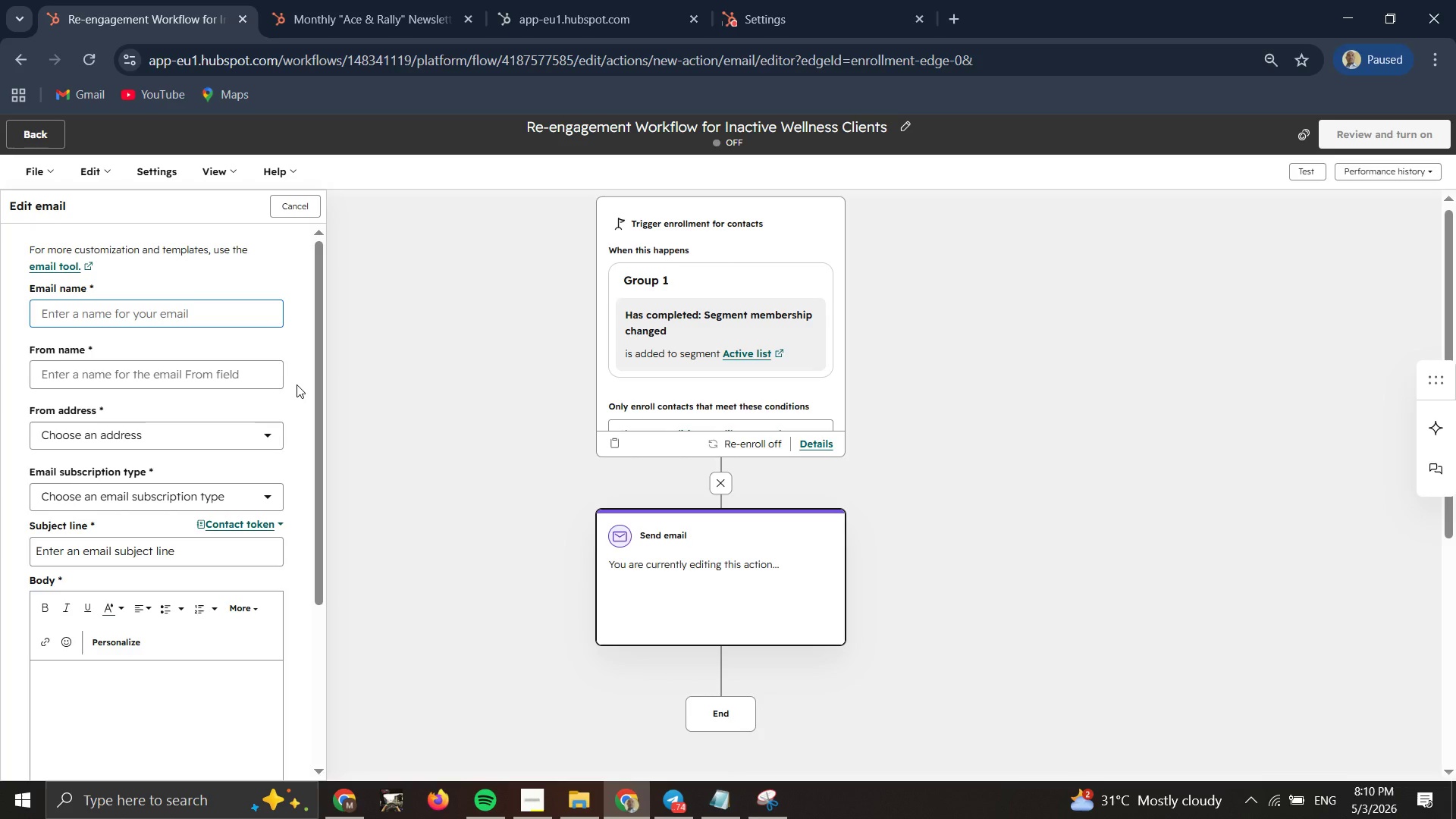 
wait(7.84)
 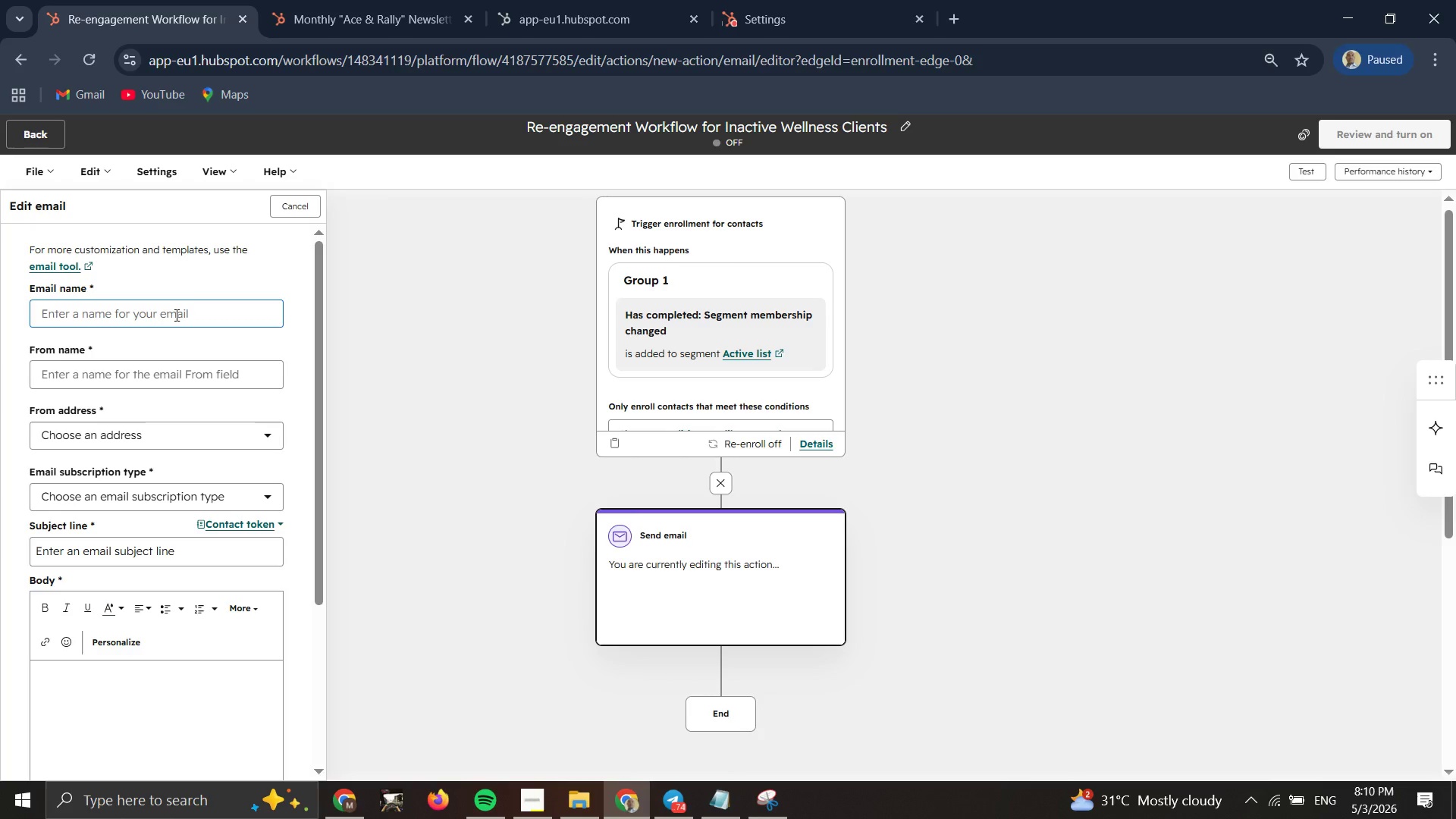 
key(Z)
 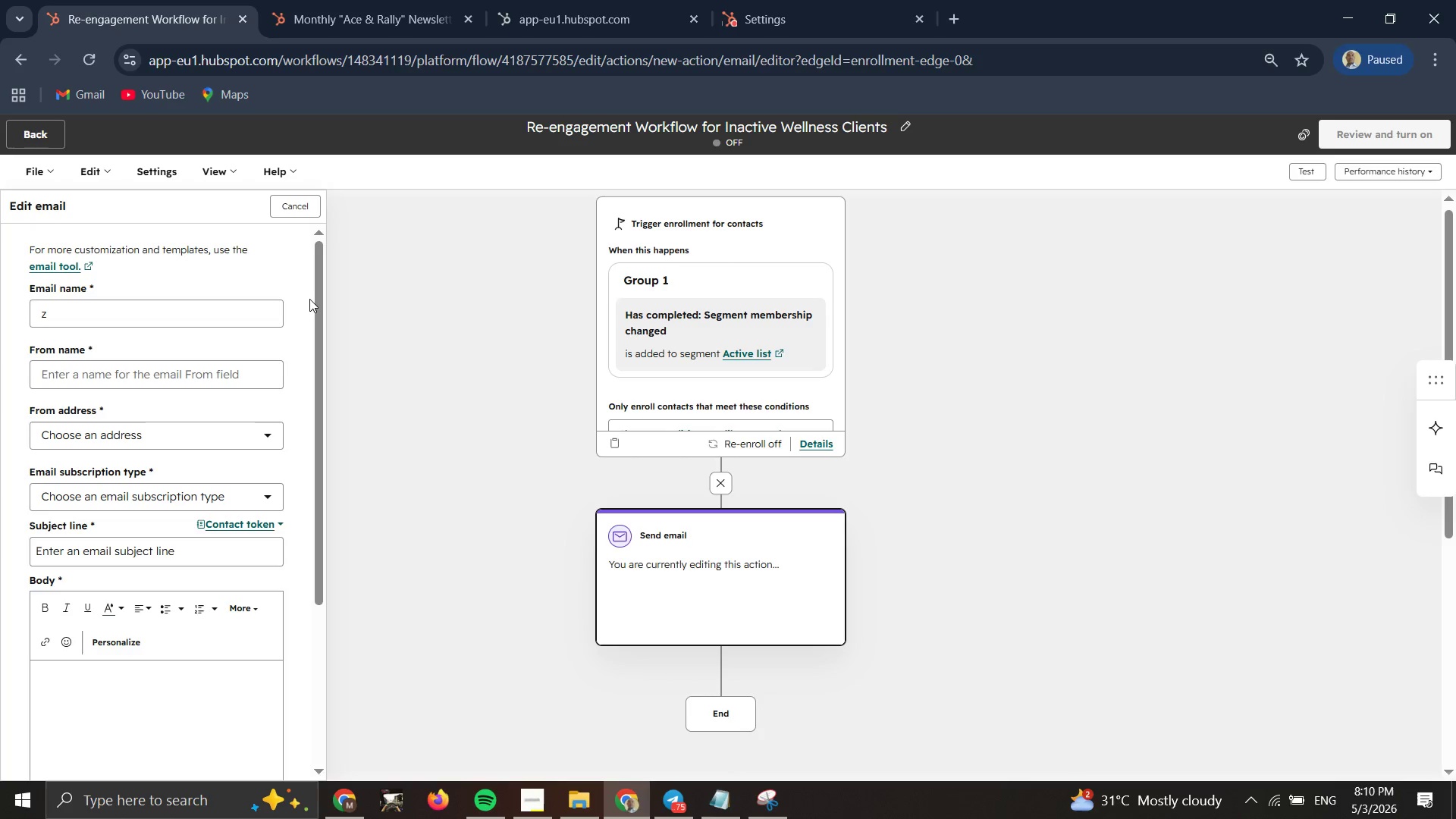 
left_click([309, 299])
 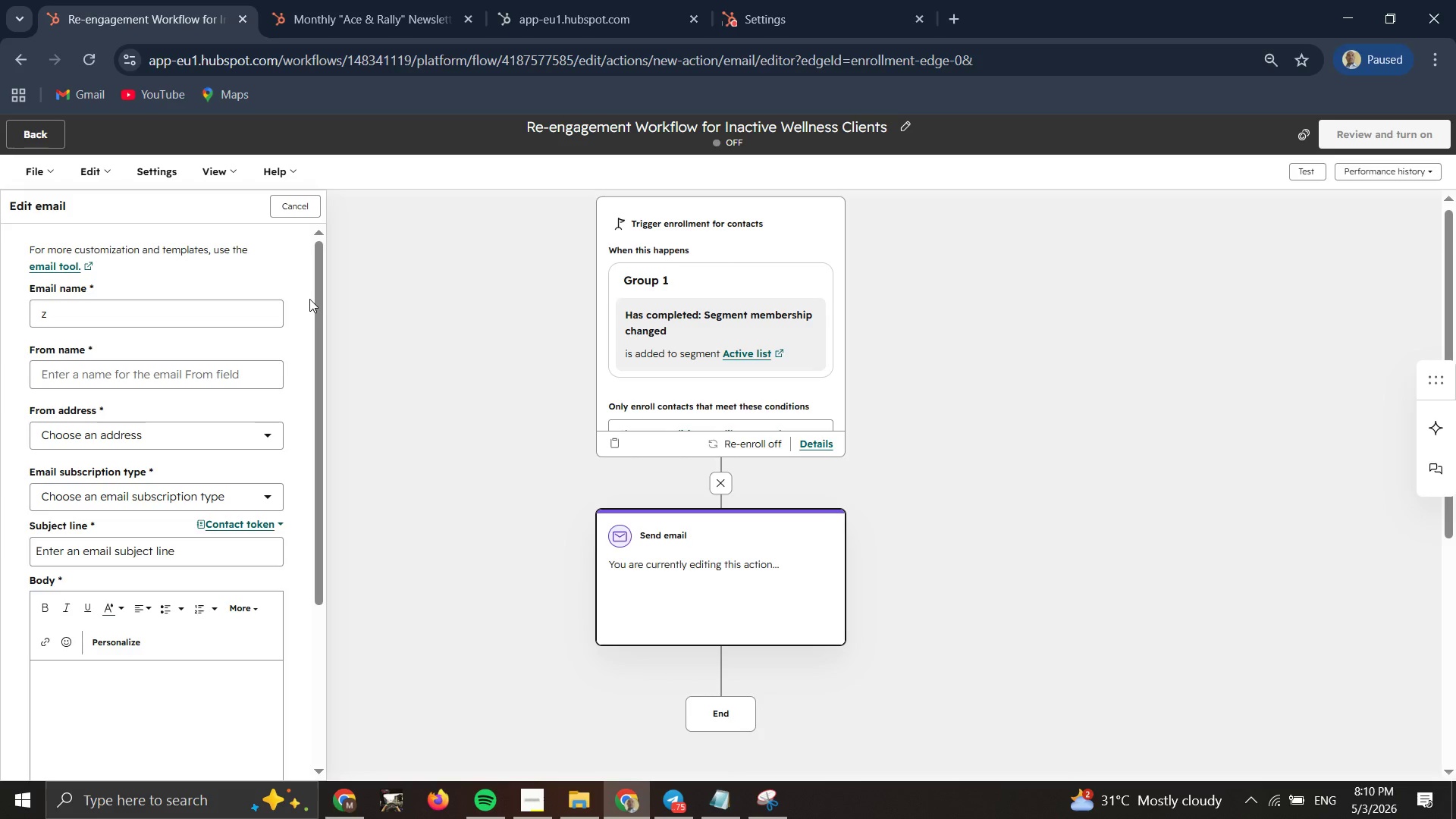 
type(ozo)
 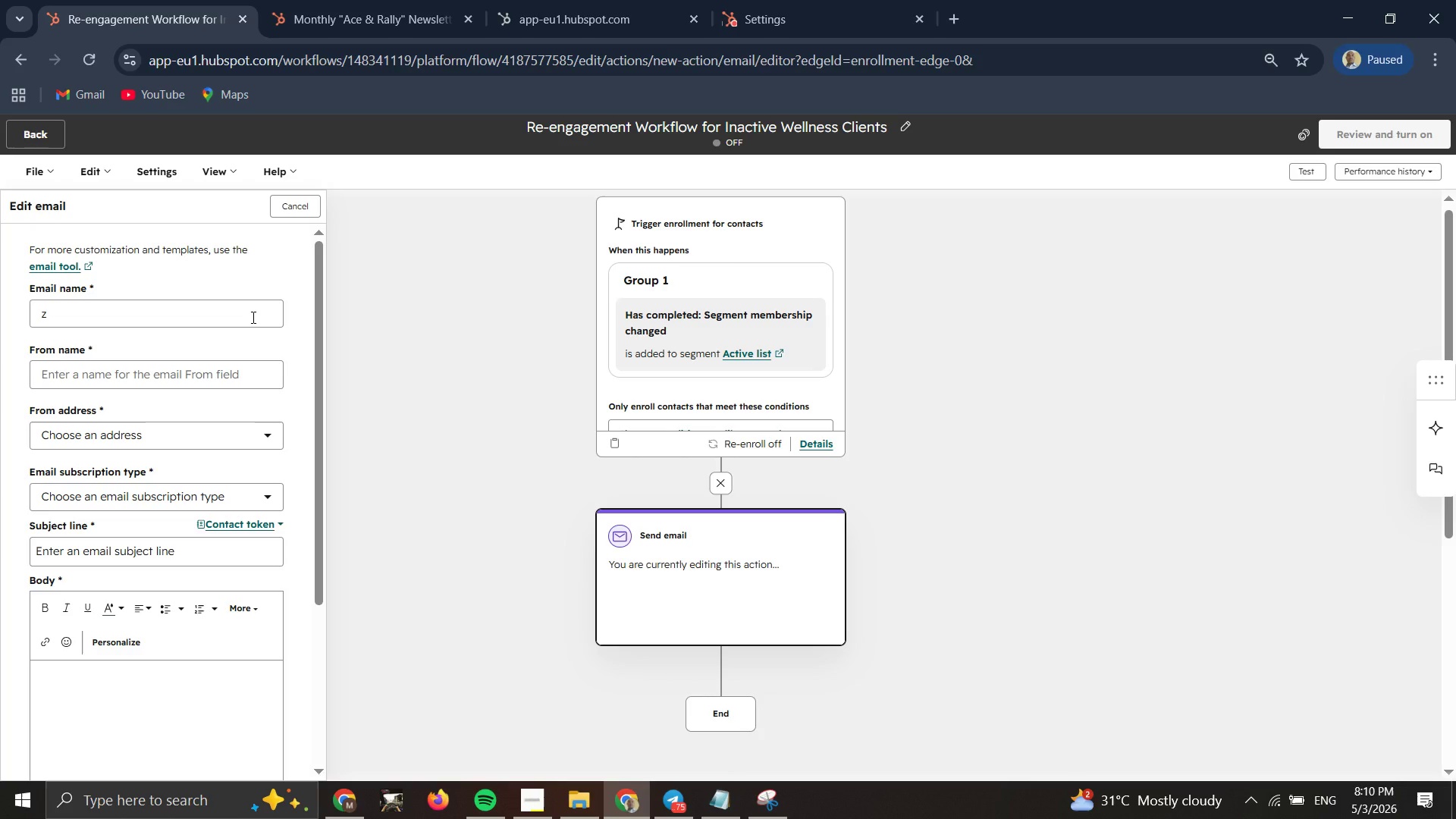 
left_click([252, 317])
 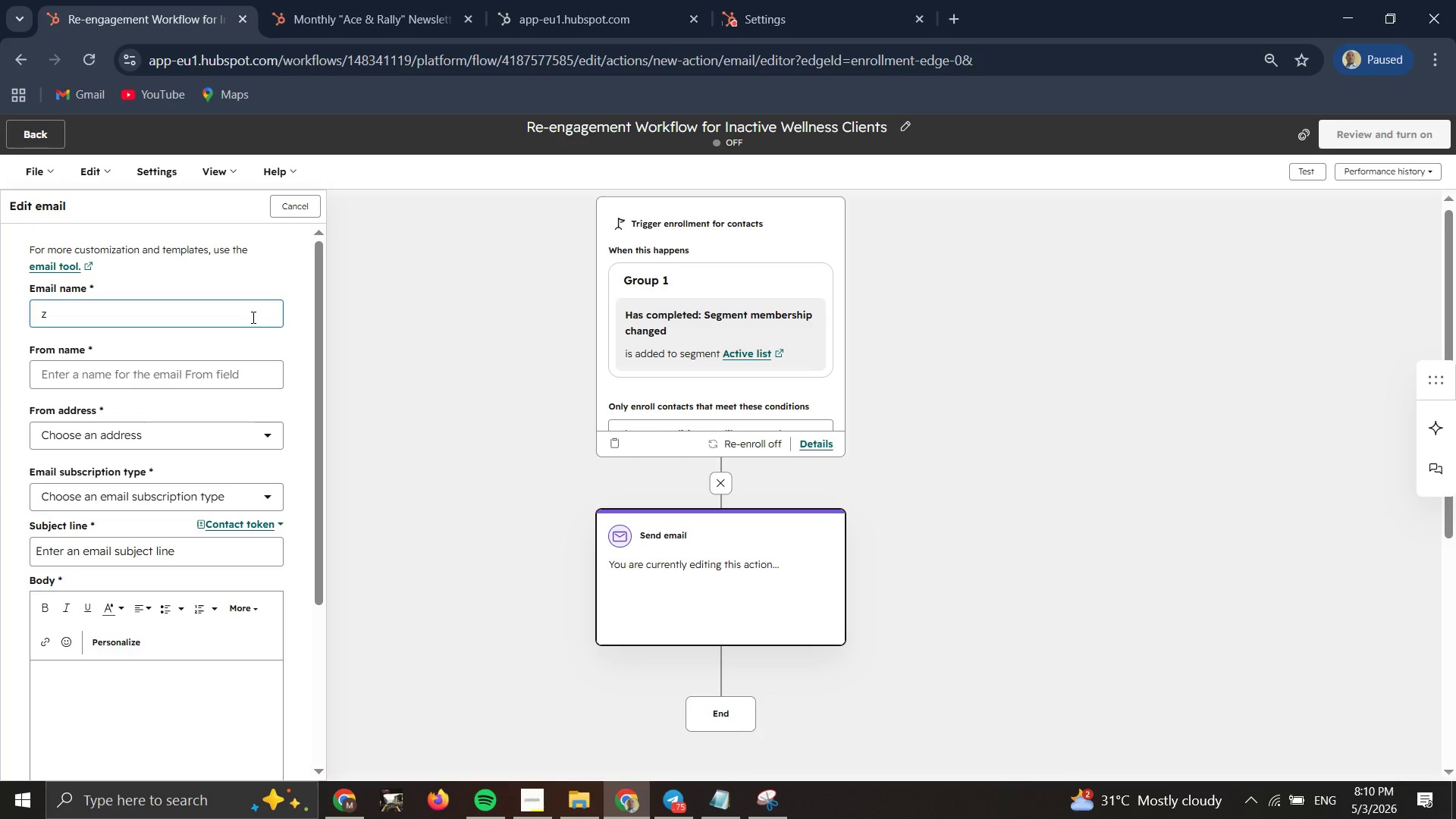 
type(ozo)
 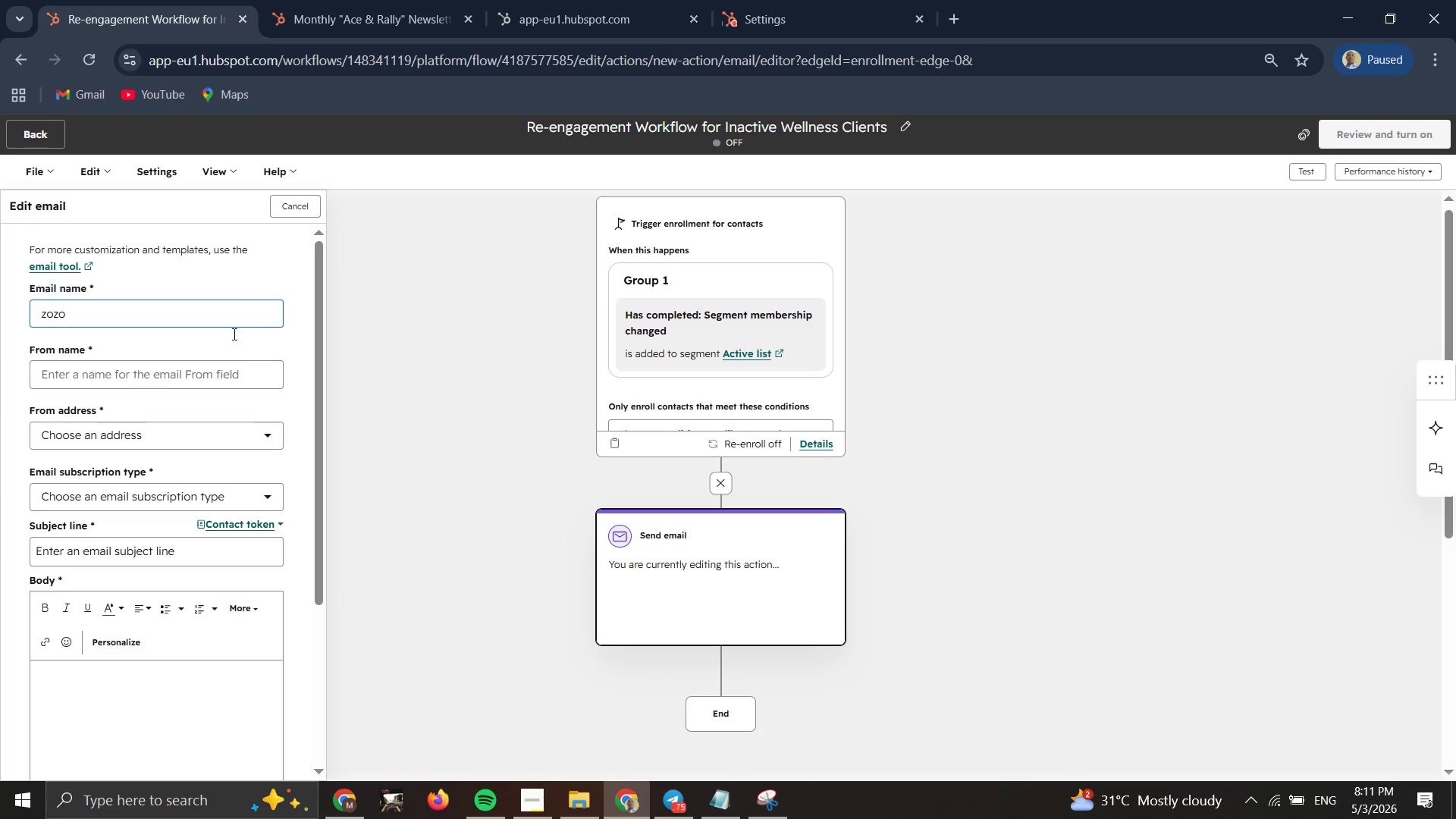 
mouse_move([191, 369])
 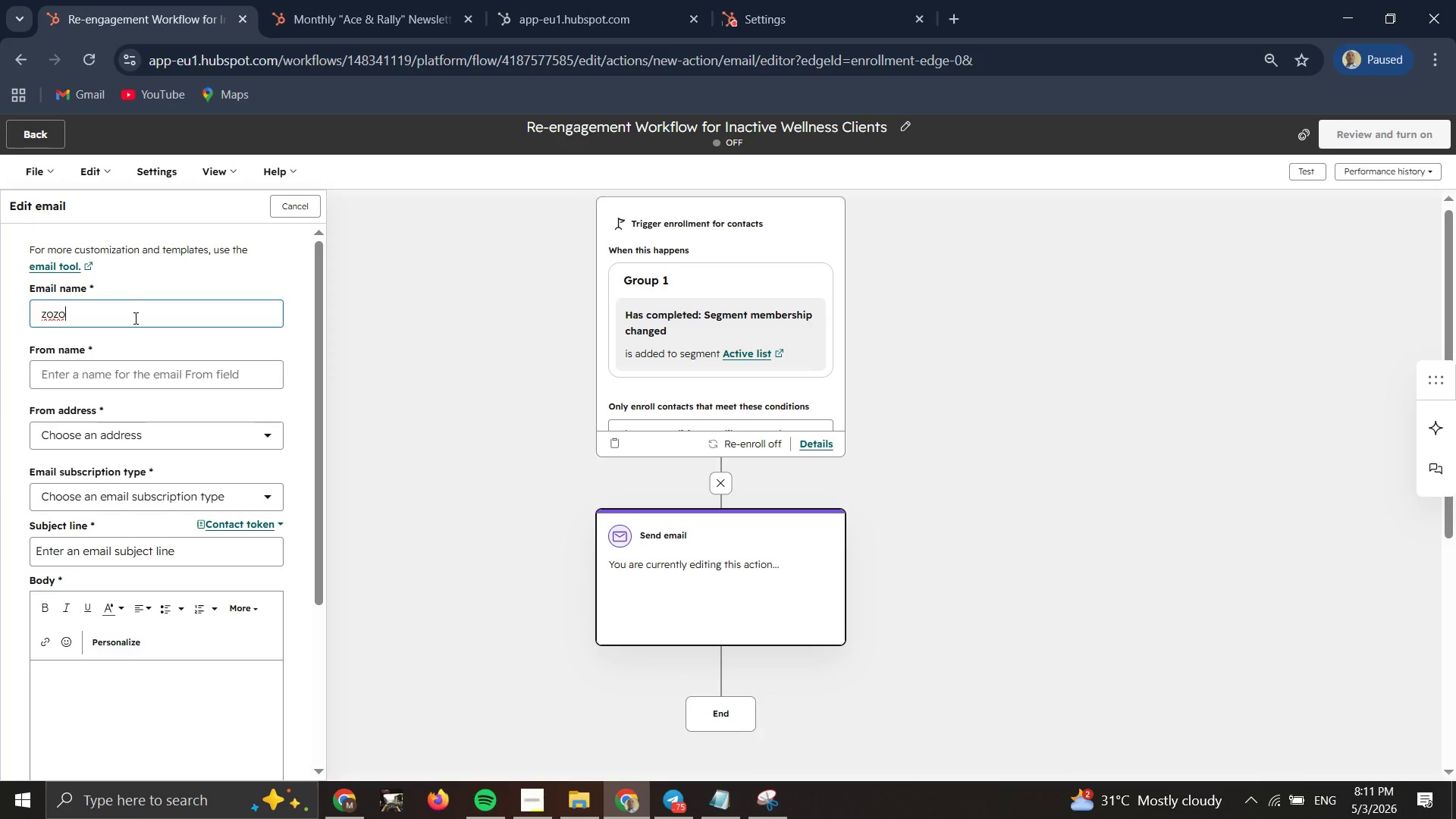 
left_click_drag(start_coordinate=[134, 318], to_coordinate=[0, 290])
 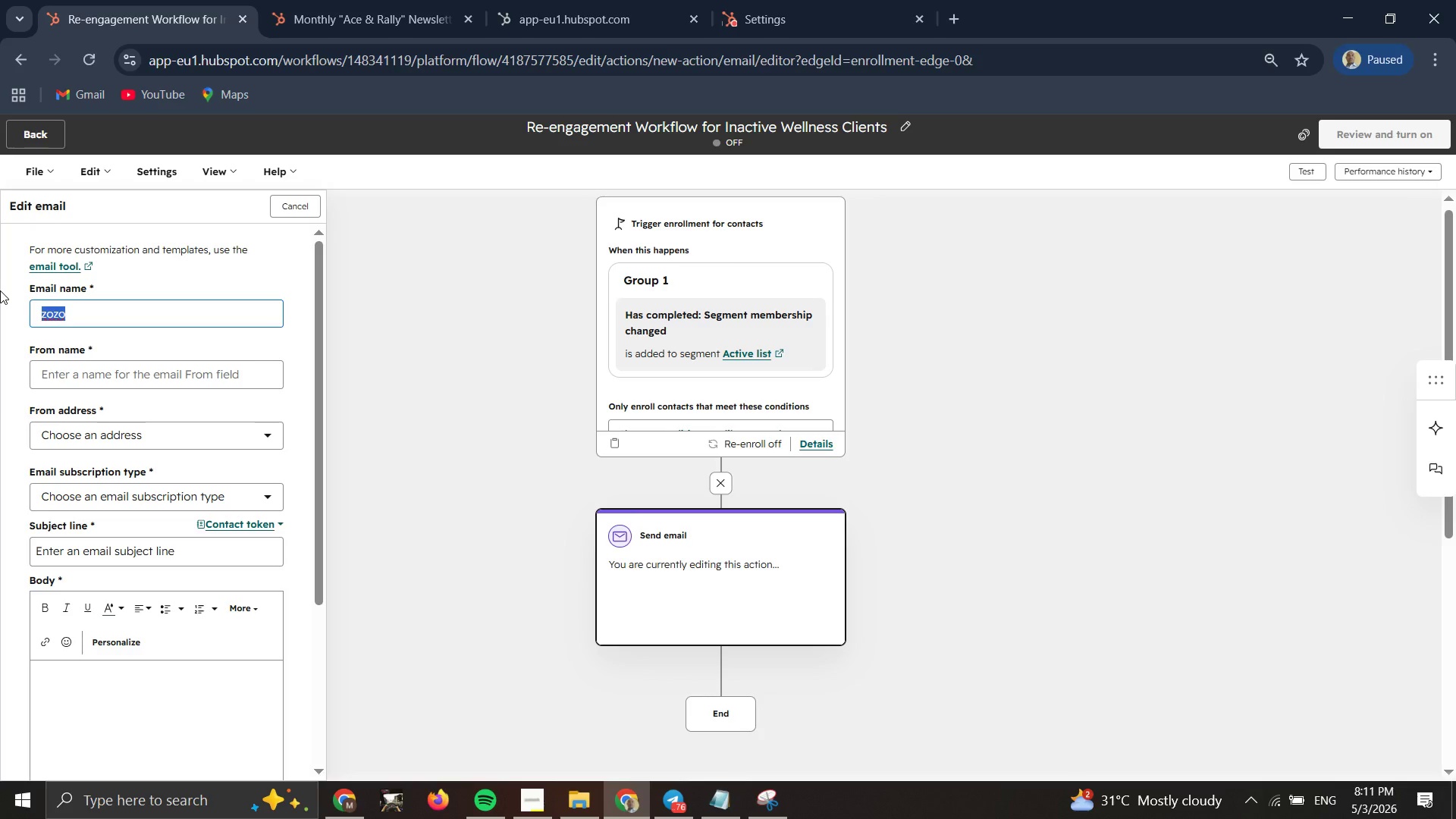 
wait(20.52)
 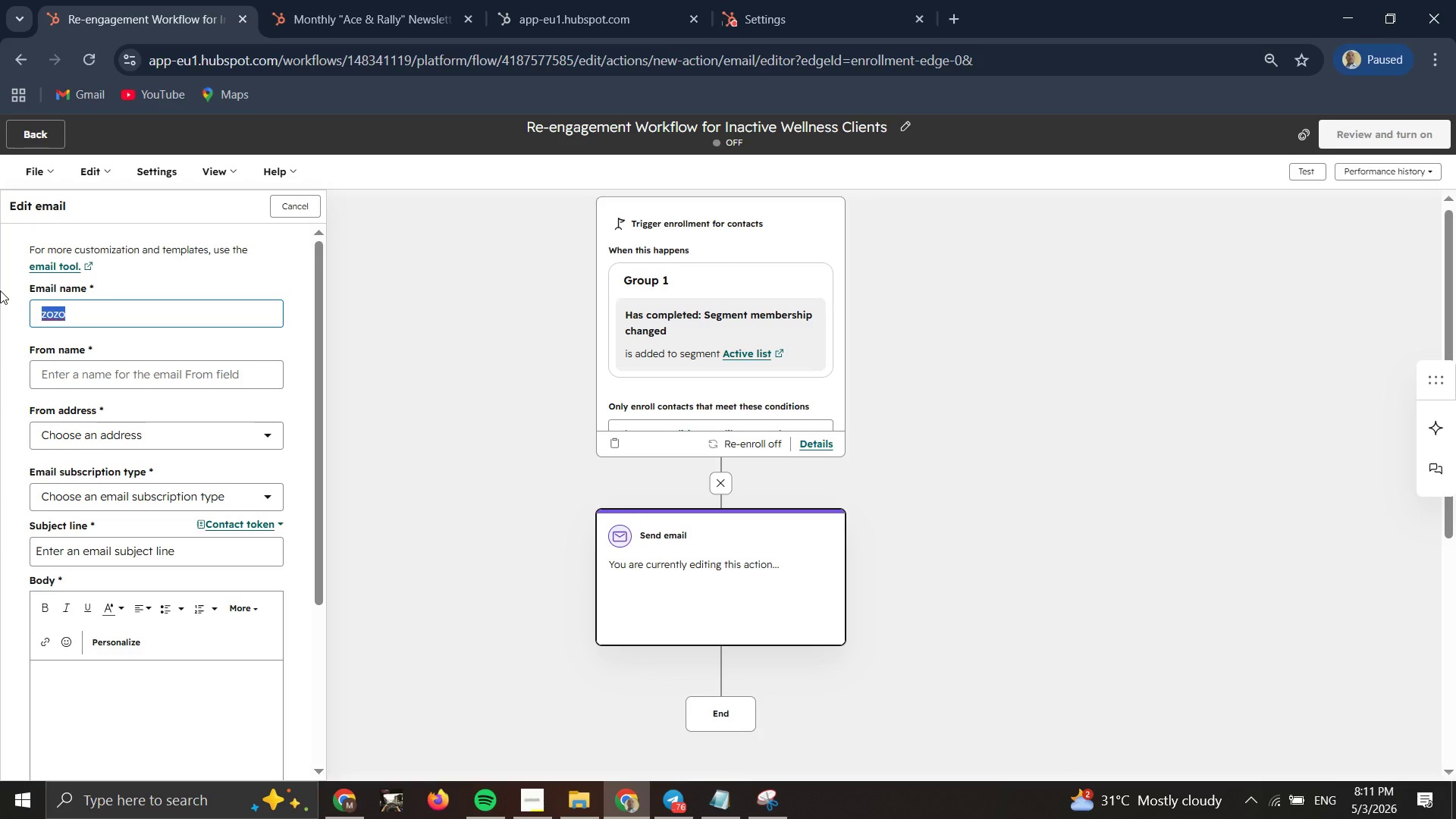 
type(Check)
 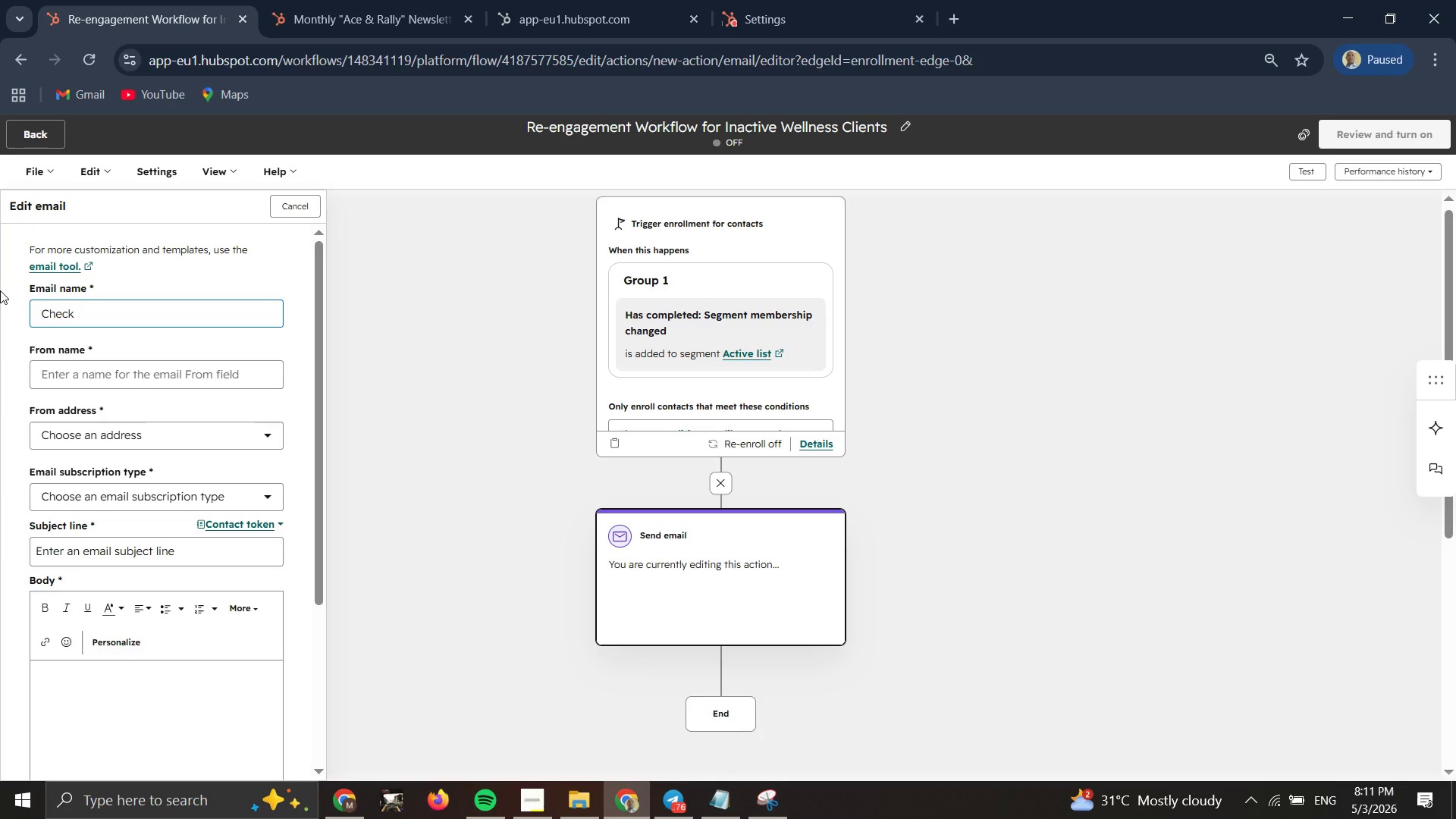 
type(-in)
 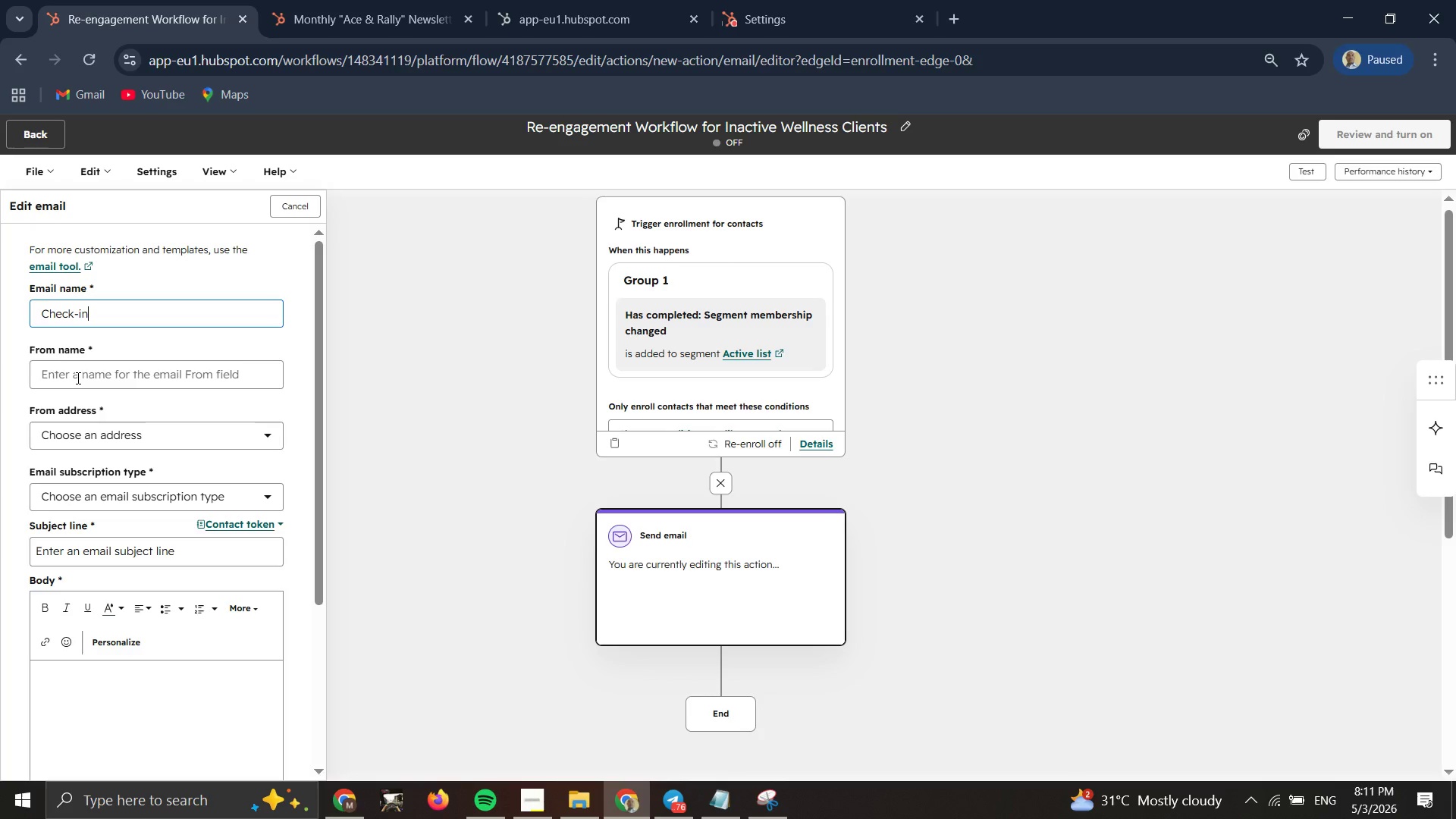 
left_click([77, 378])
 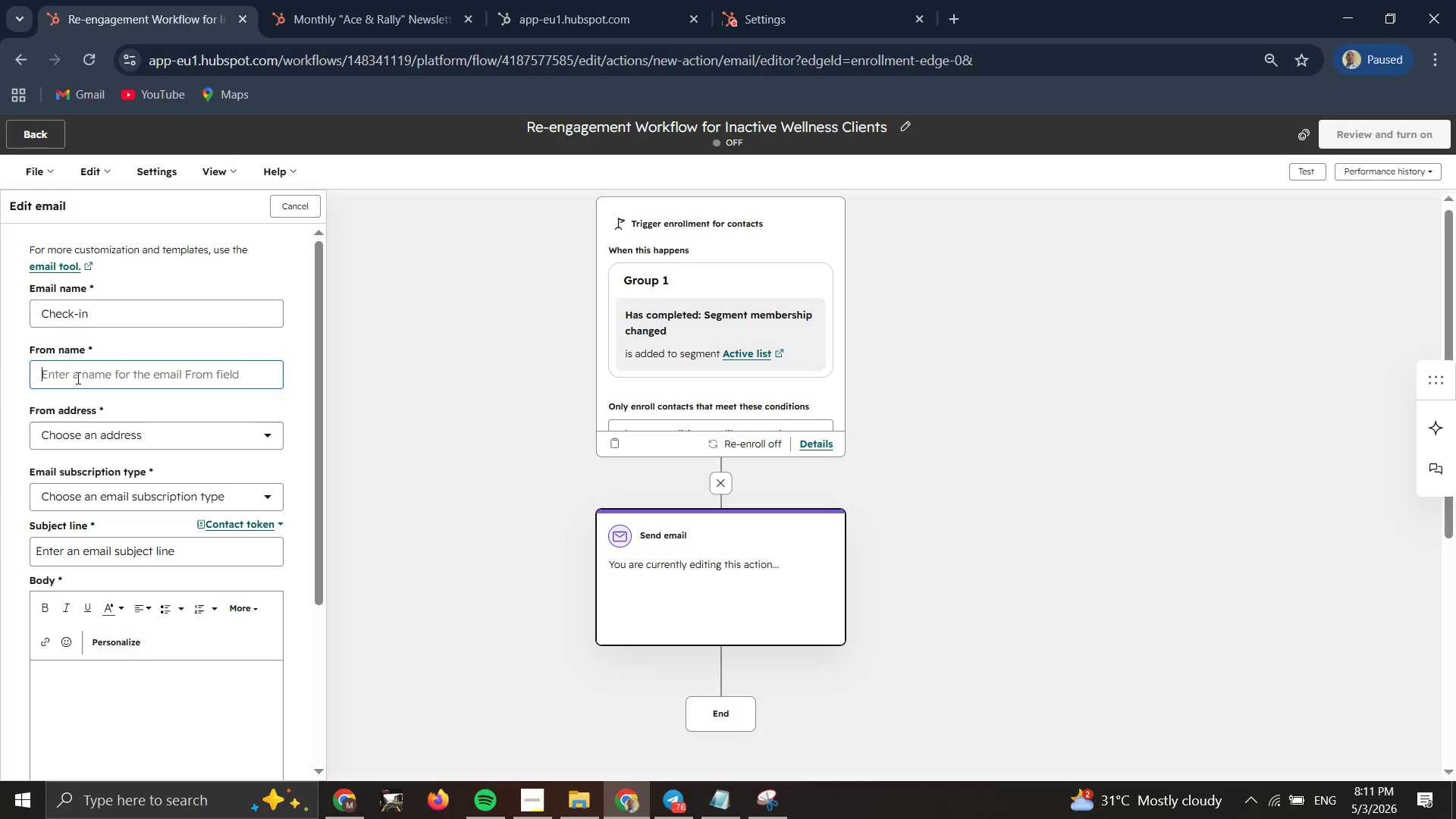 
type(zozo)
 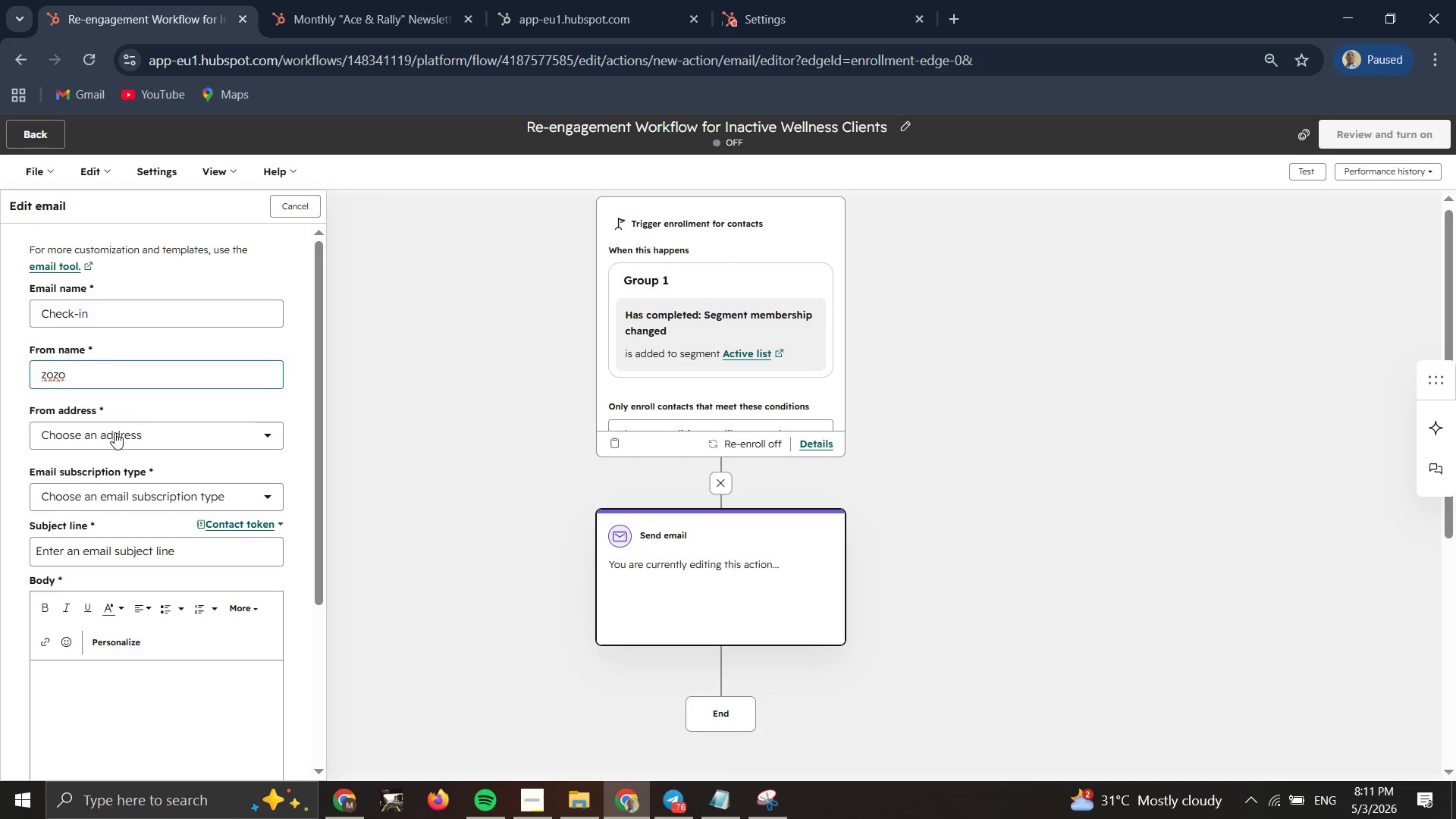 
left_click([115, 432])
 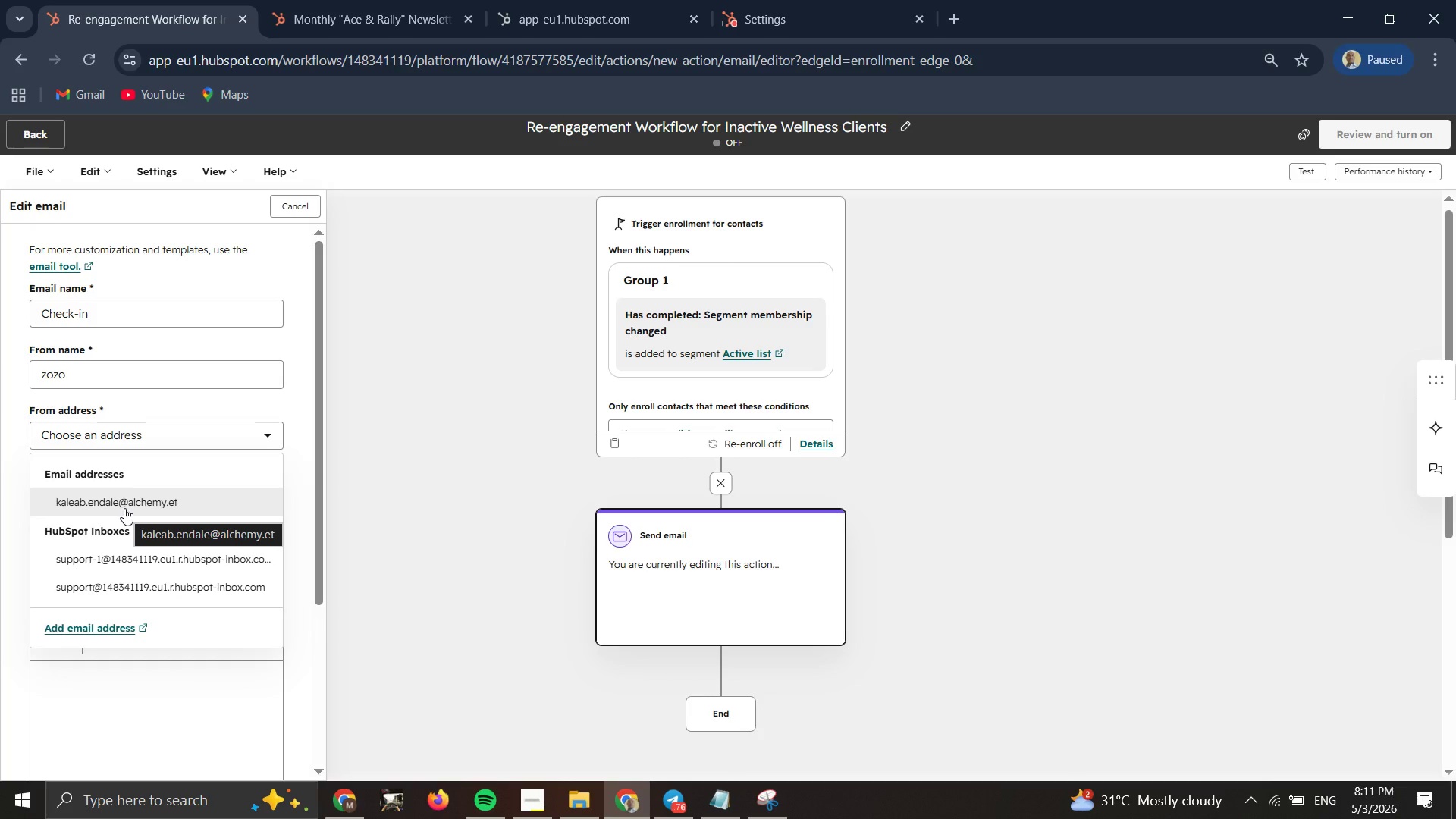 
wait(5.03)
 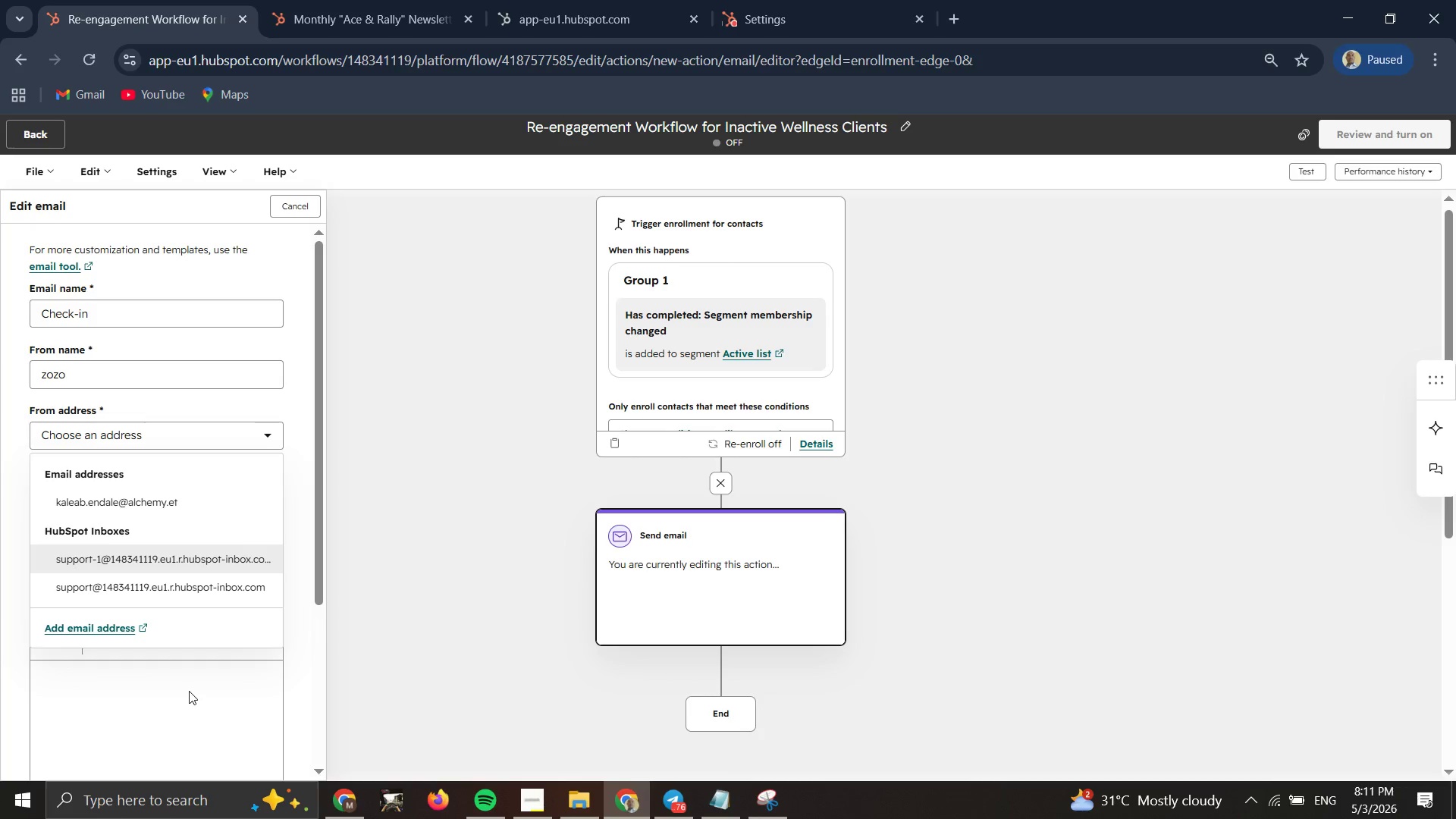 
double_click([124, 508])
 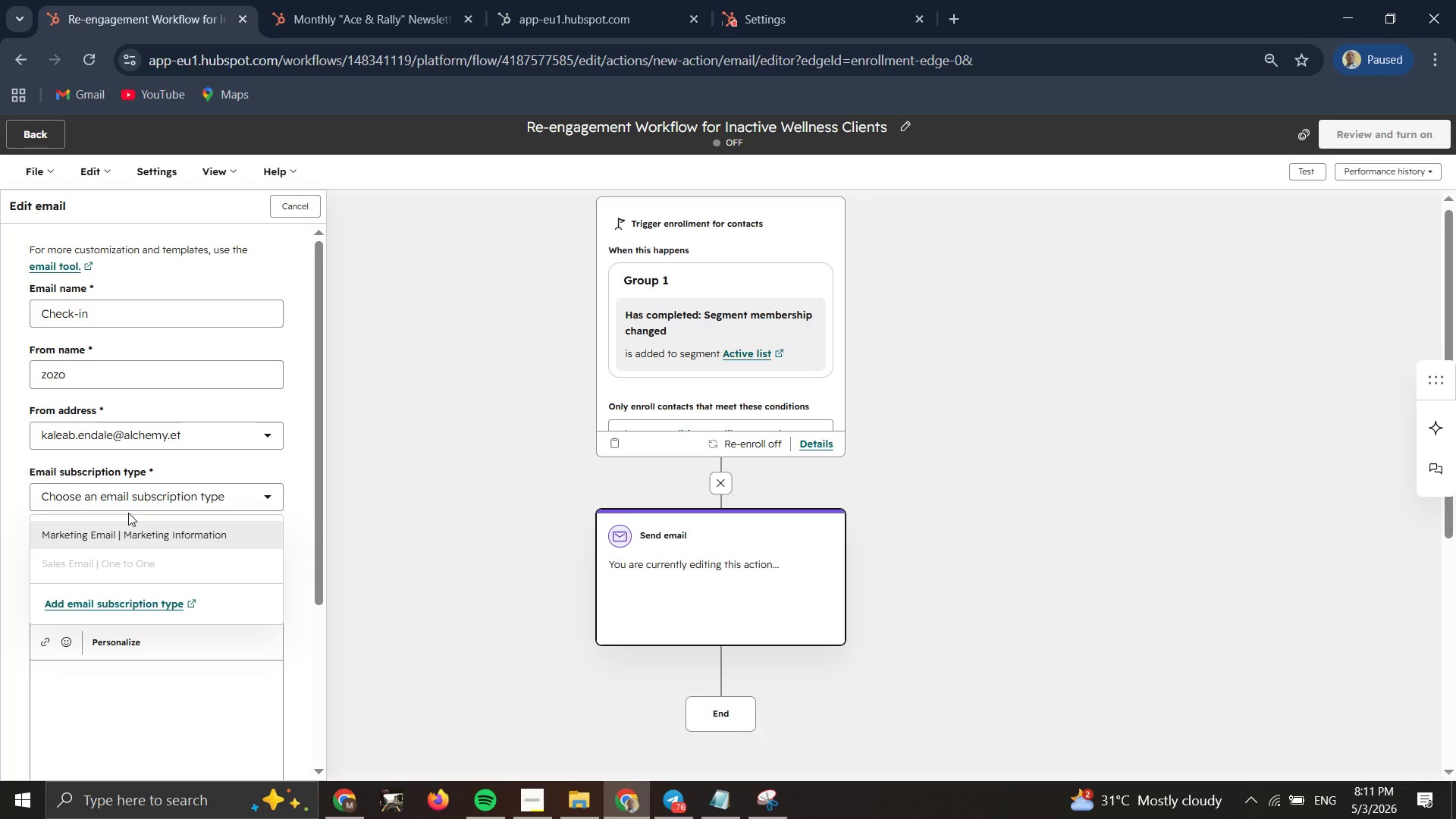 
wait(5.89)
 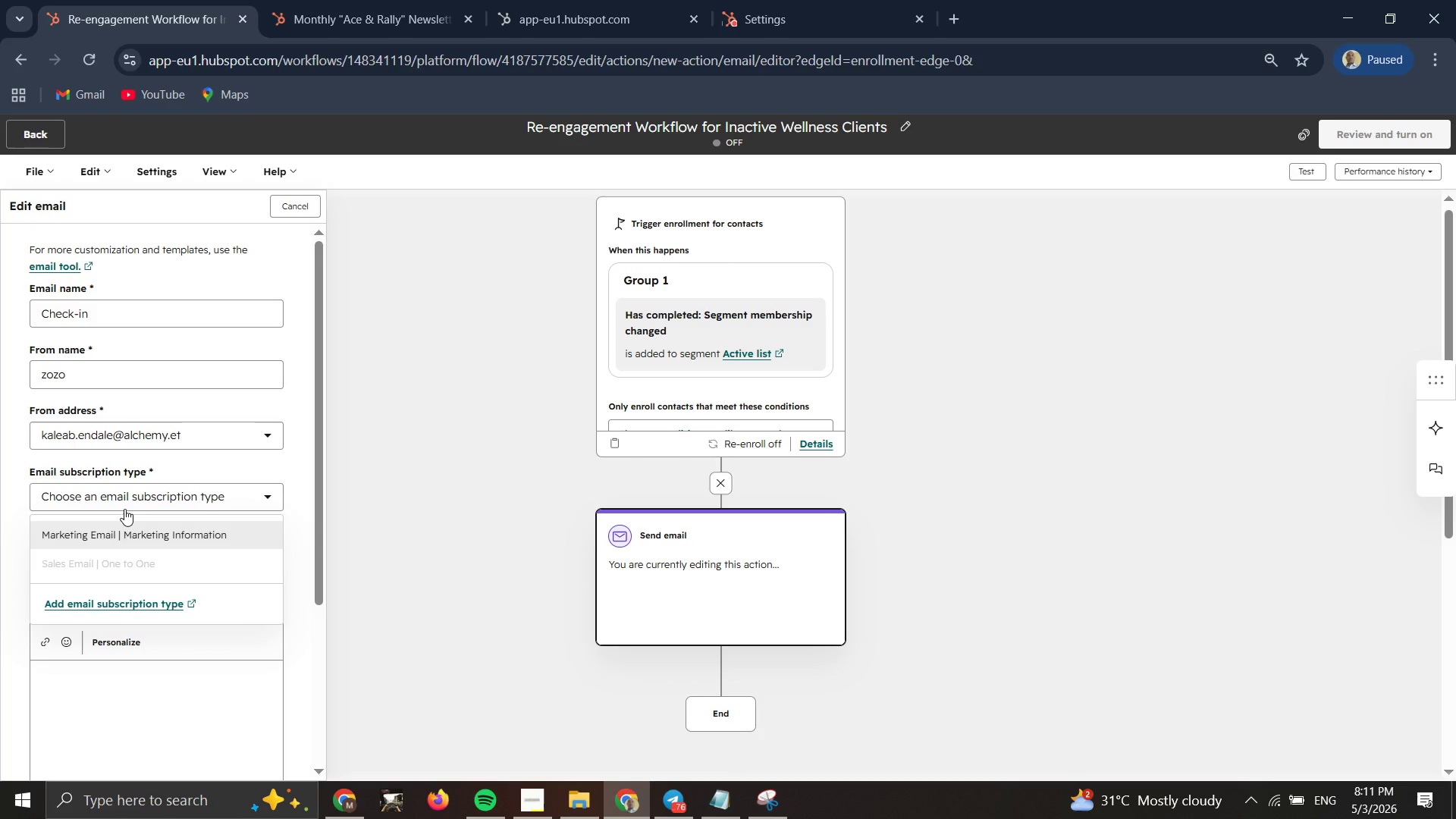 
left_click([129, 532])
 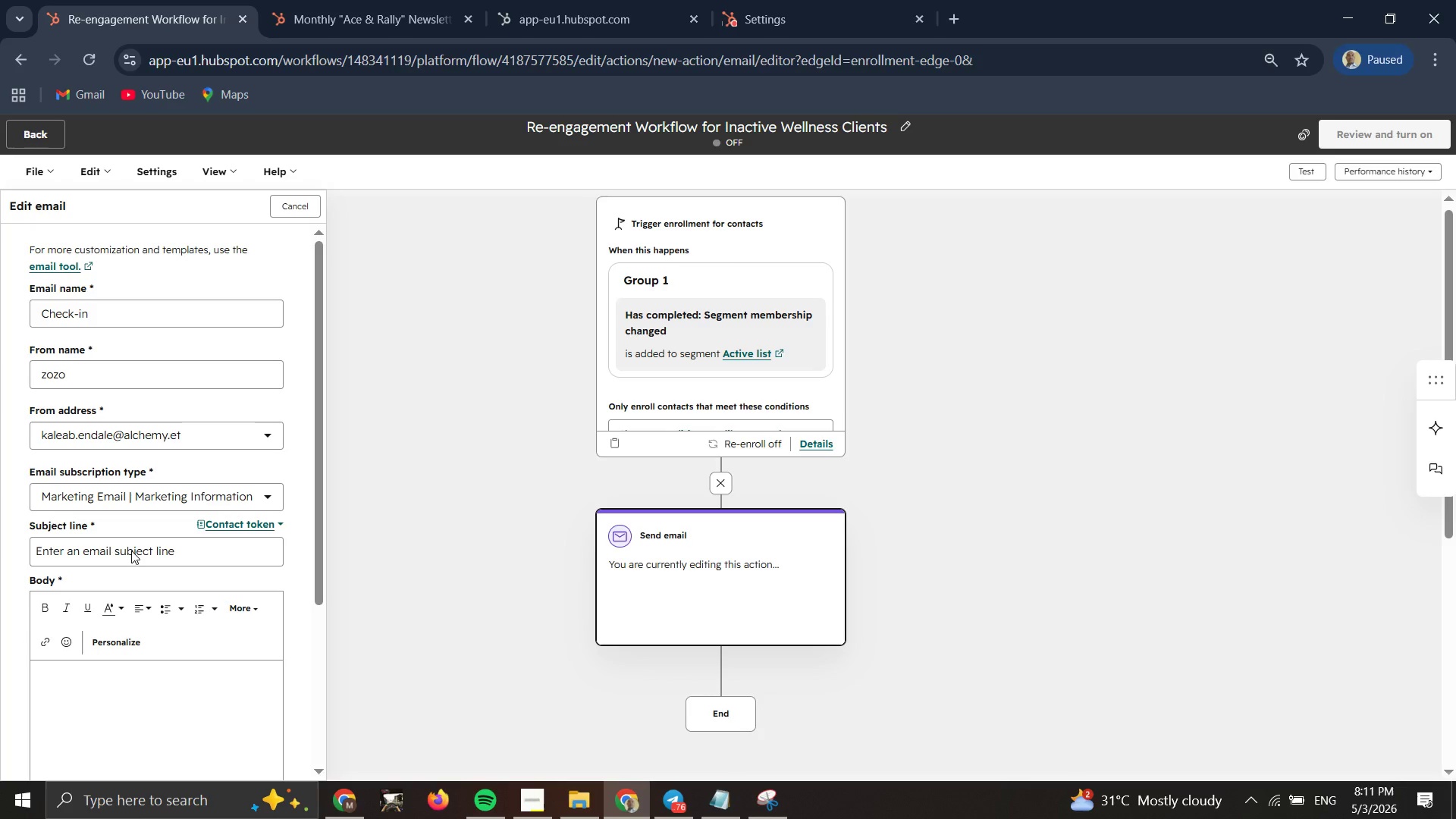 
double_click([131, 551])
 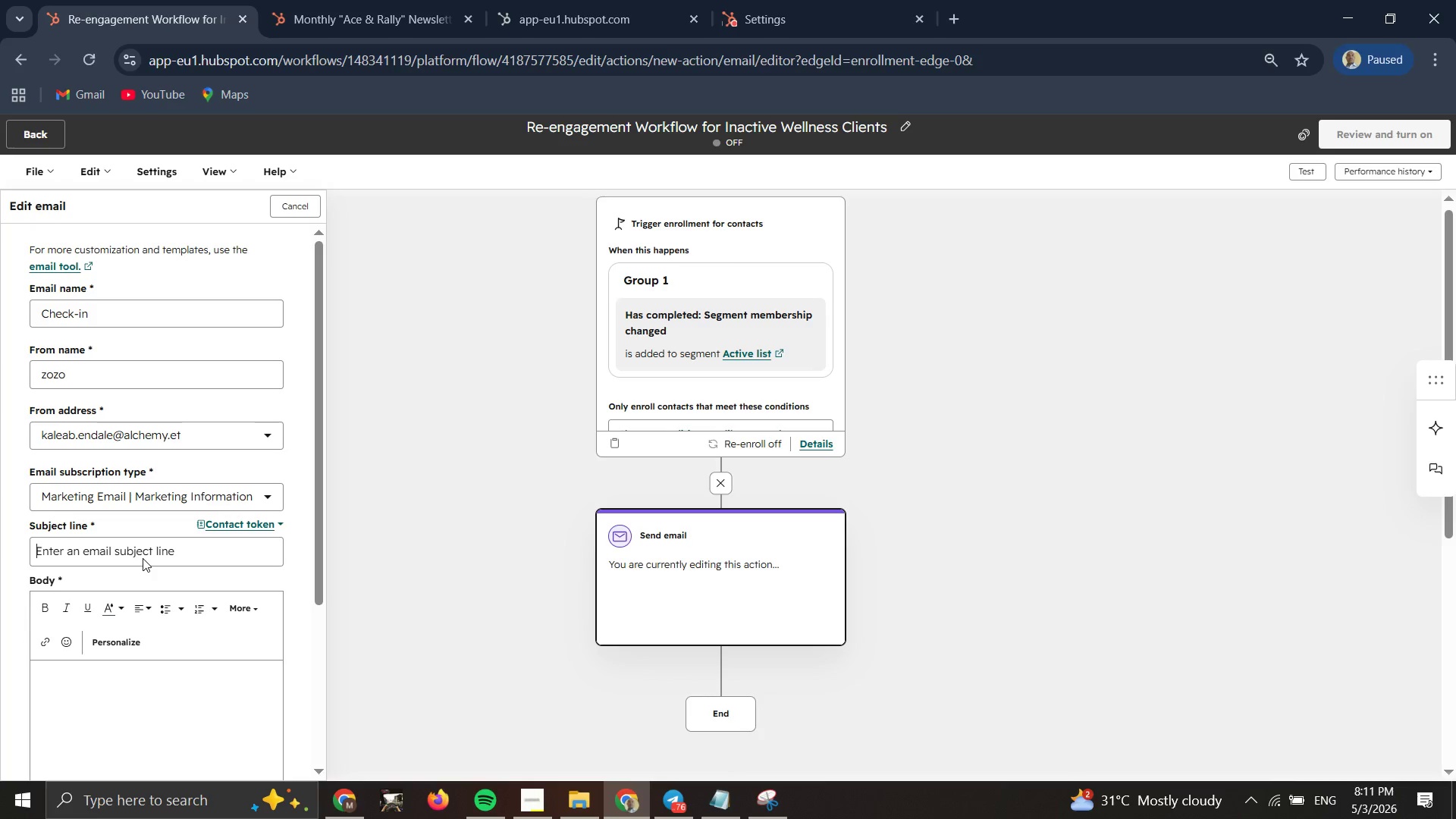 
wait(8.05)
 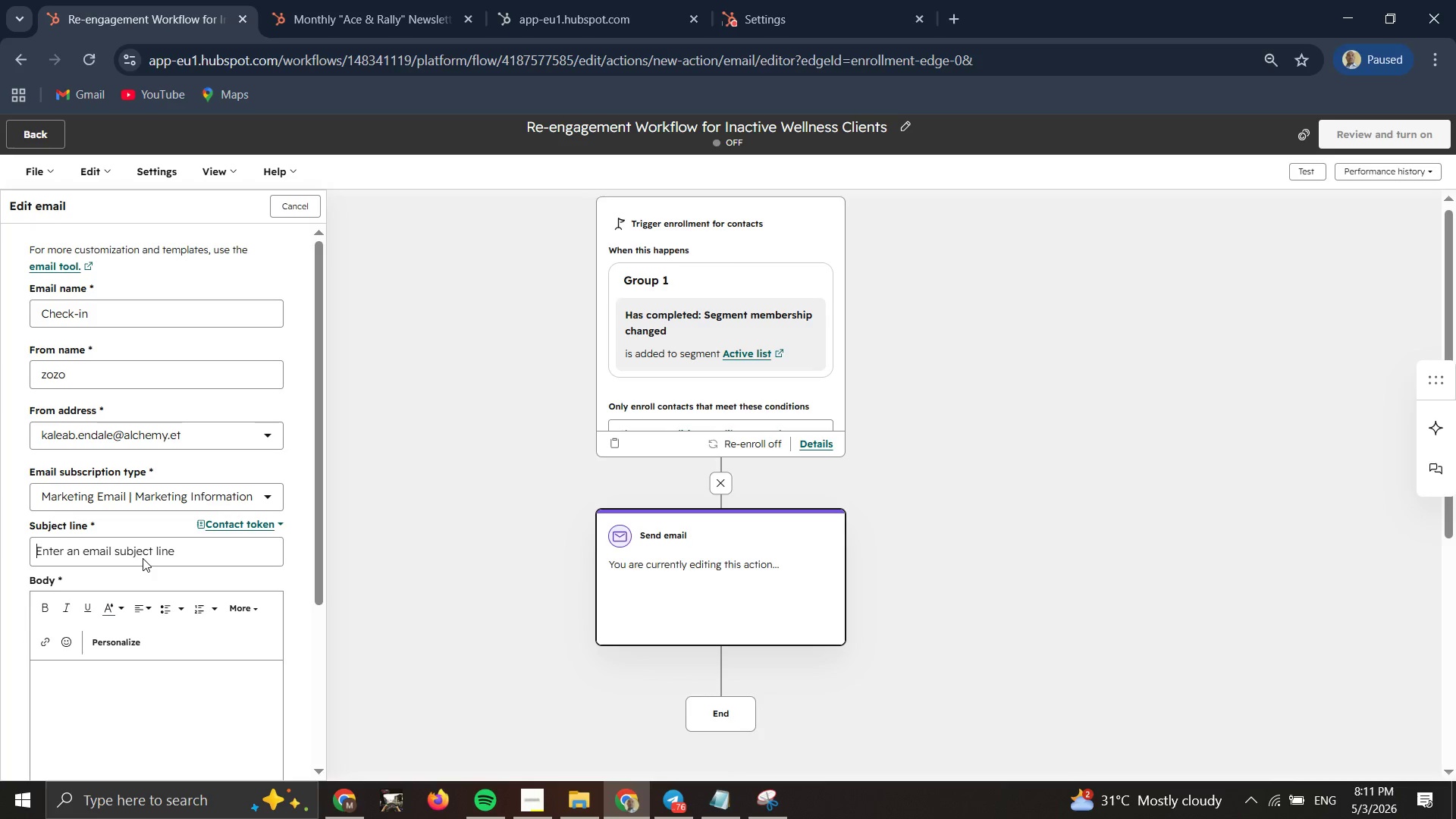 
key(CapsLock)
 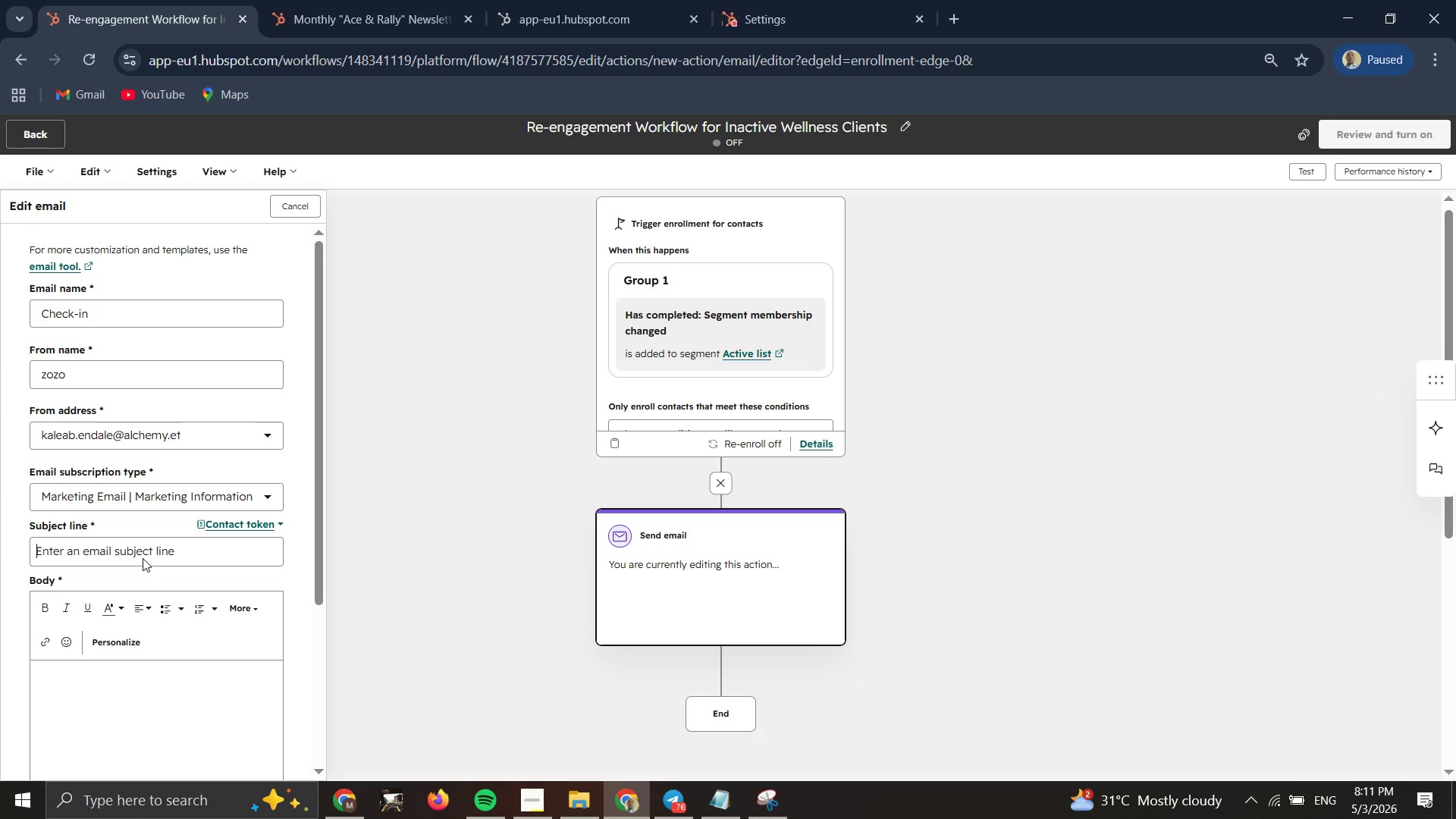 
key(T)
 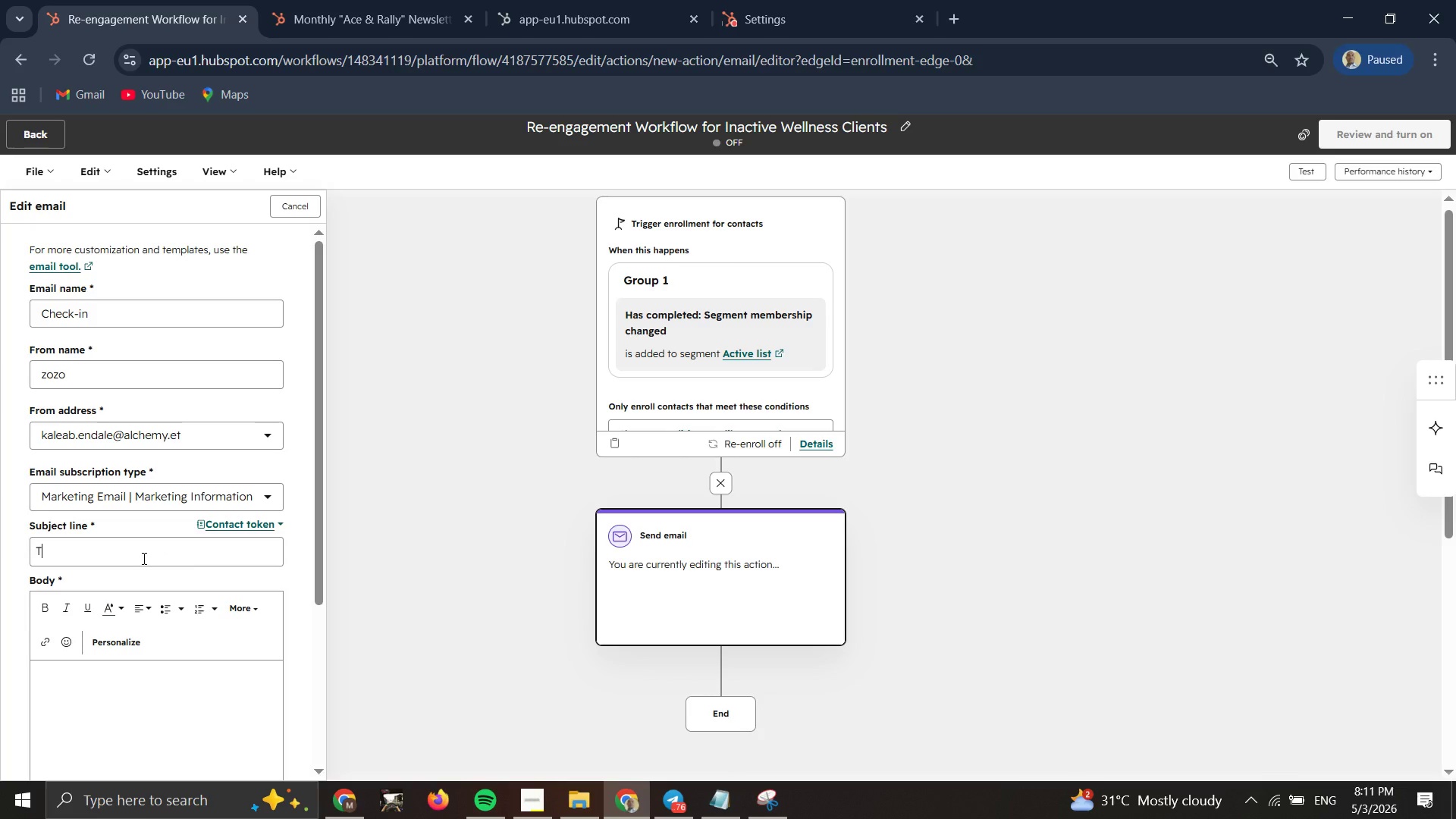 
key(CapsLock)
 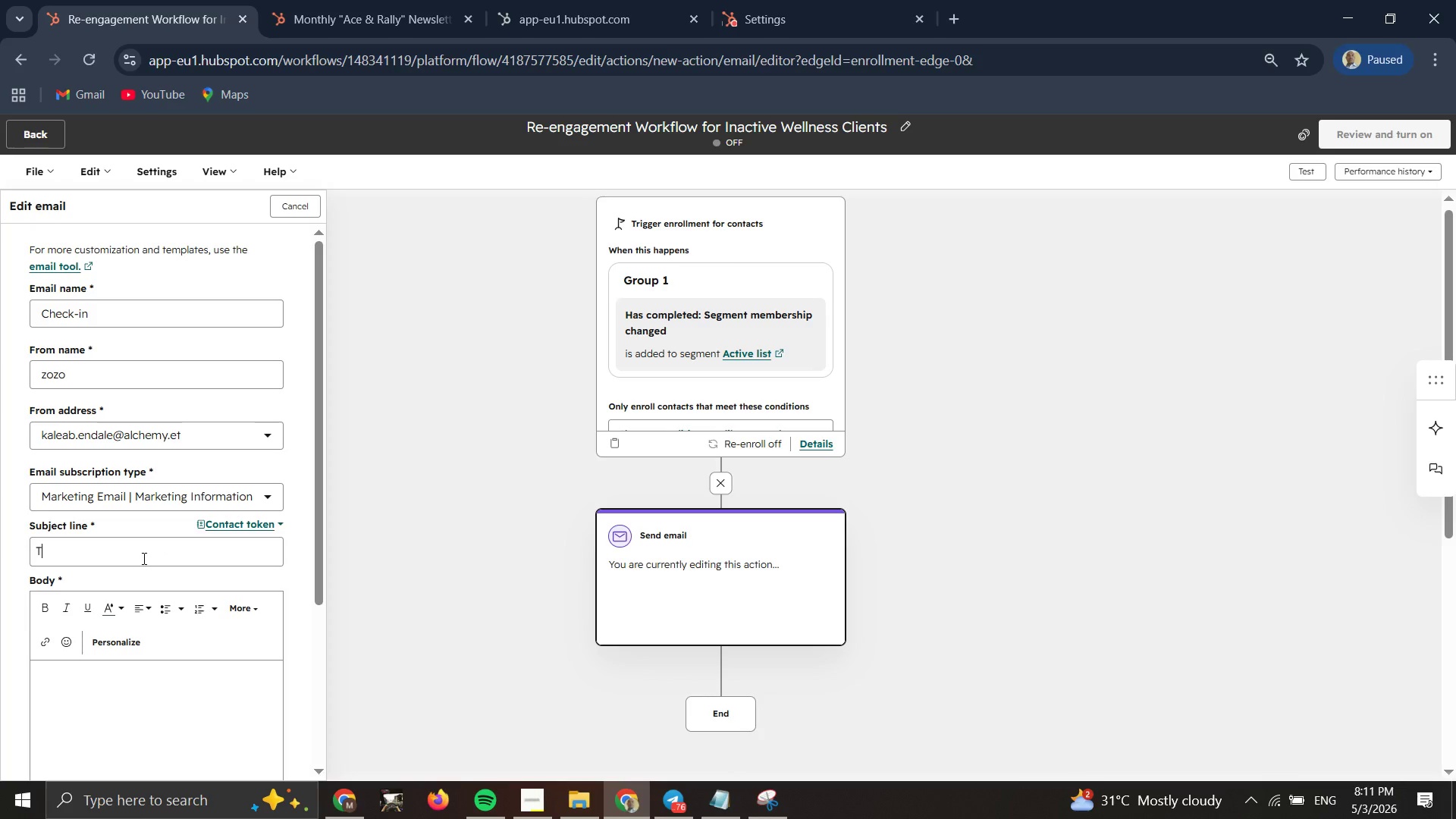 
key(H)
 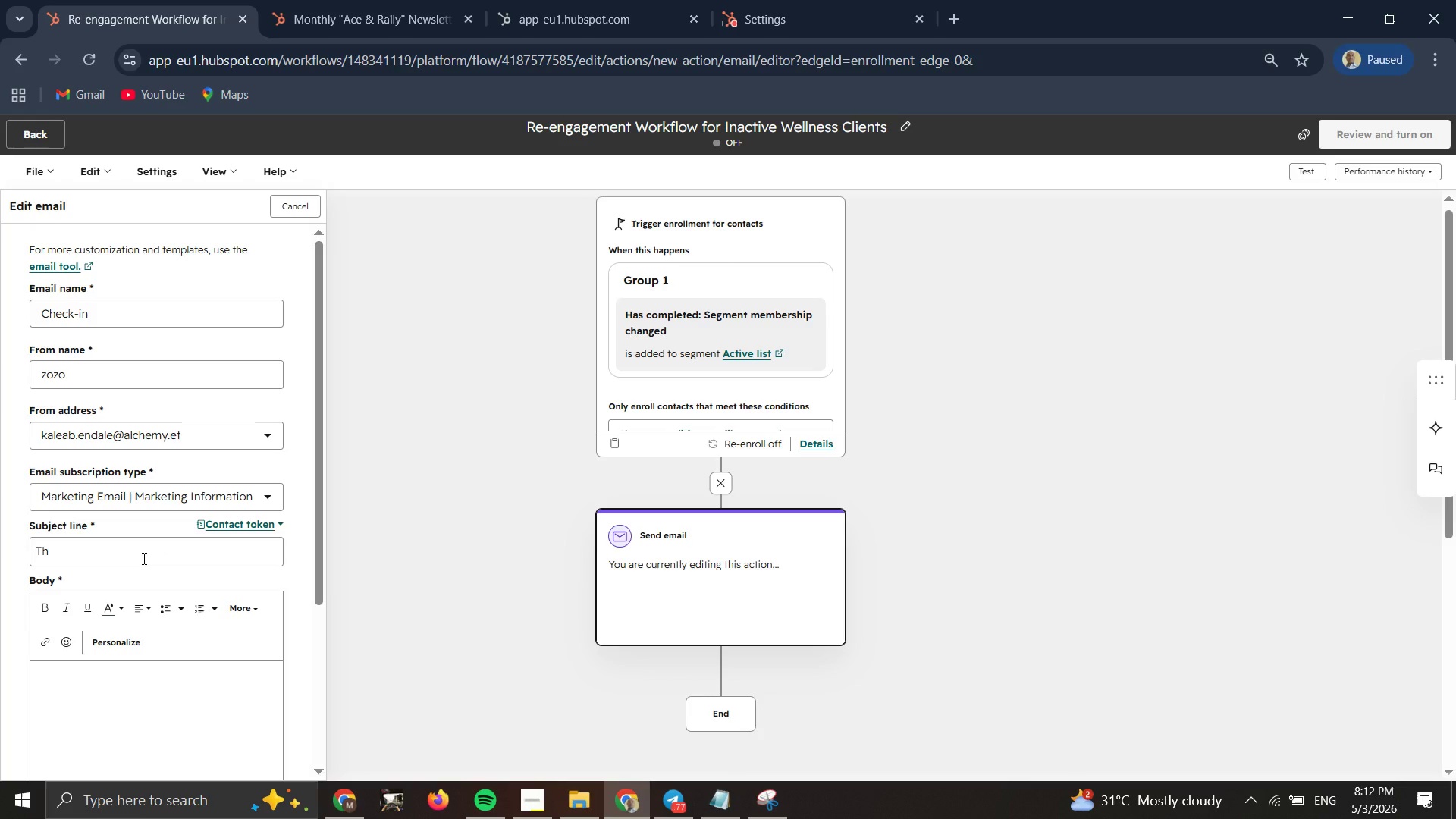 
wait(10.97)
 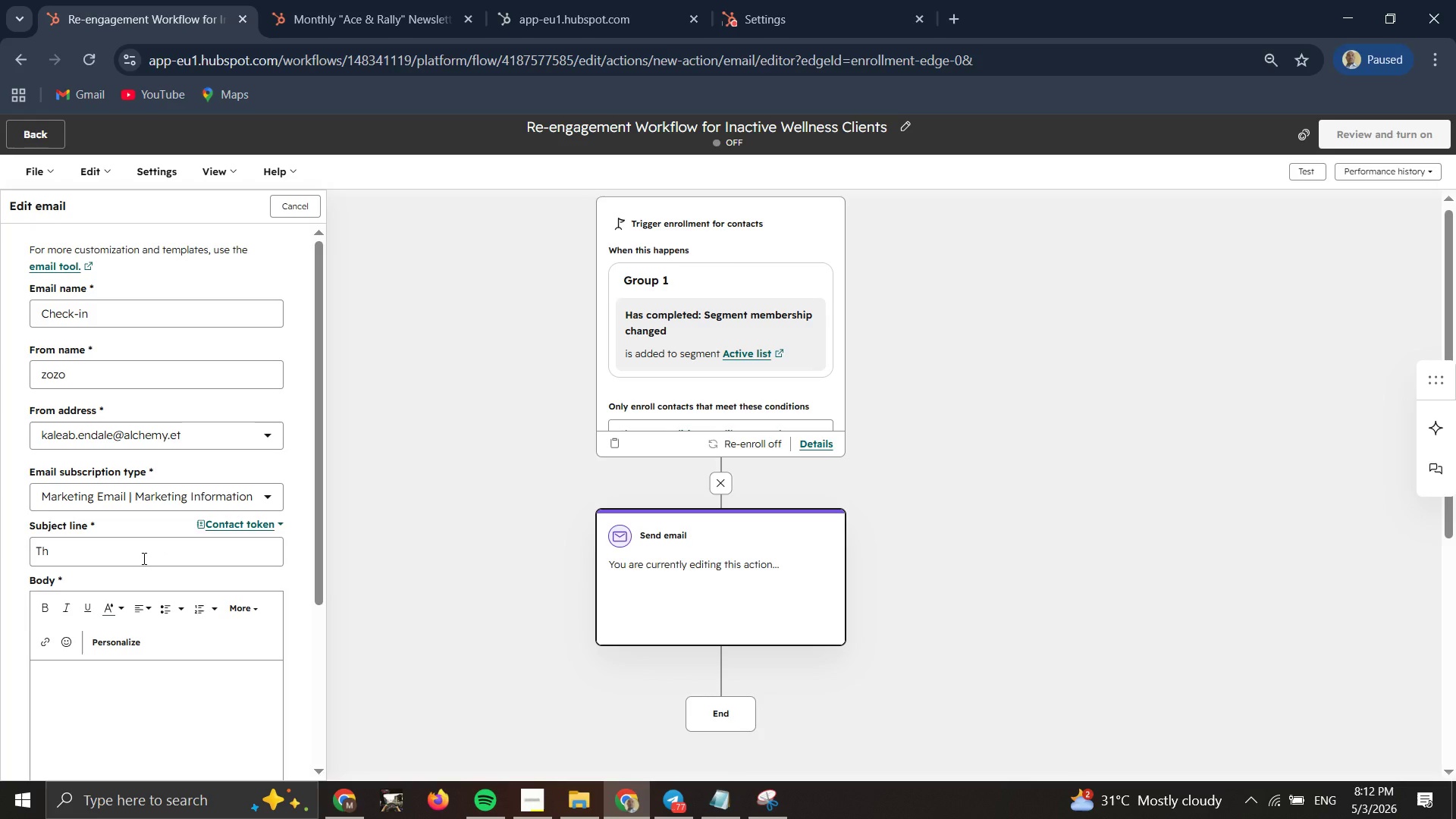 
type(inking)
 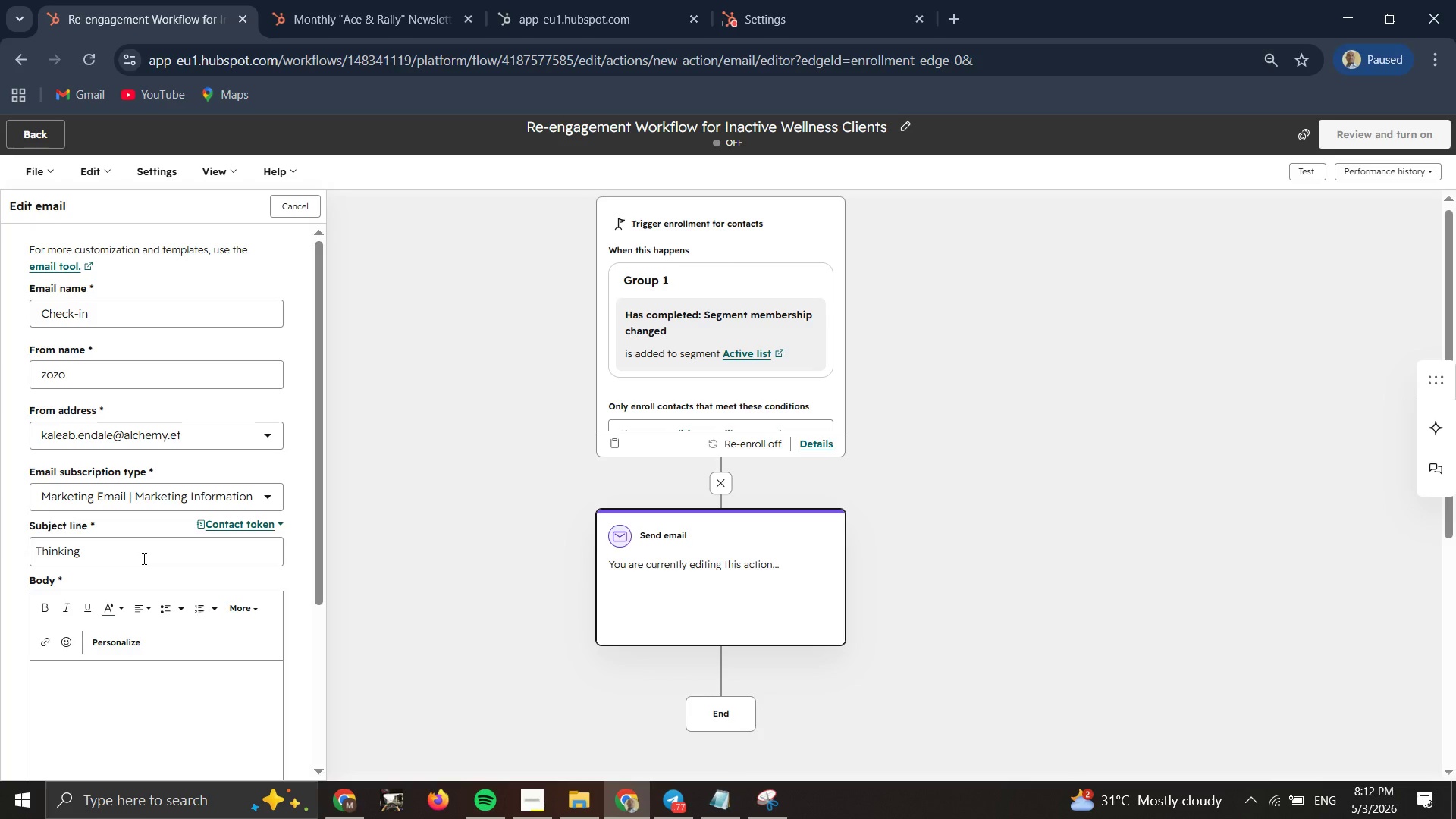 
wait(12.16)
 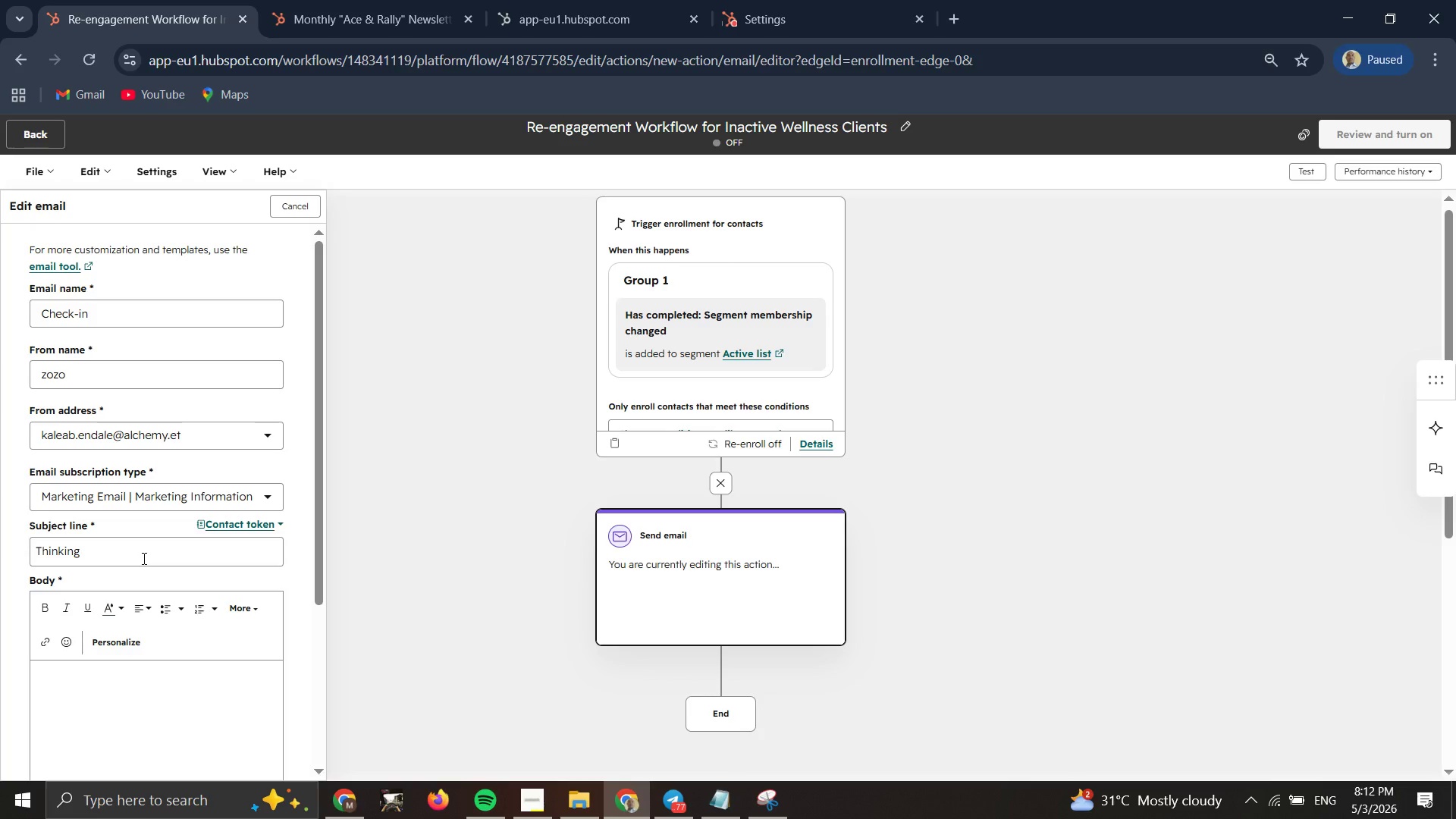 
type( of you)
 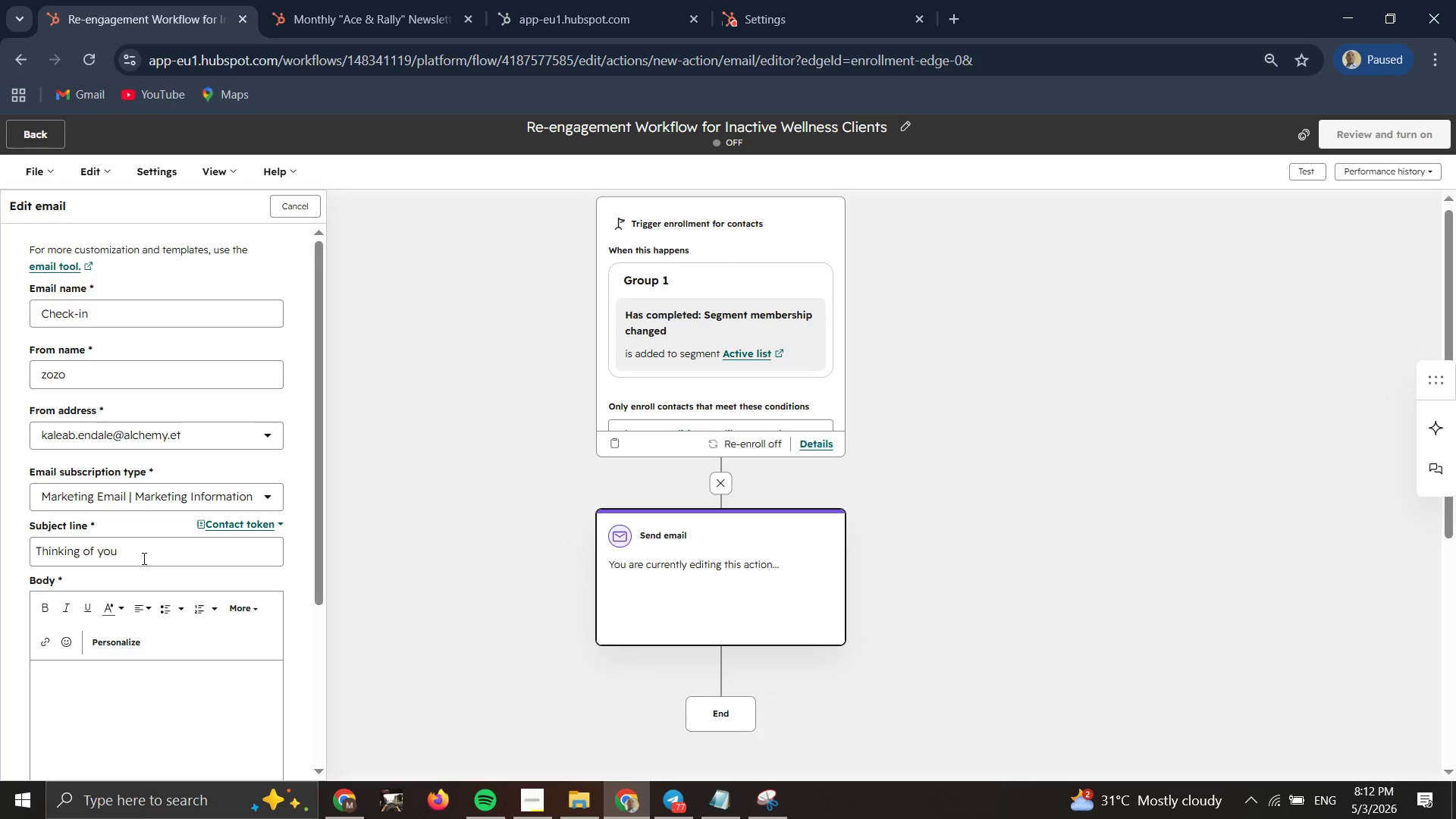 
wait(6.39)
 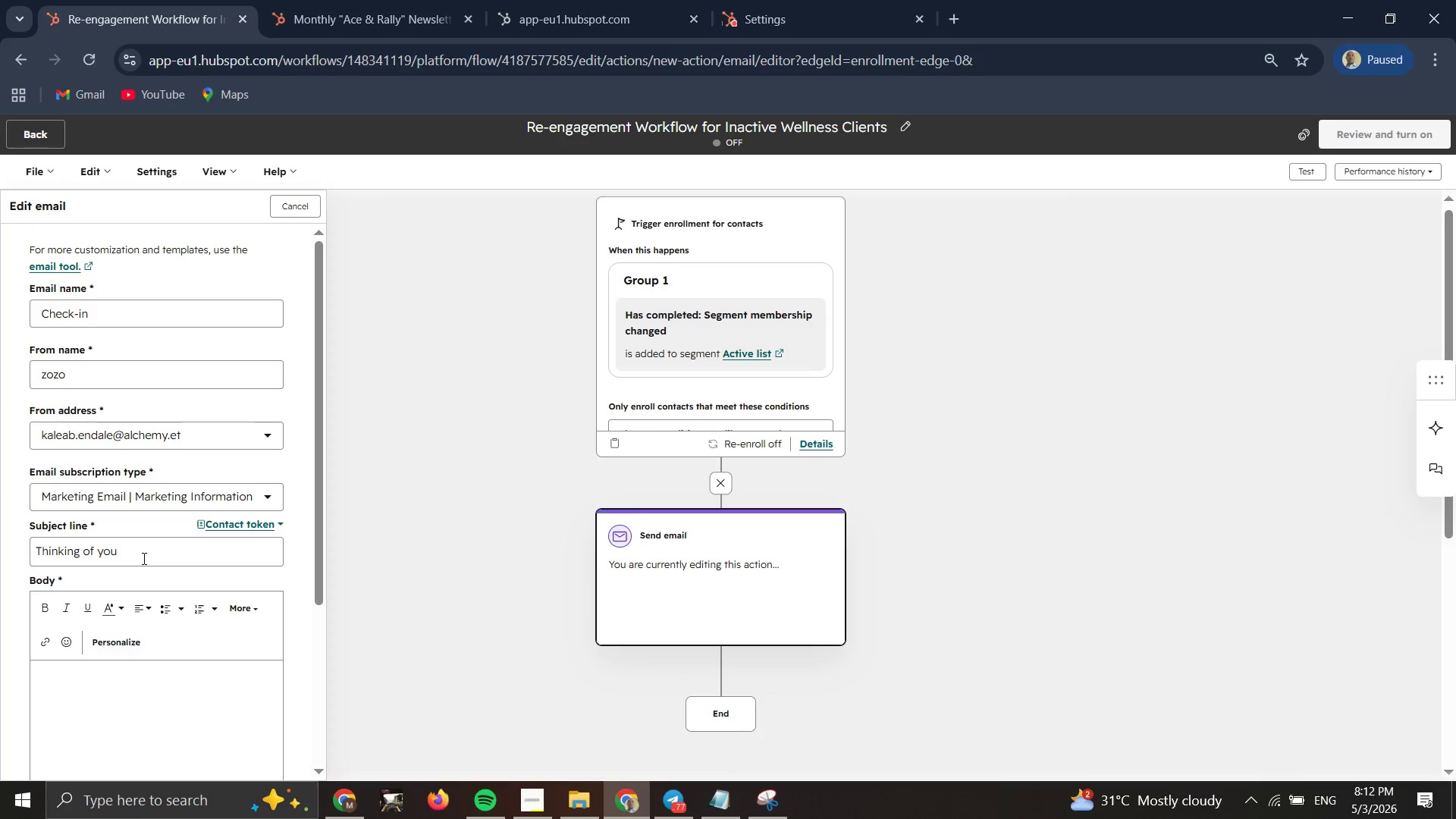 
left_click([137, 679])
 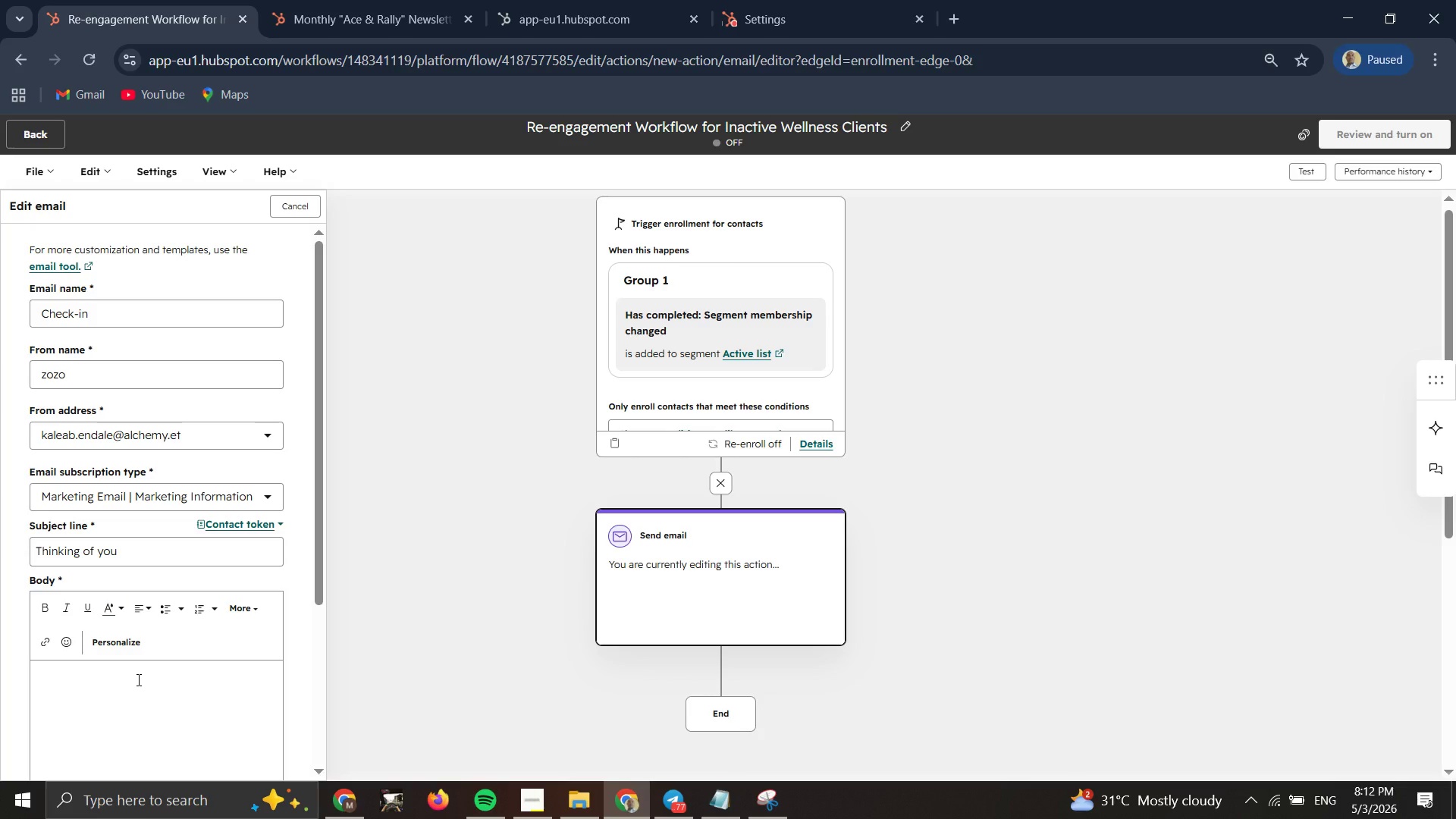 
key(CapsLock)
 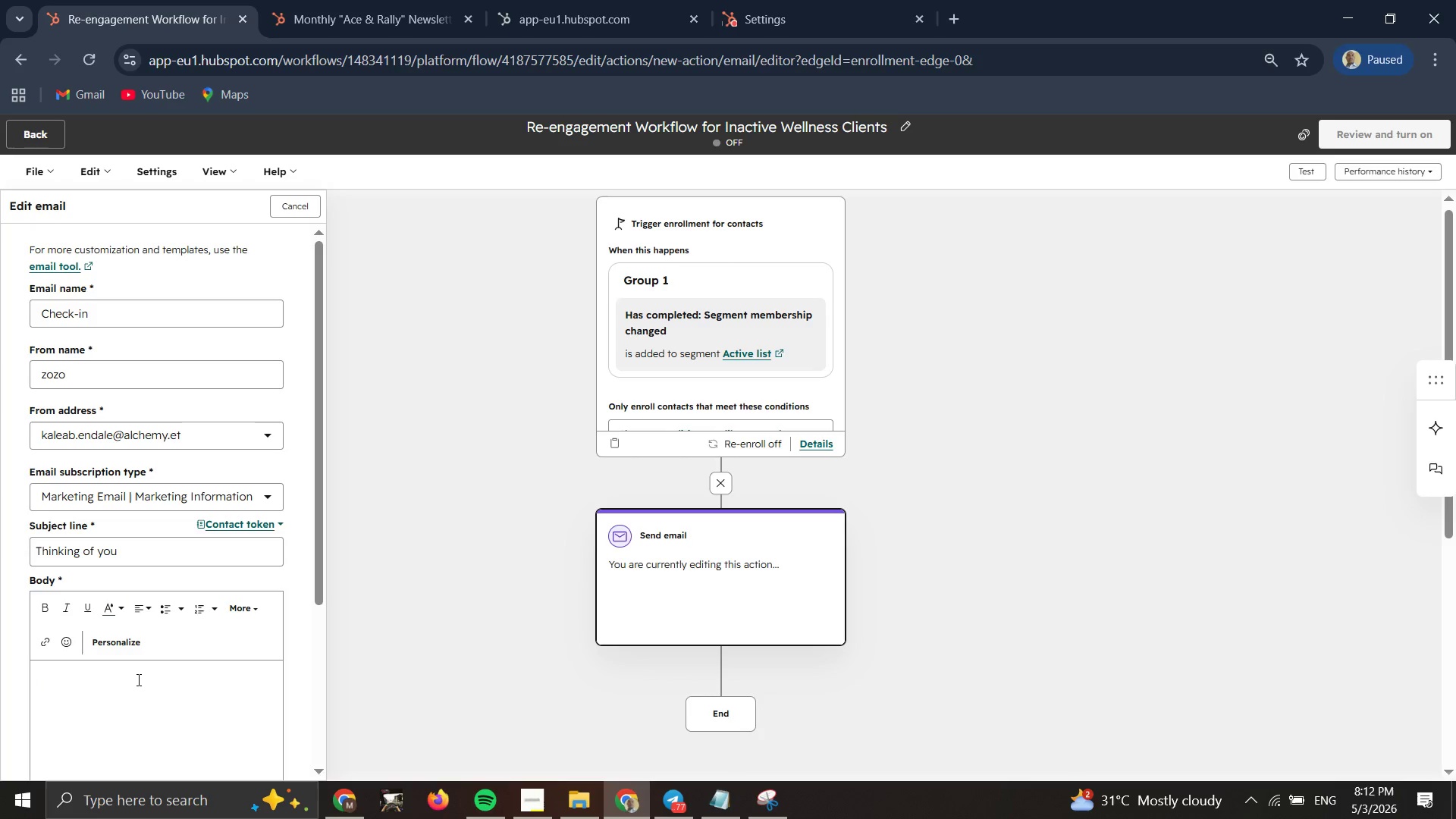 
key(H)
 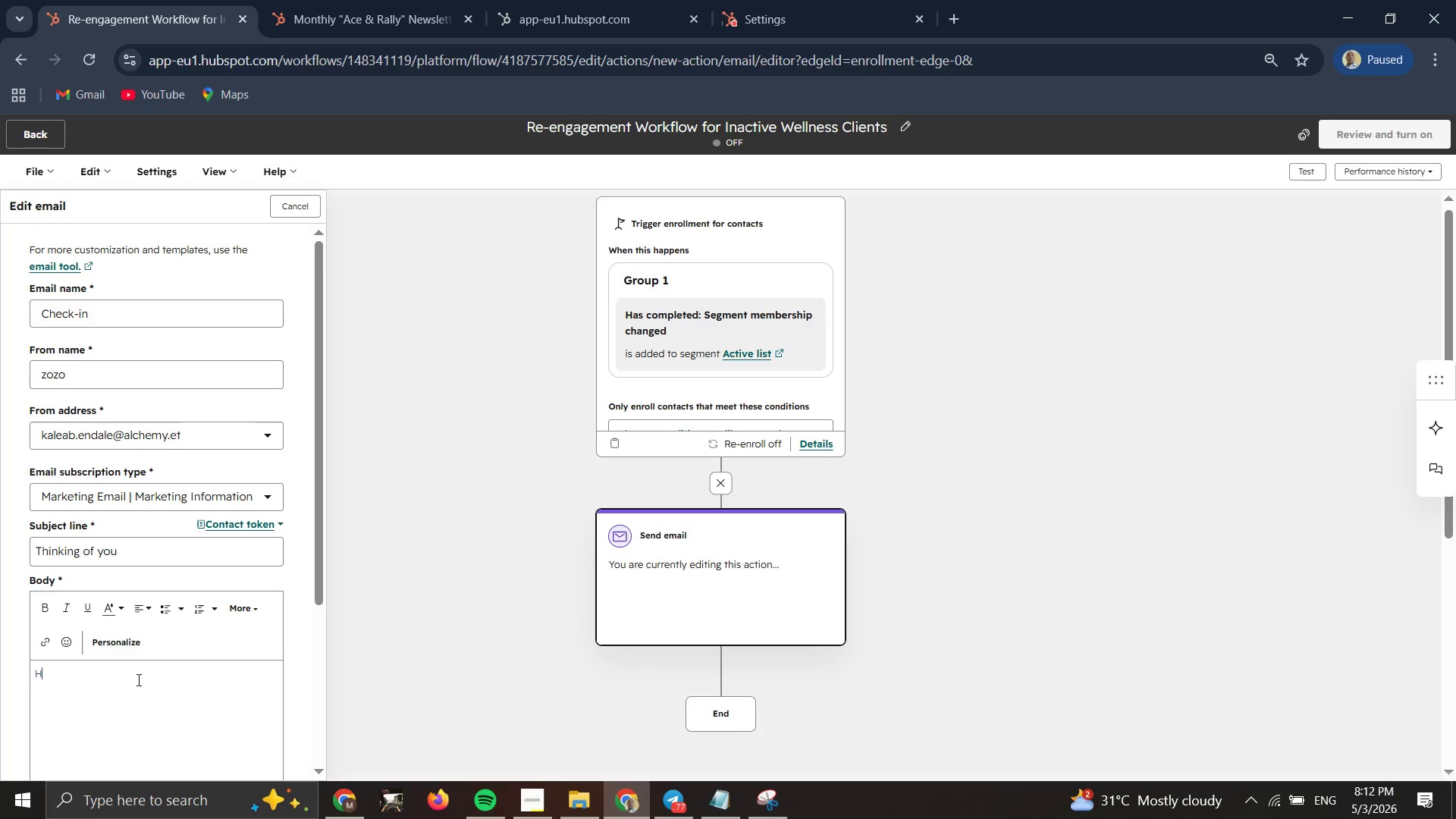 
key(CapsLock)
 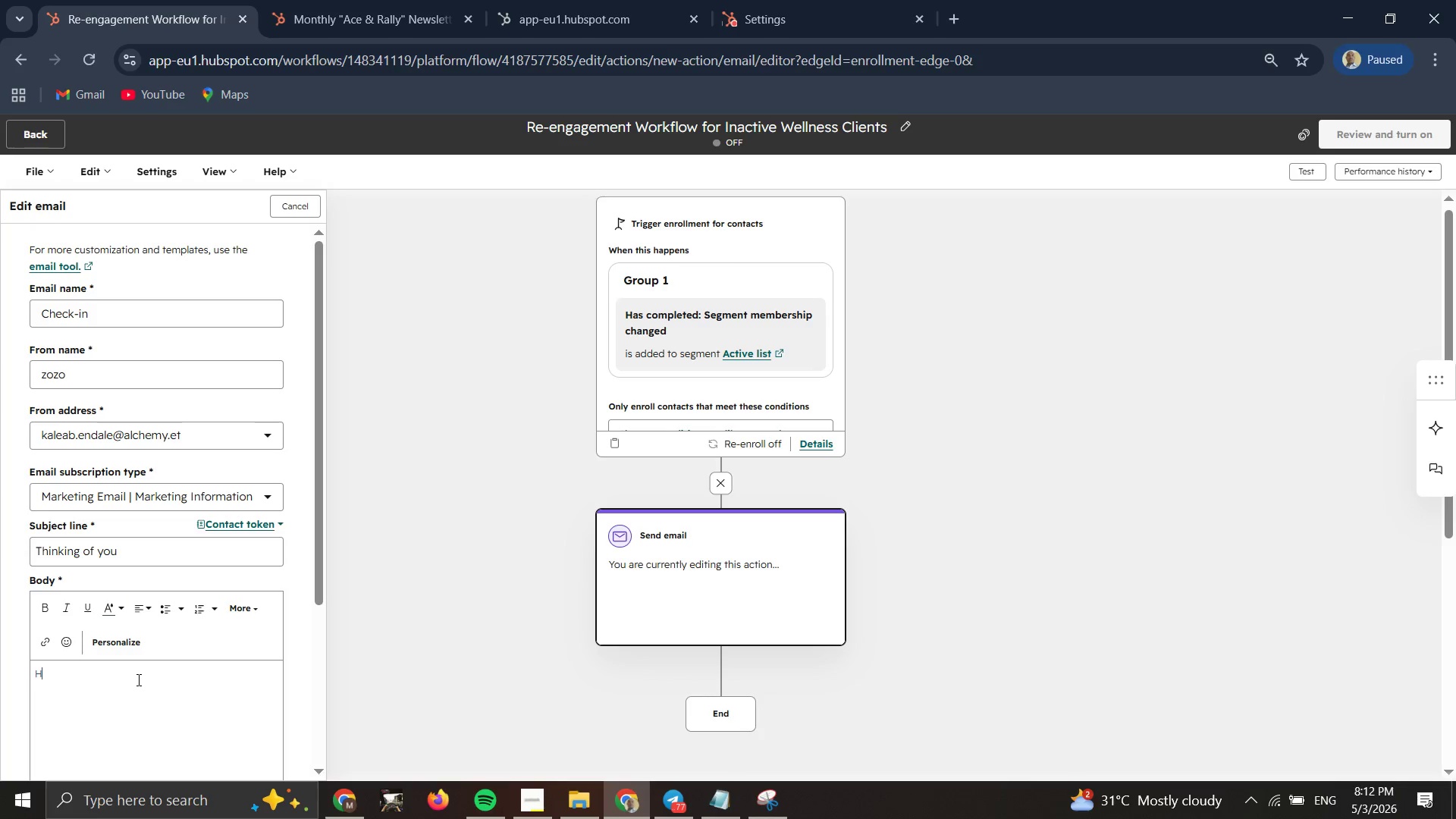 
key(I)
 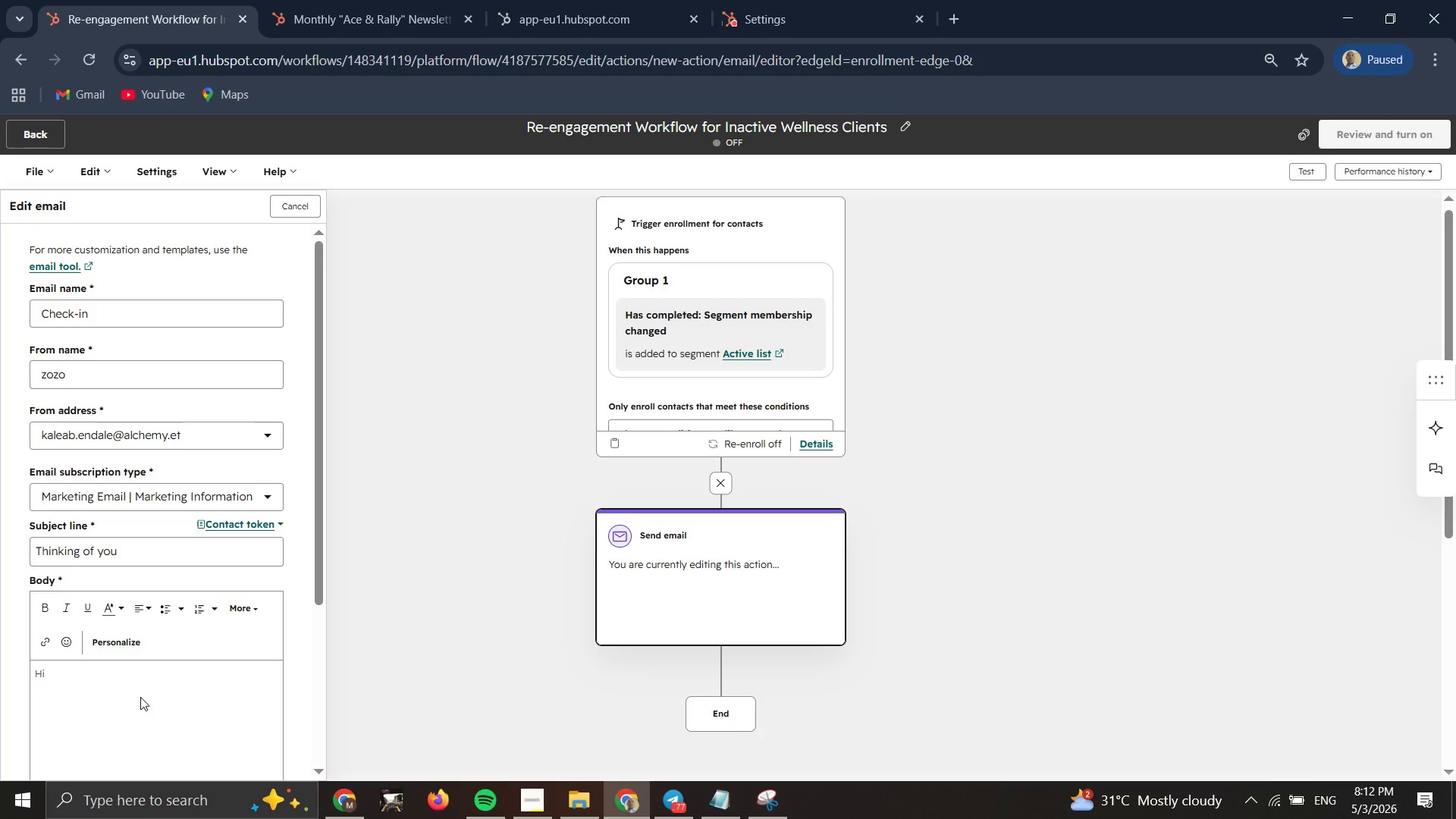 
key(Space)
 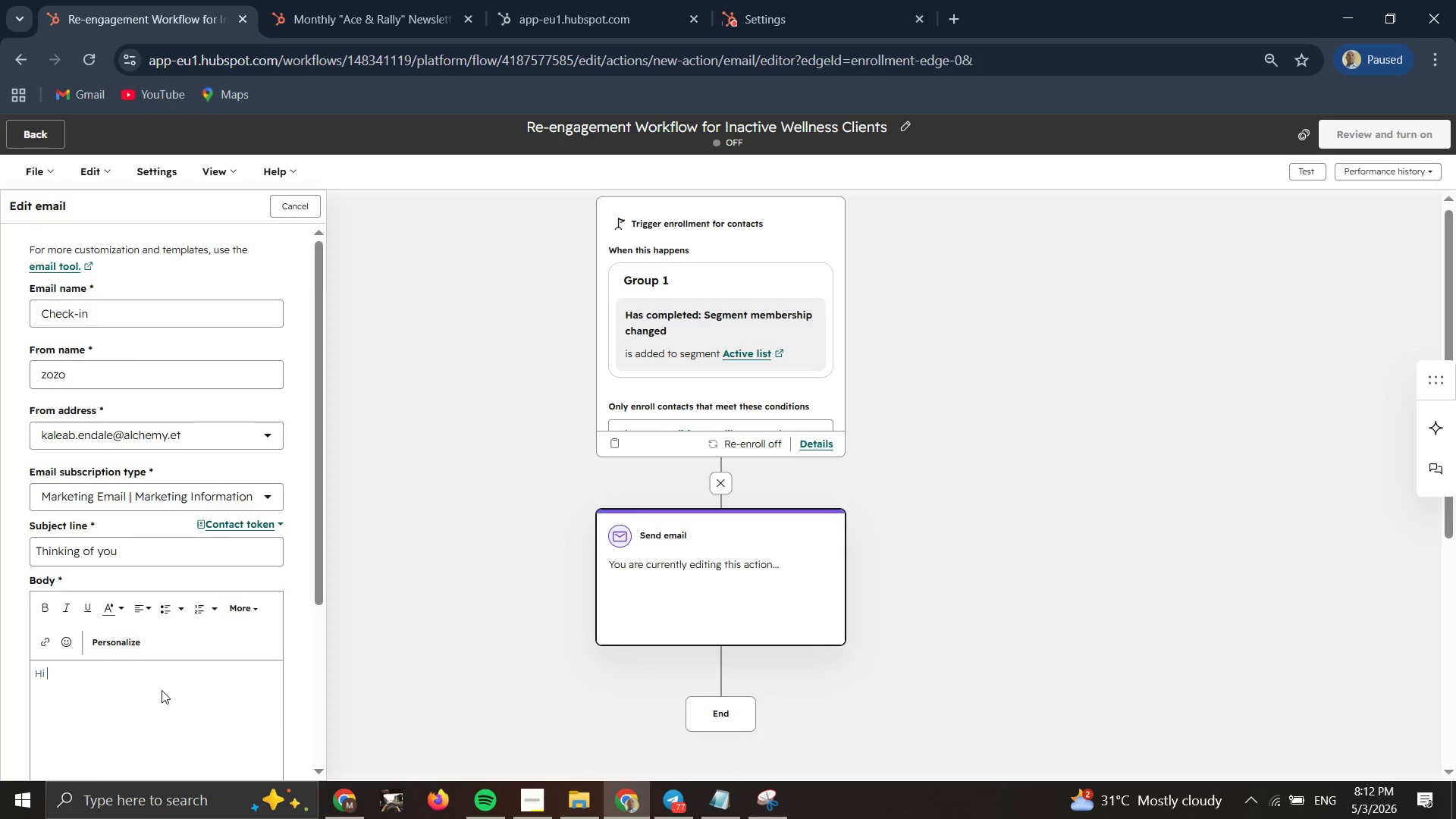 
scroll: coordinate [162, 690], scroll_direction: down, amount: 6.0
 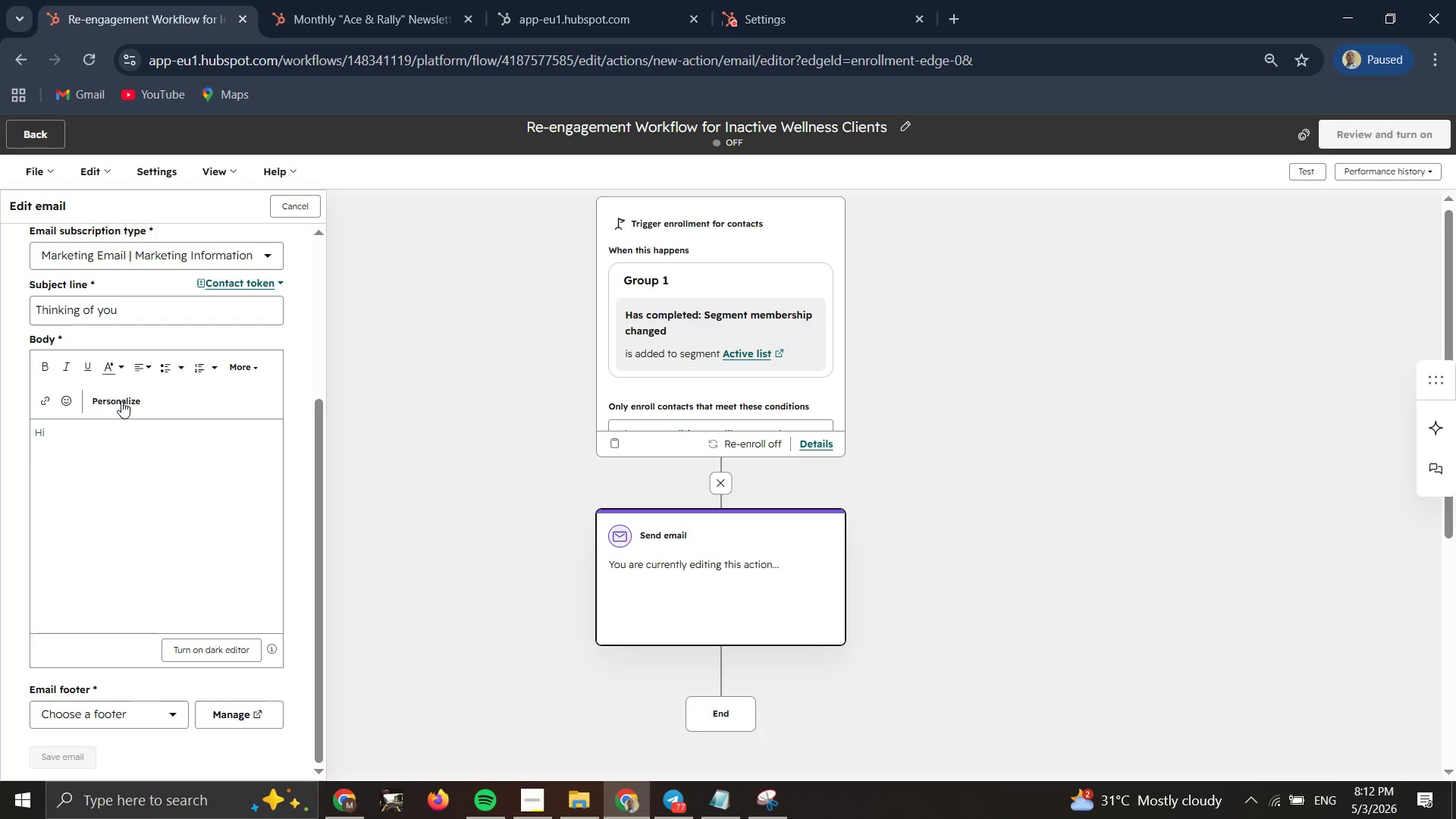 
double_click([105, 400])
 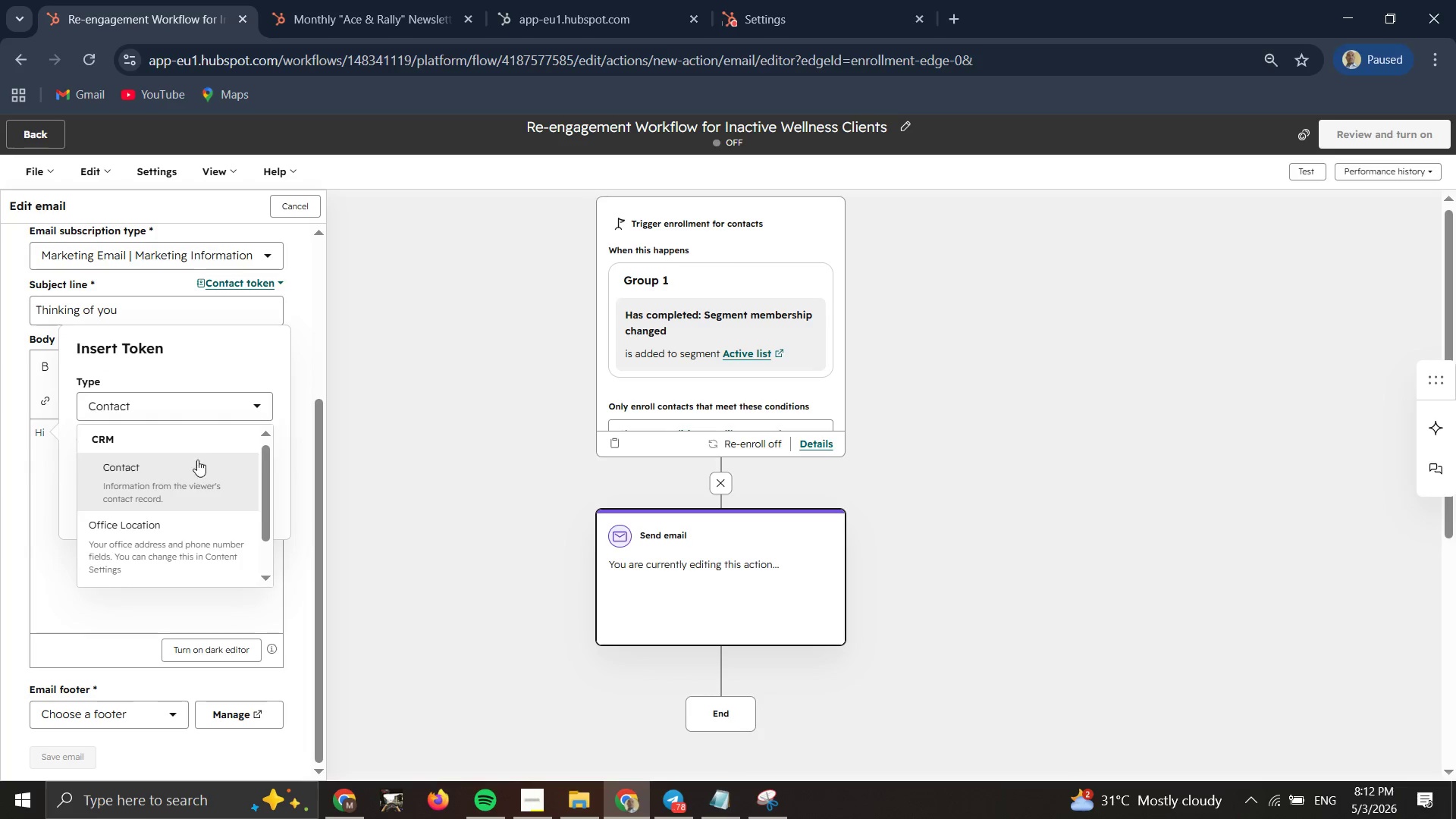 
double_click([239, 360])
 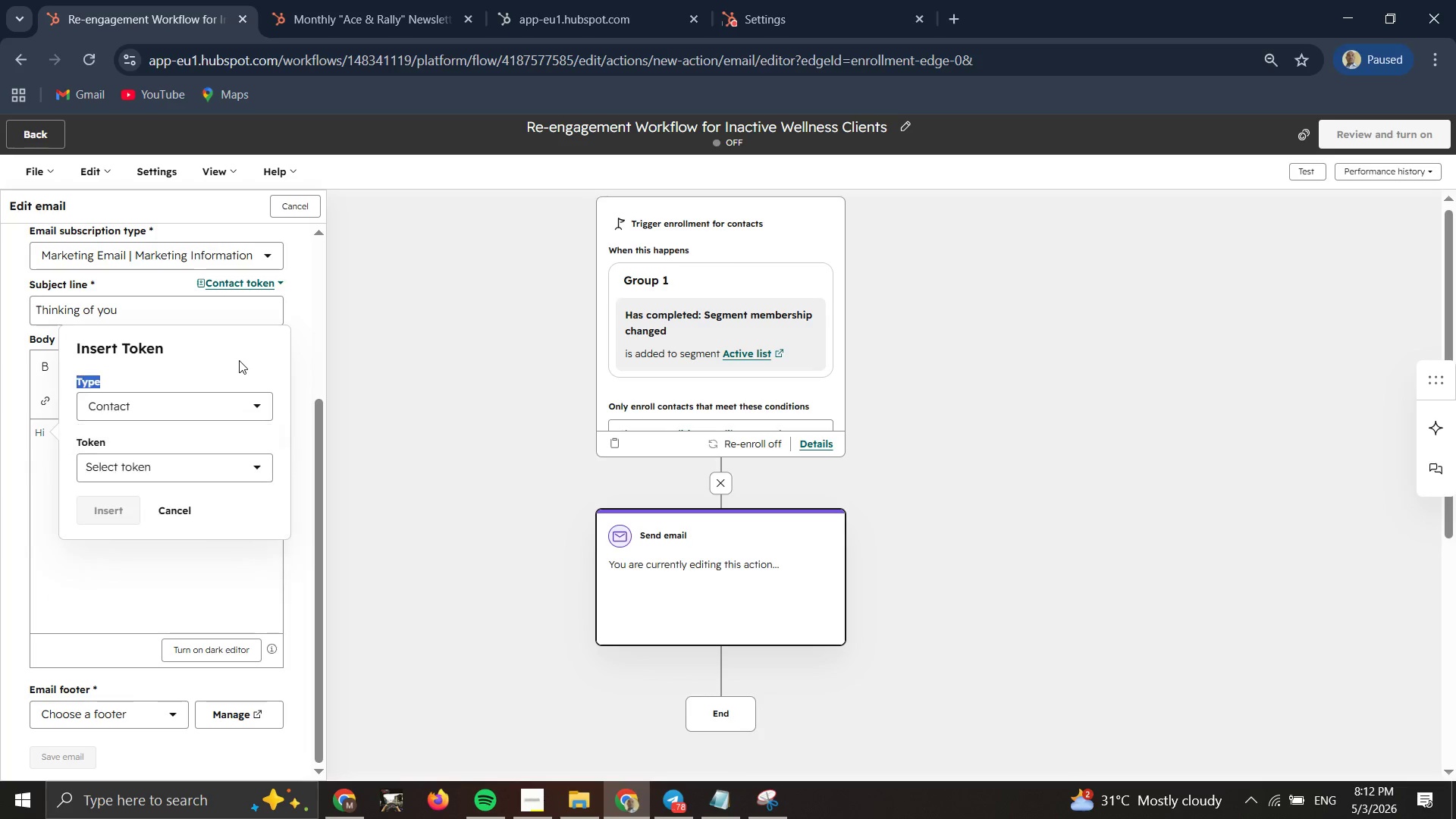 
triple_click([239, 360])
 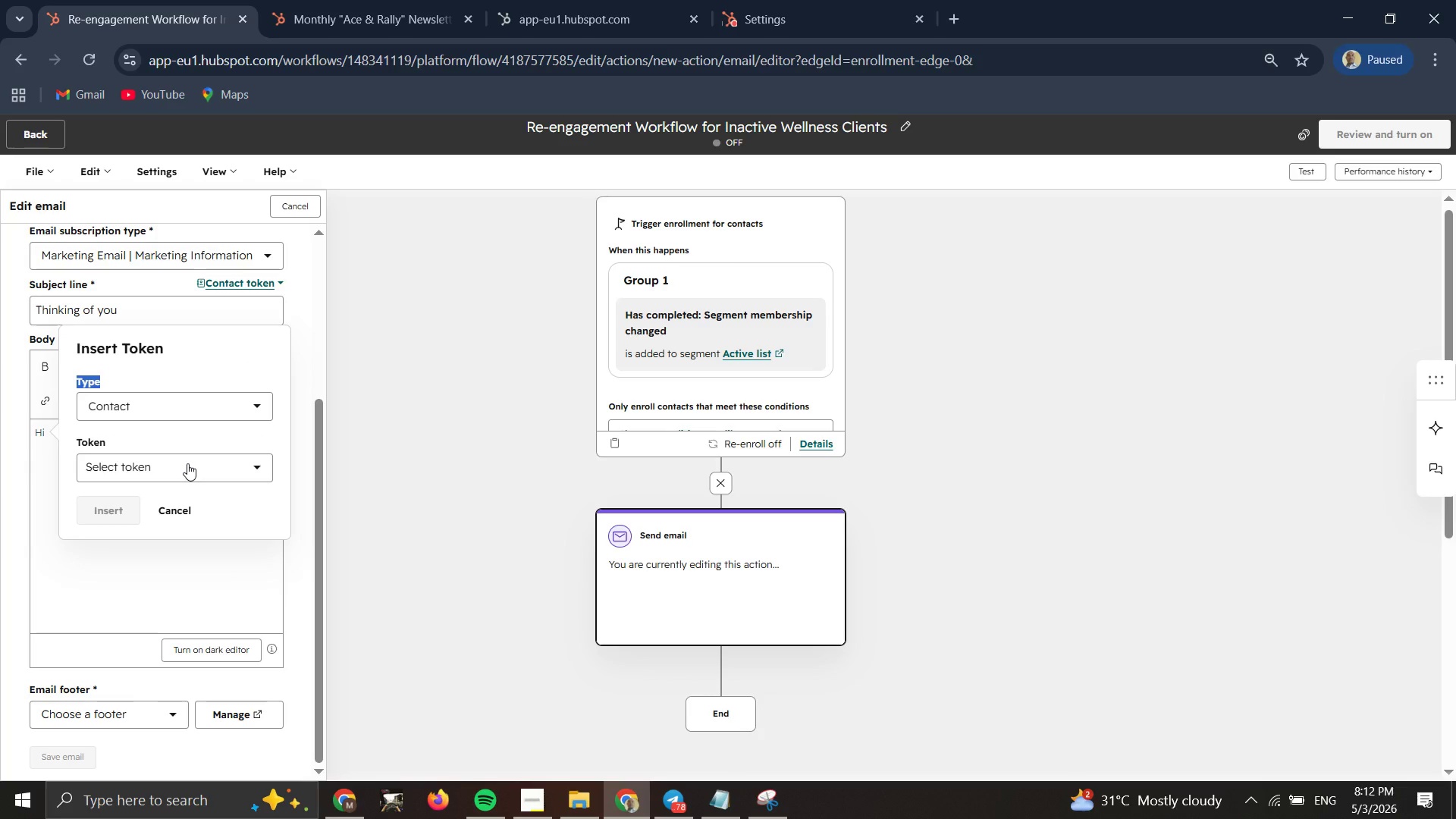 
wait(13.66)
 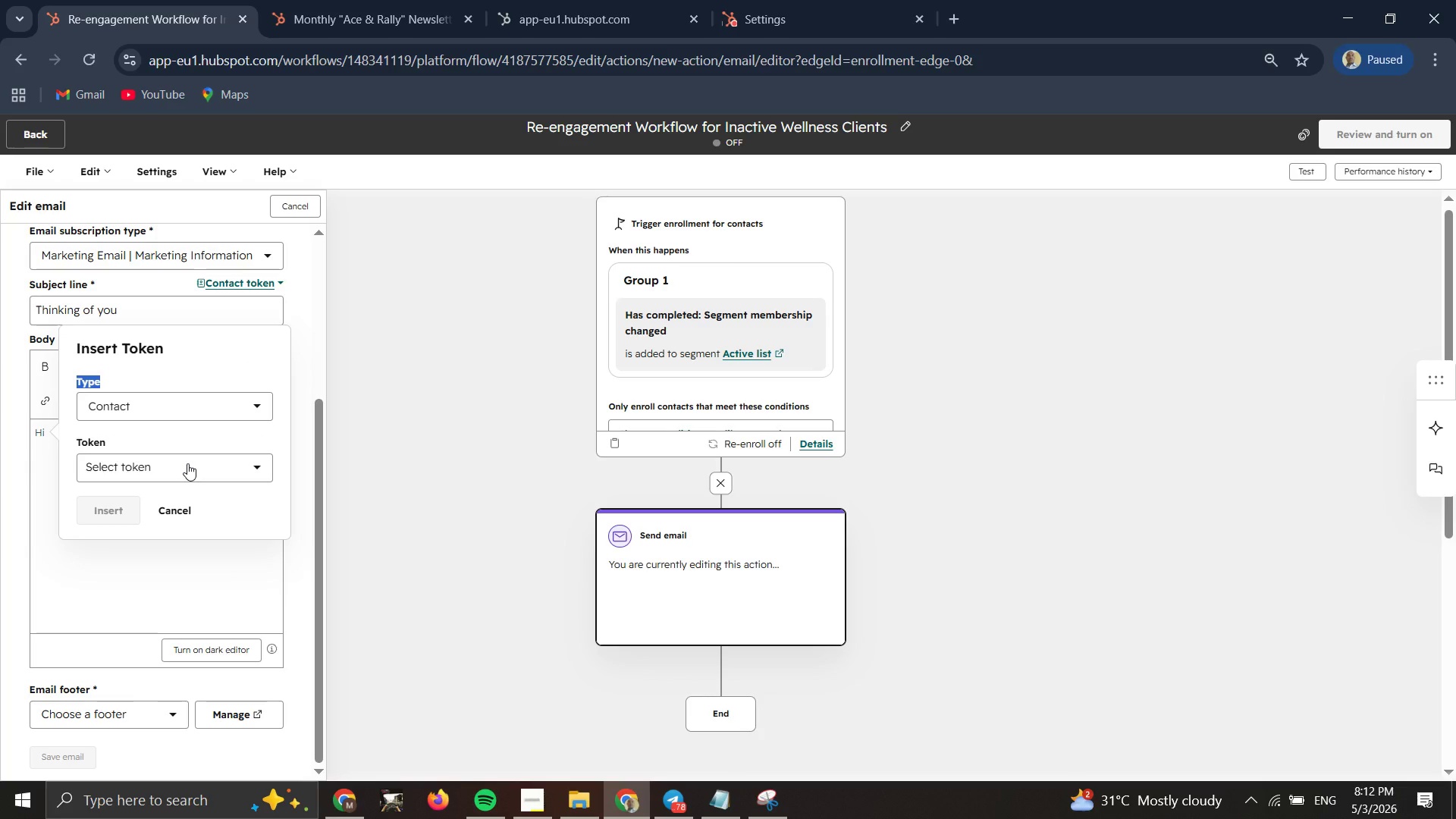 
double_click([194, 471])
 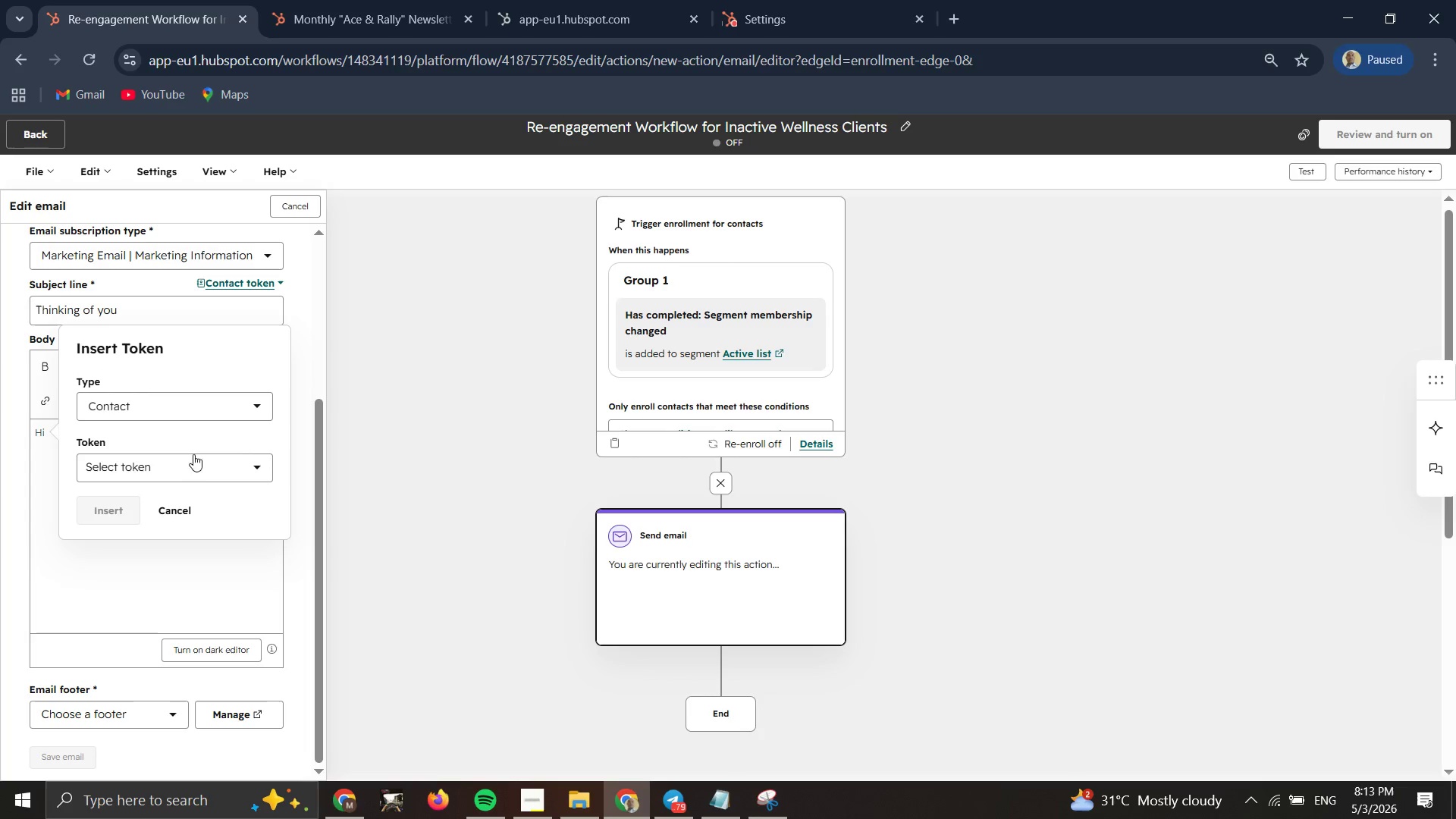 
double_click([178, 464])
 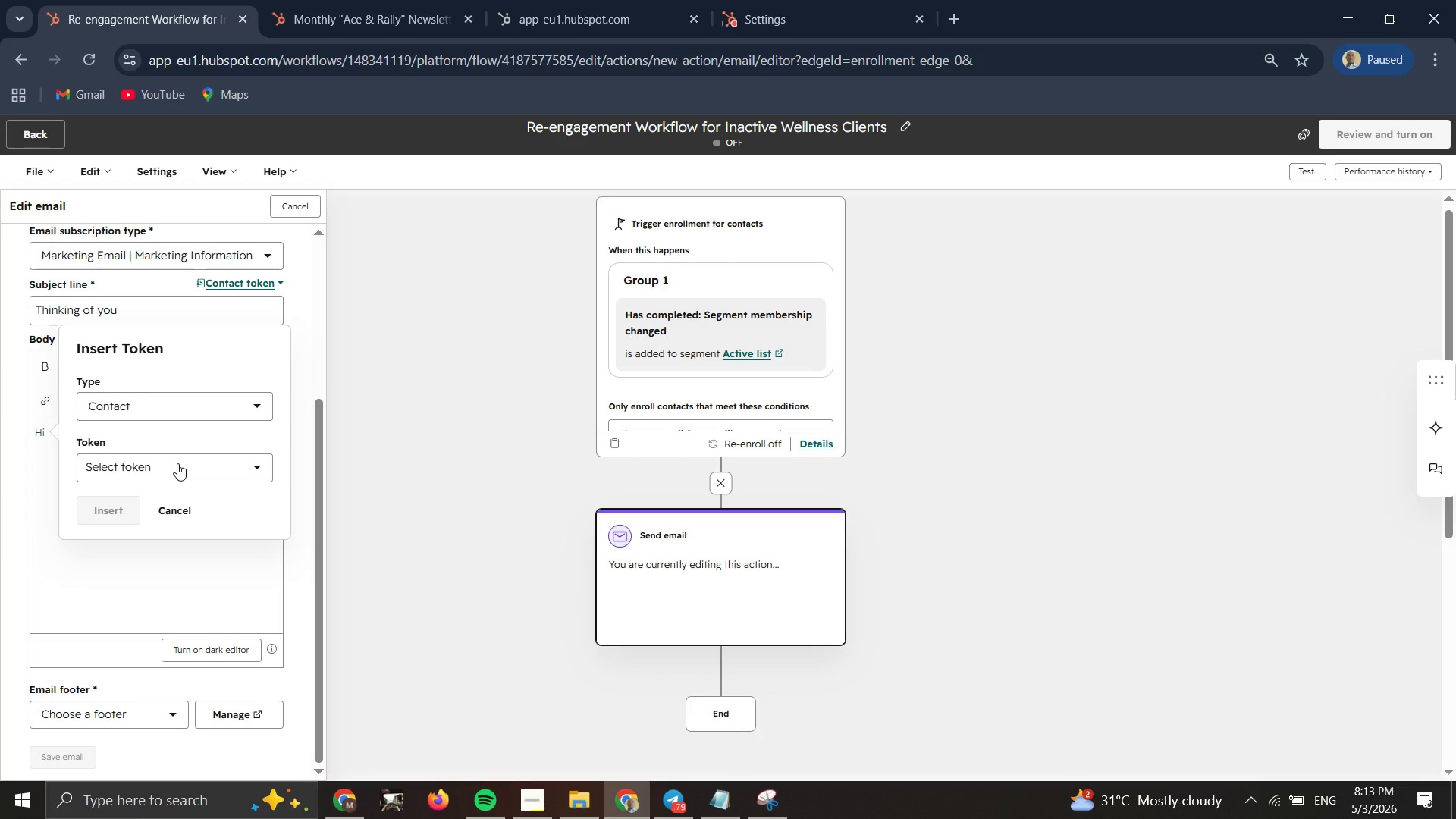 
wait(6.81)
 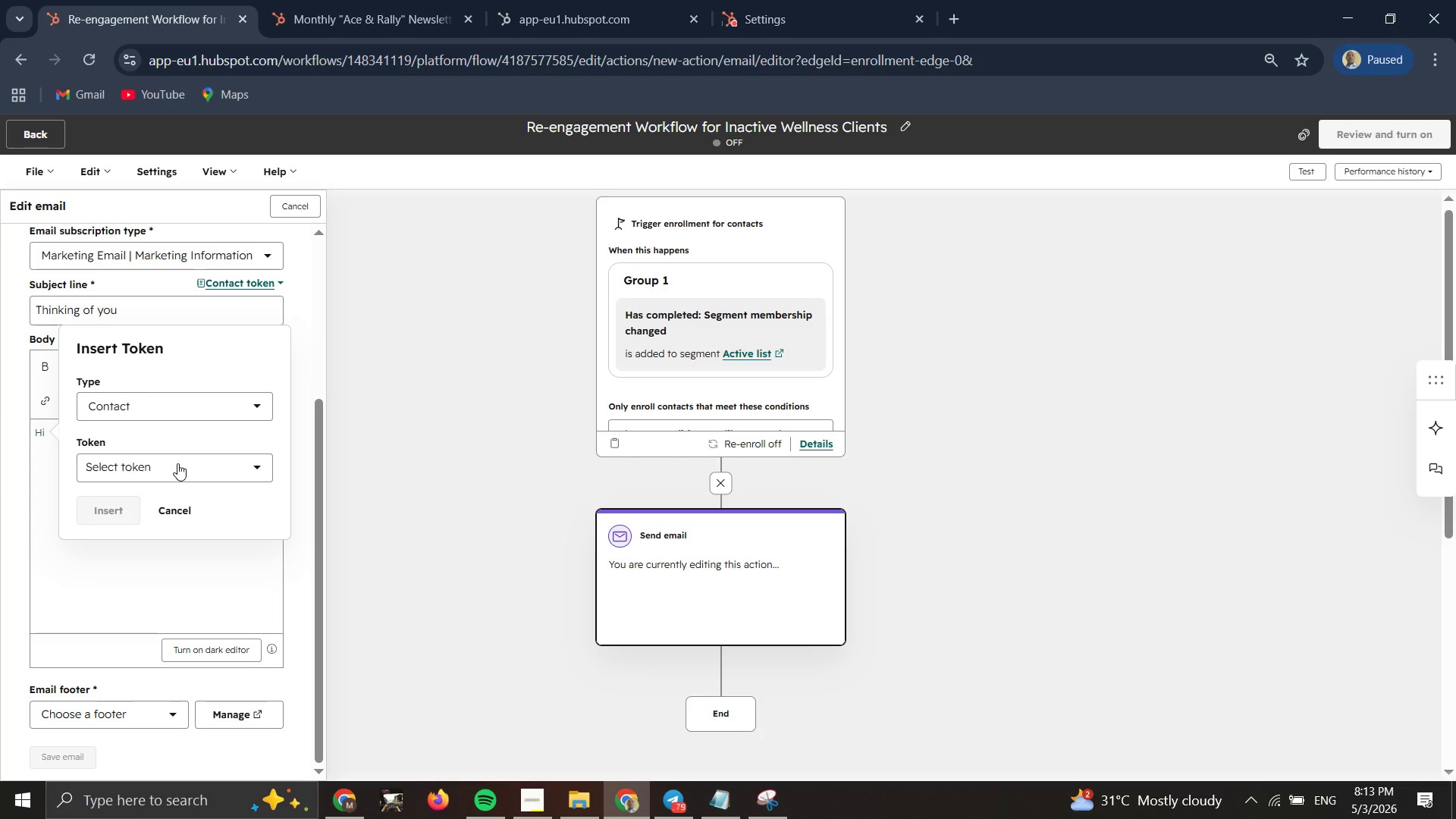 
left_click([177, 463])
 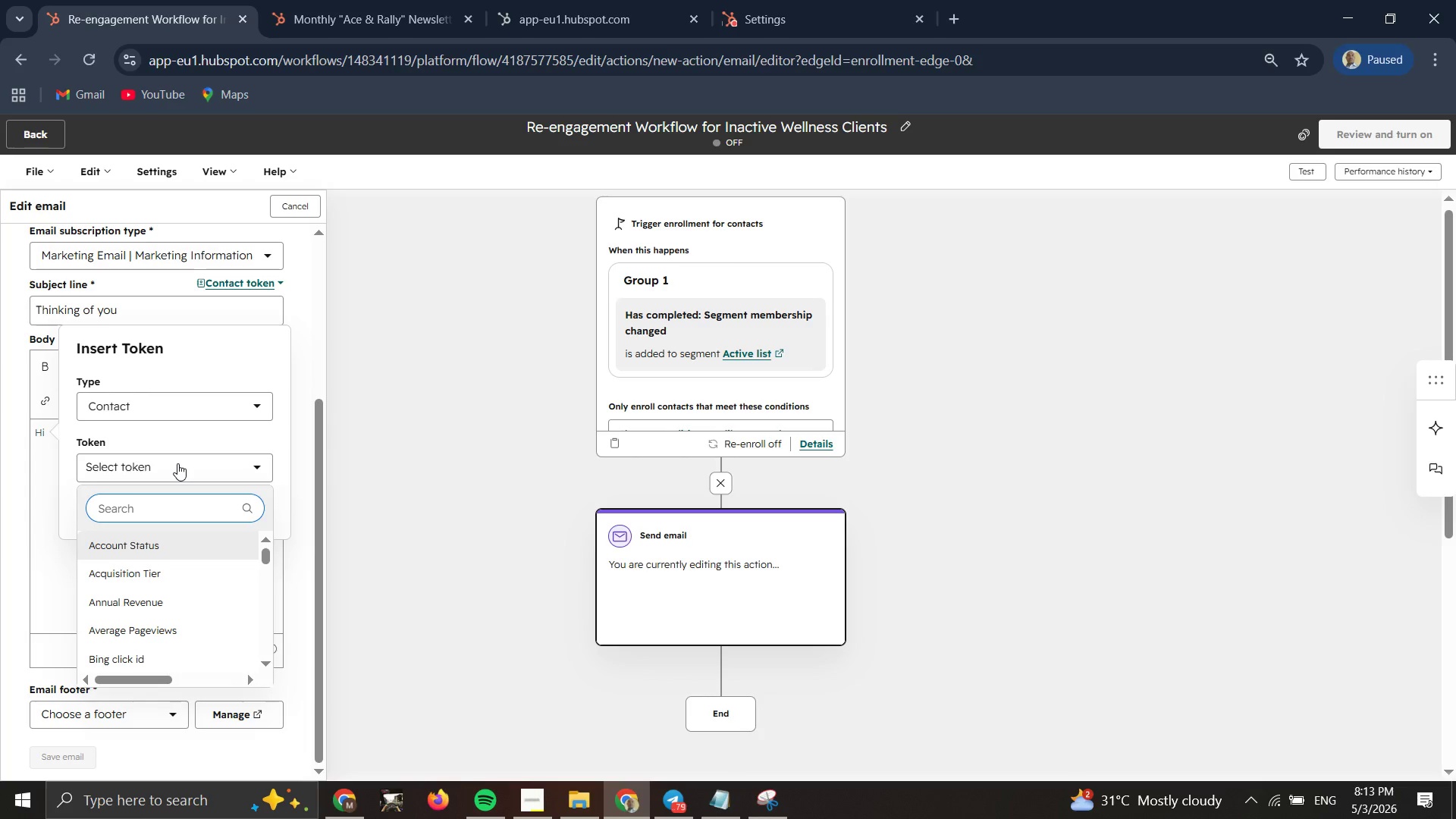 
type(c)
key(Backspace)
key(Backspace)
type(first)
 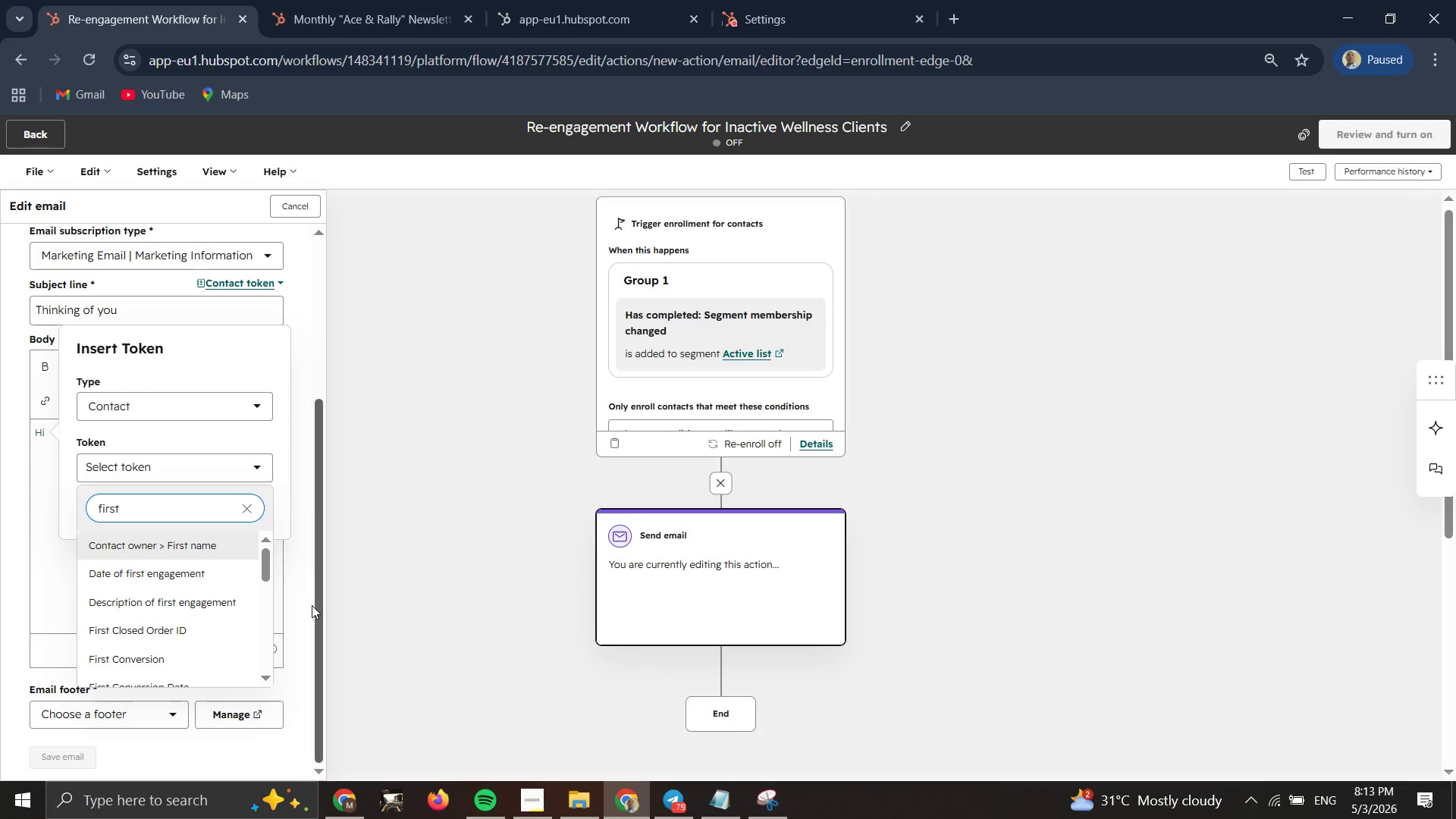 
scroll: coordinate [199, 605], scroll_direction: down, amount: 1.0
 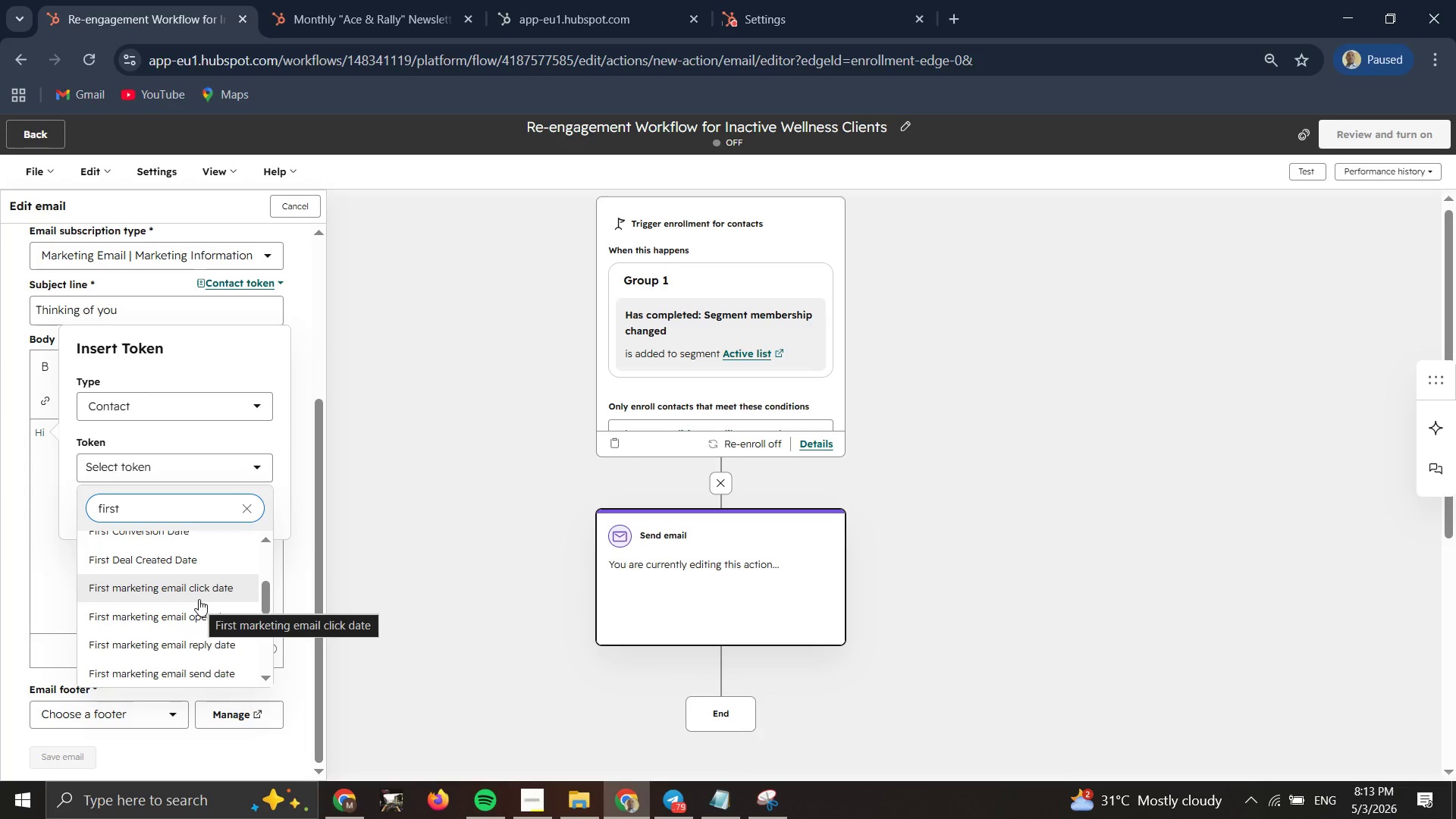 
type( name)
 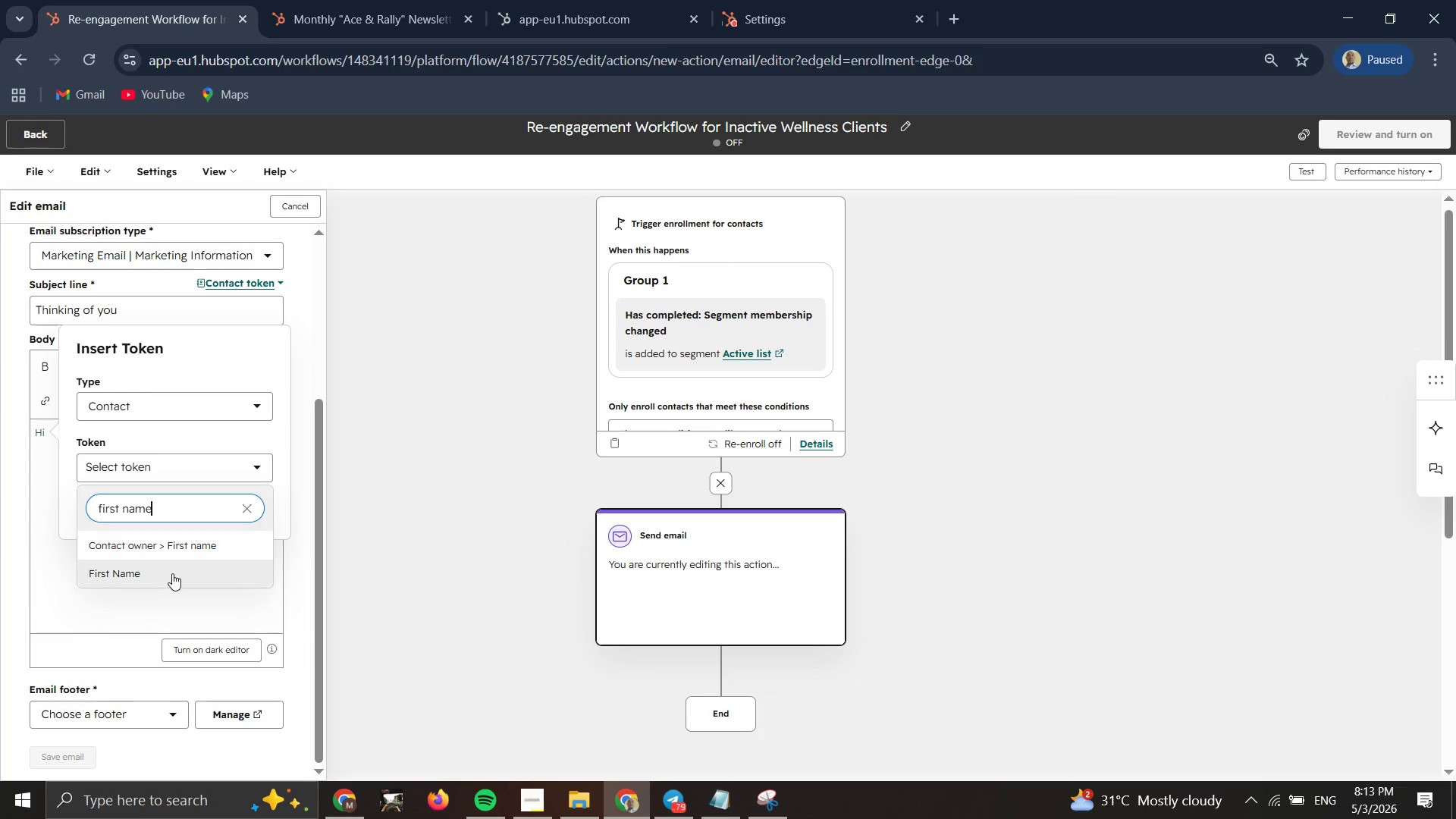 
double_click([169, 571])
 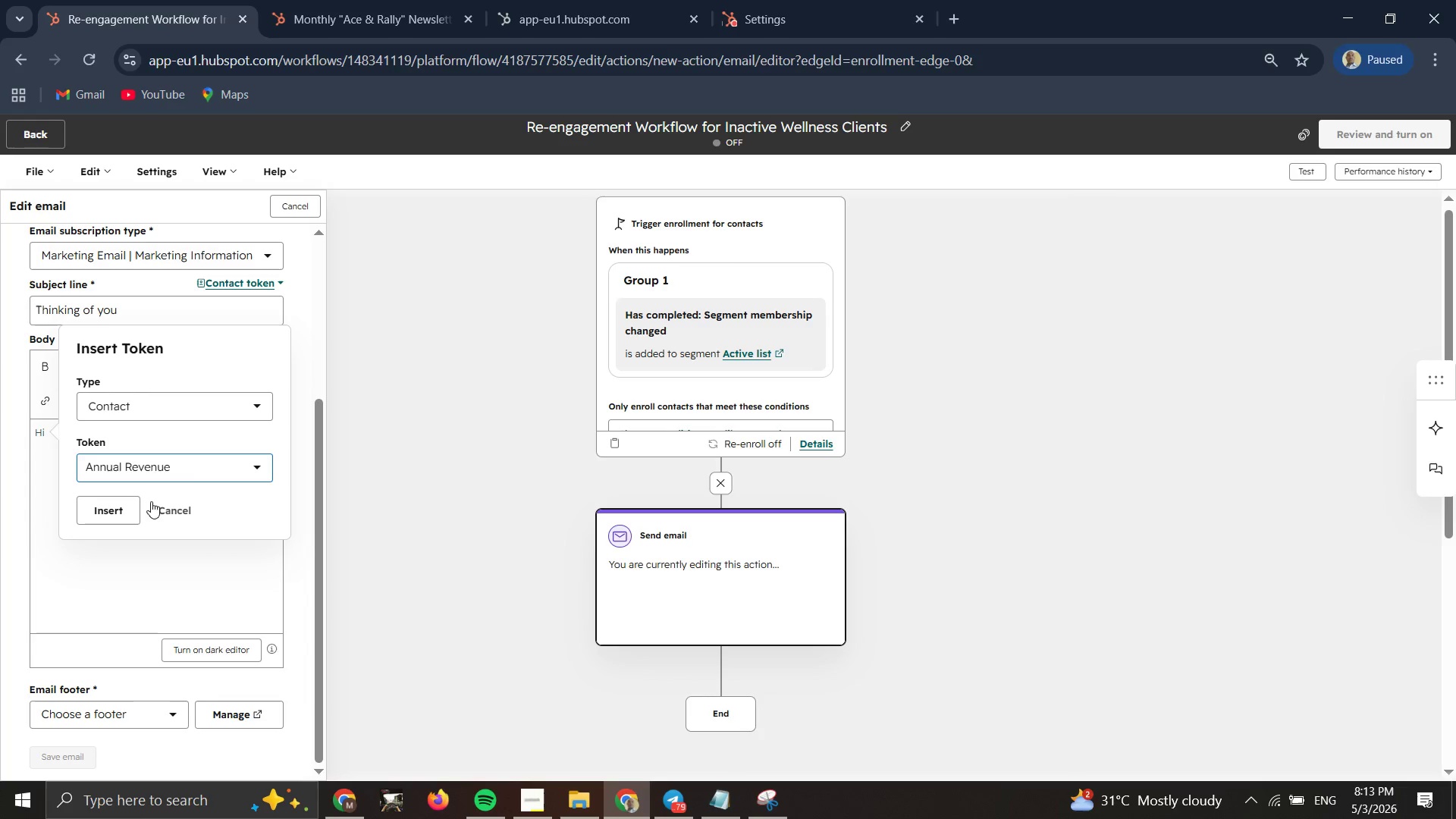 
left_click([115, 466])
 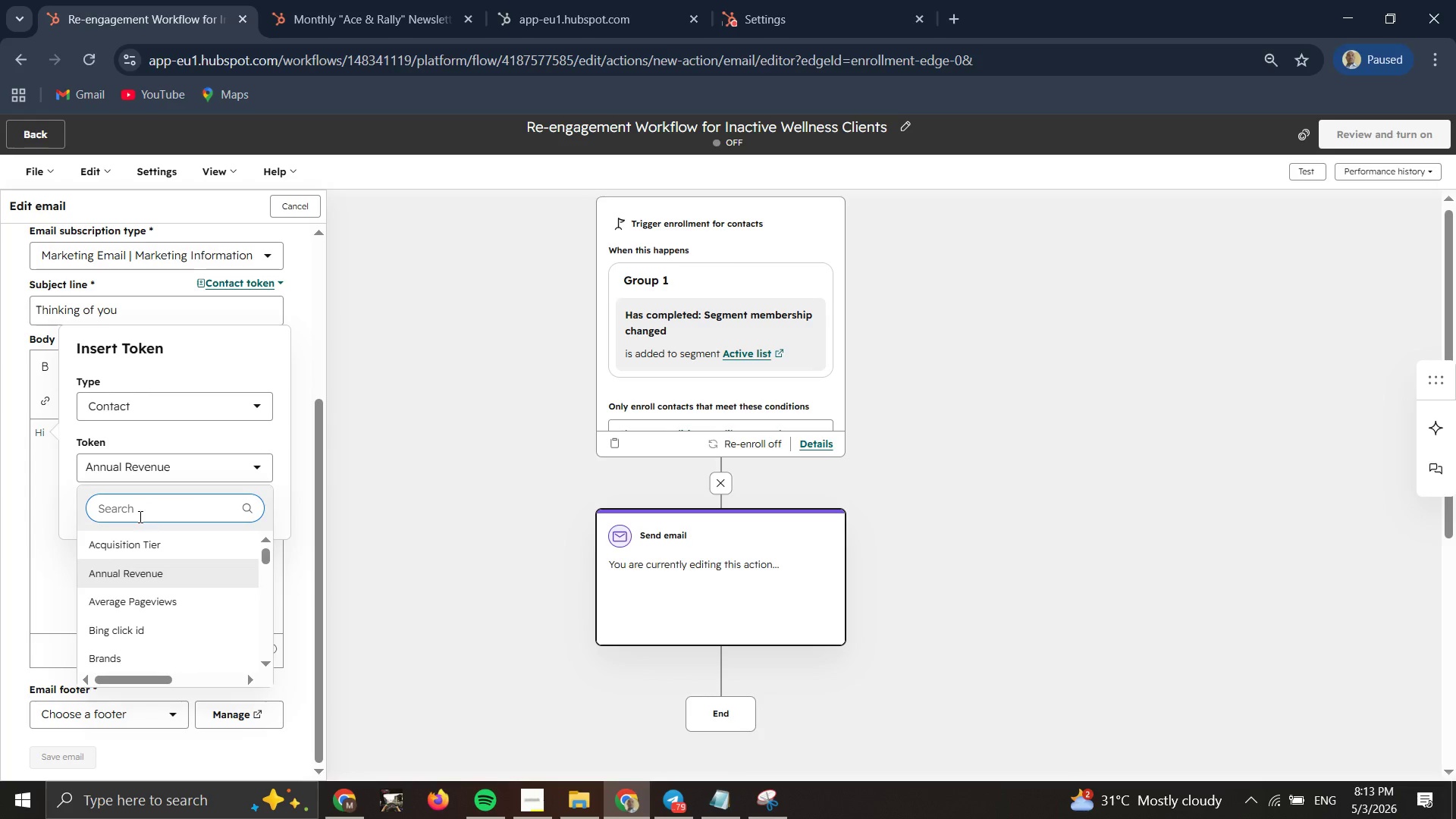 
double_click([139, 510])
 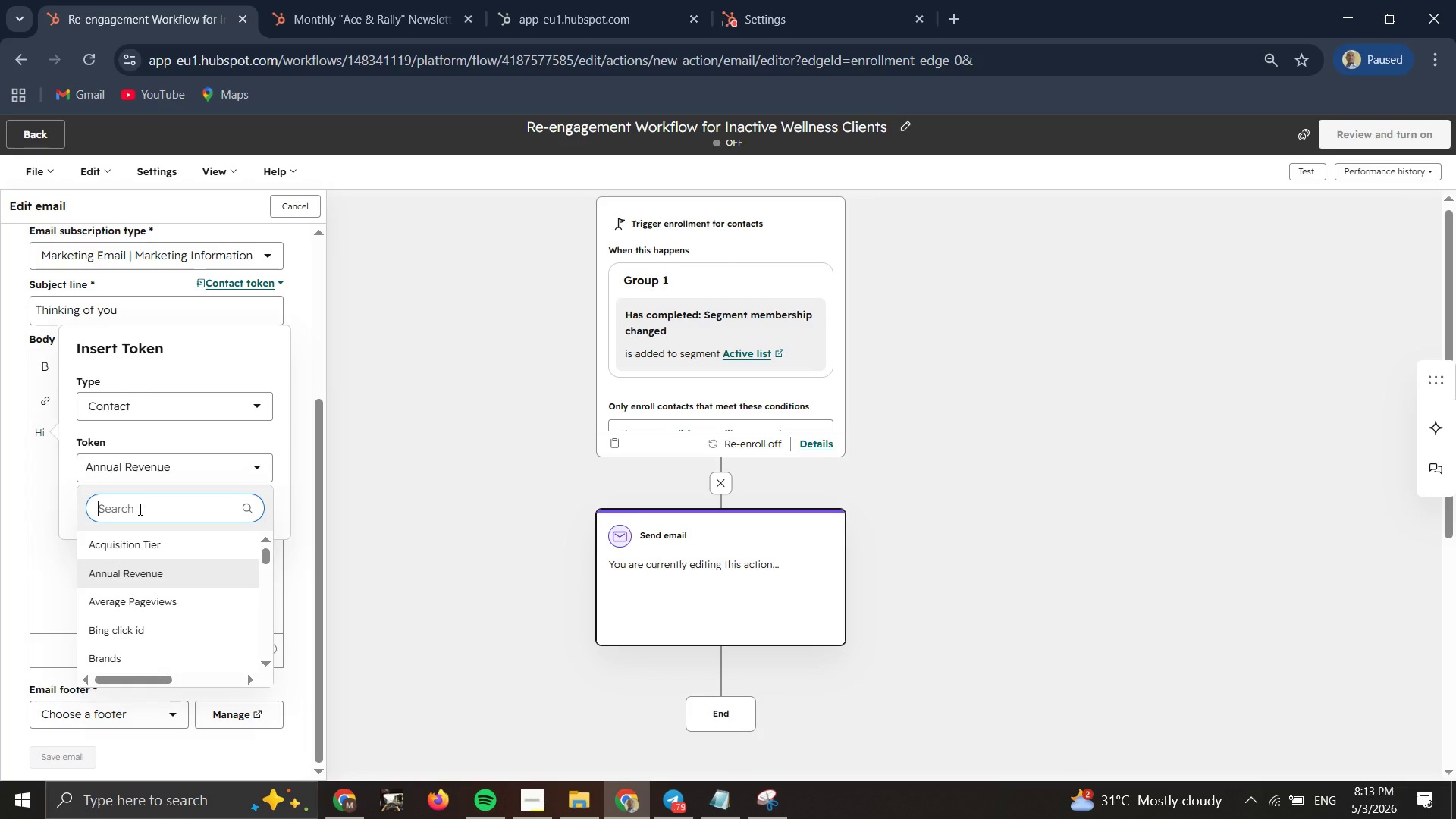 
type(first)
 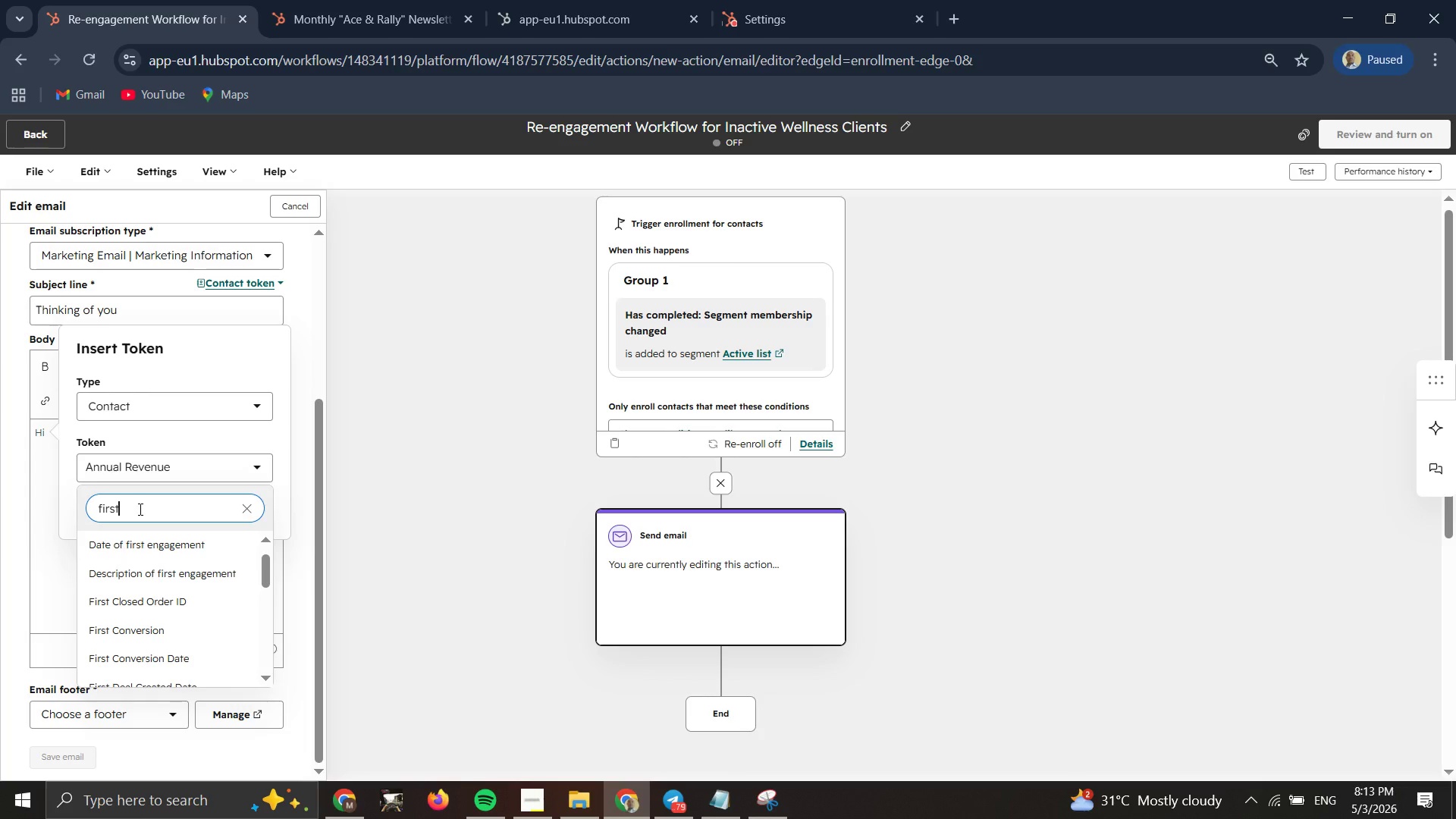 
key(Space)
 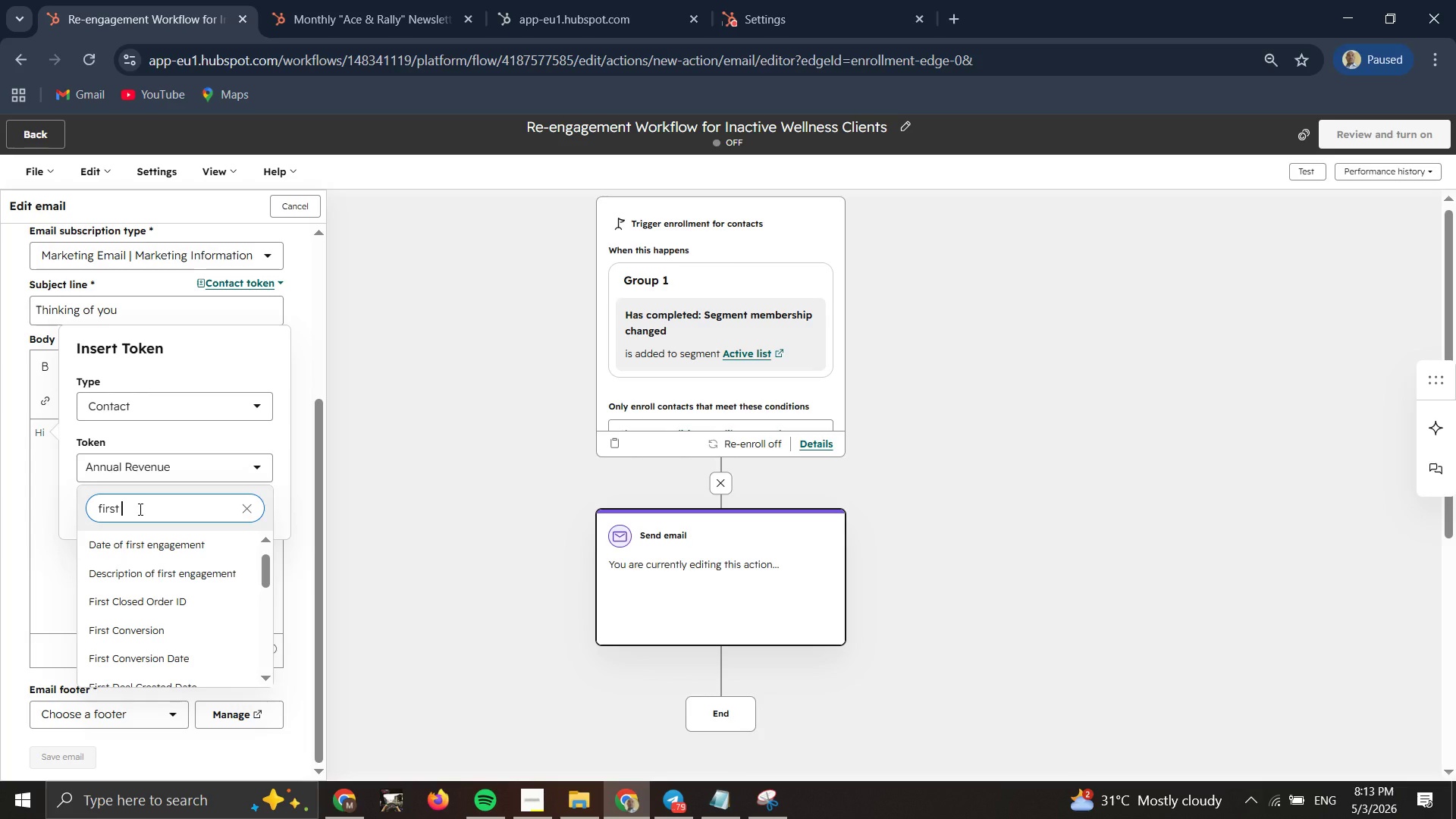 
wait(8.27)
 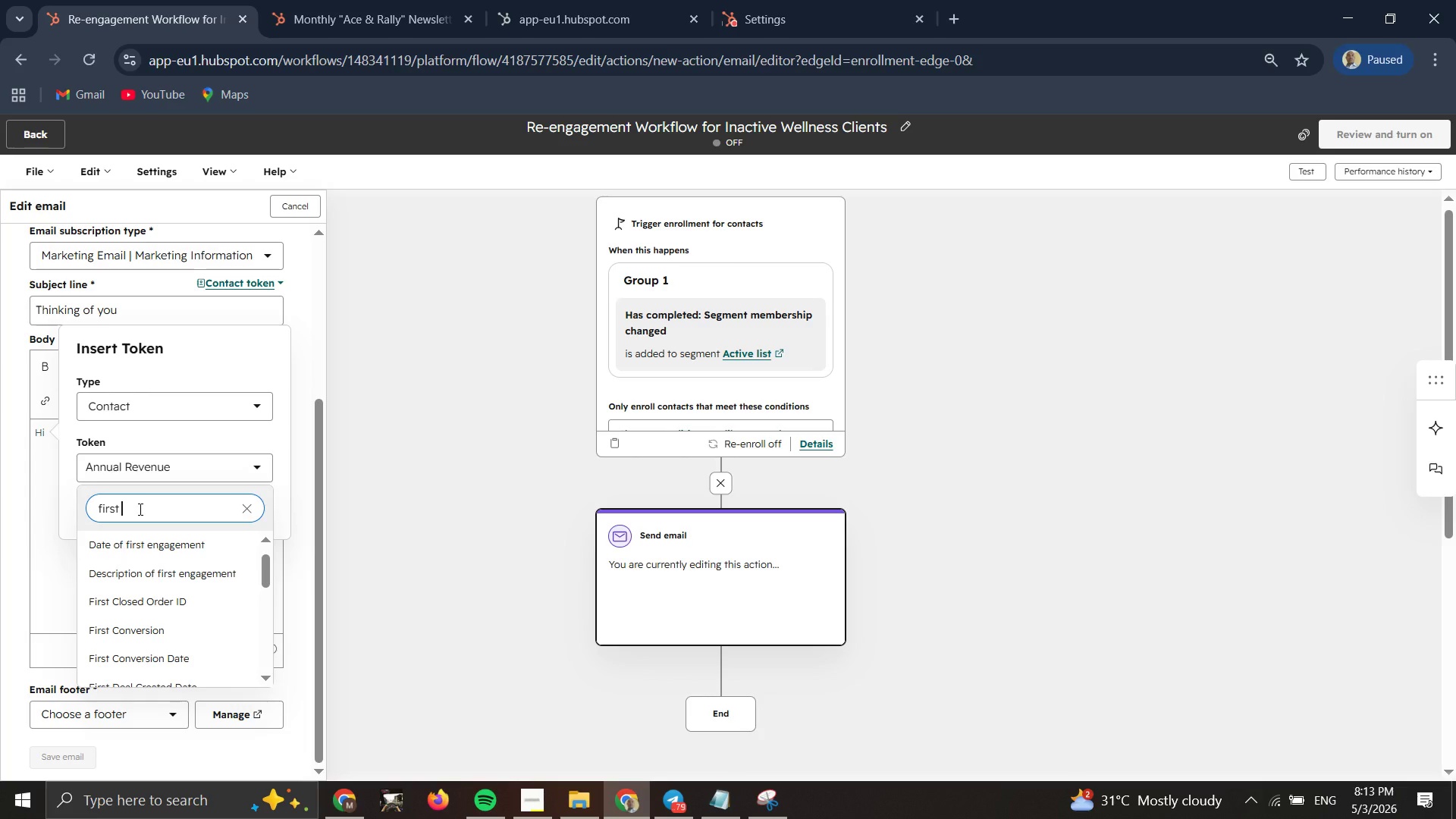 
type(name)
 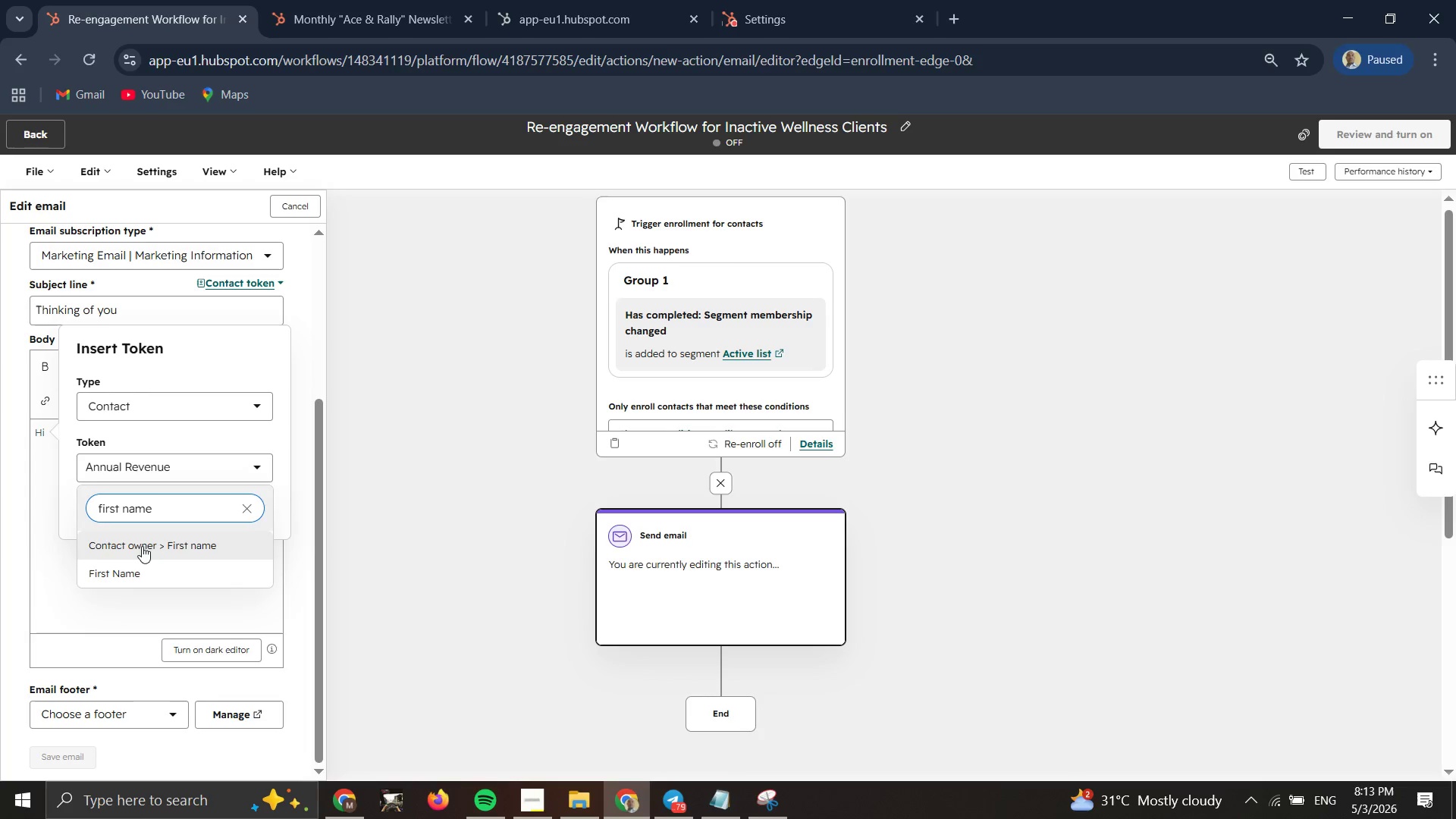 
left_click([137, 566])
 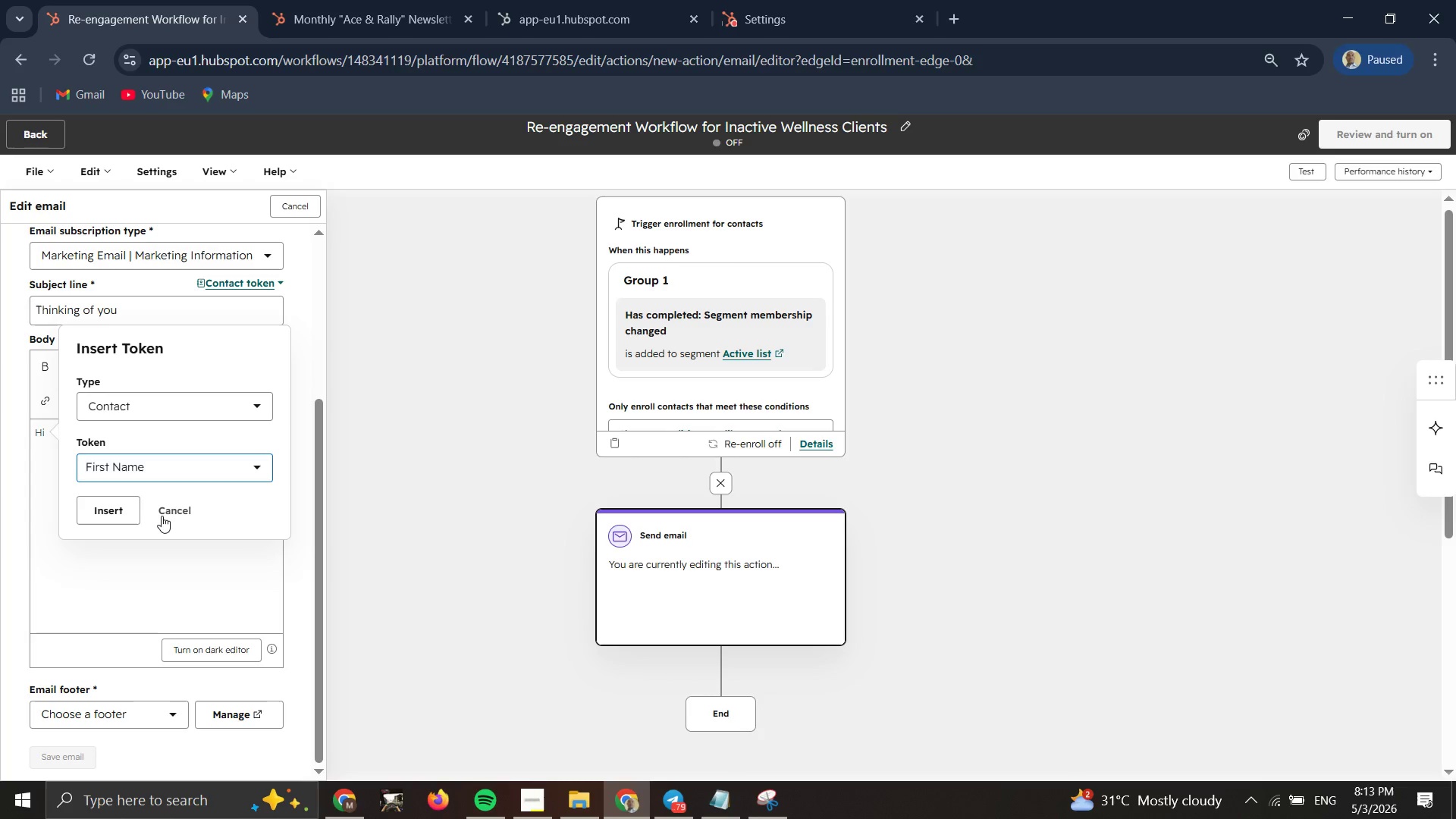 
wait(5.42)
 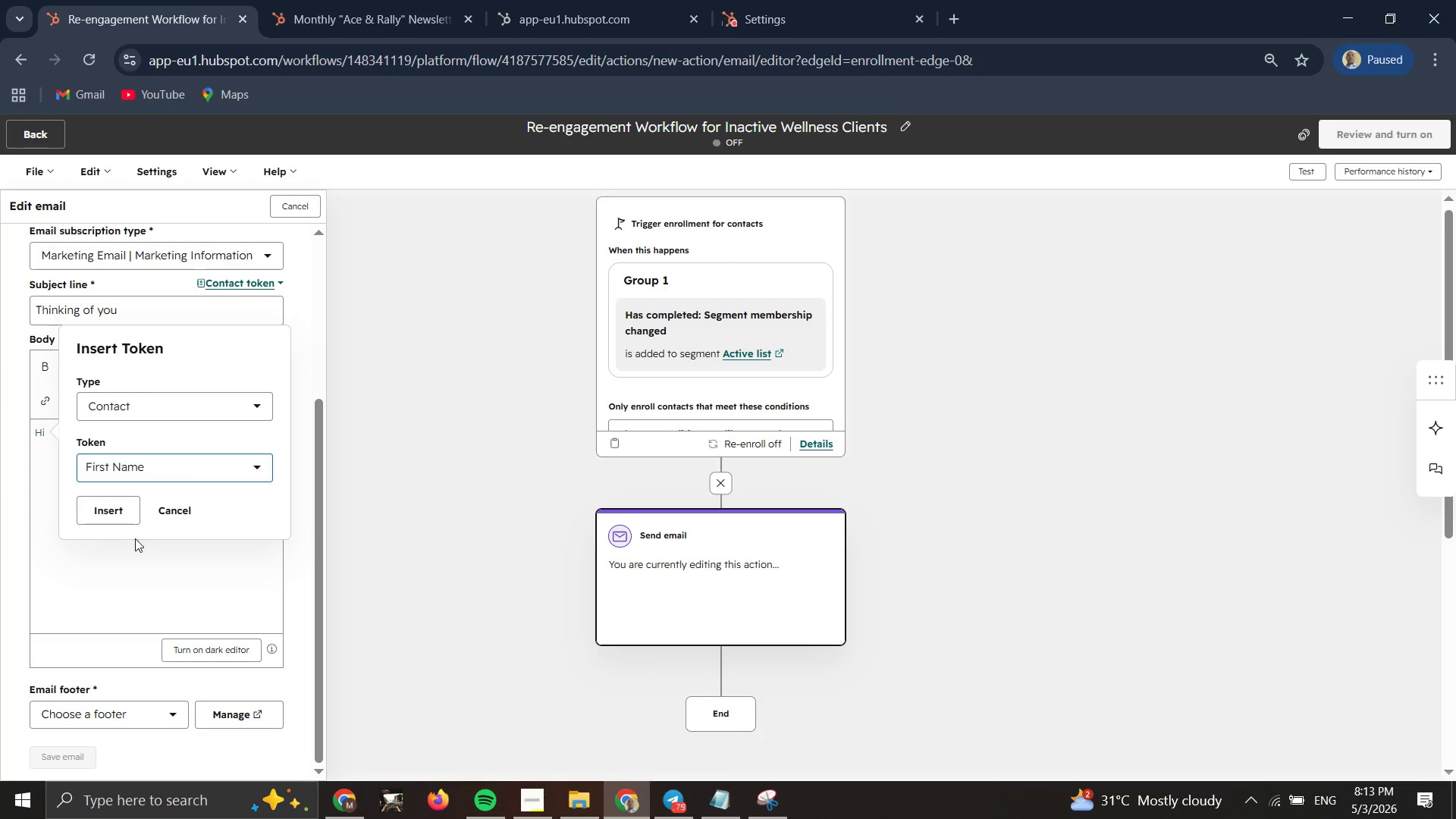 
left_click([105, 546])
 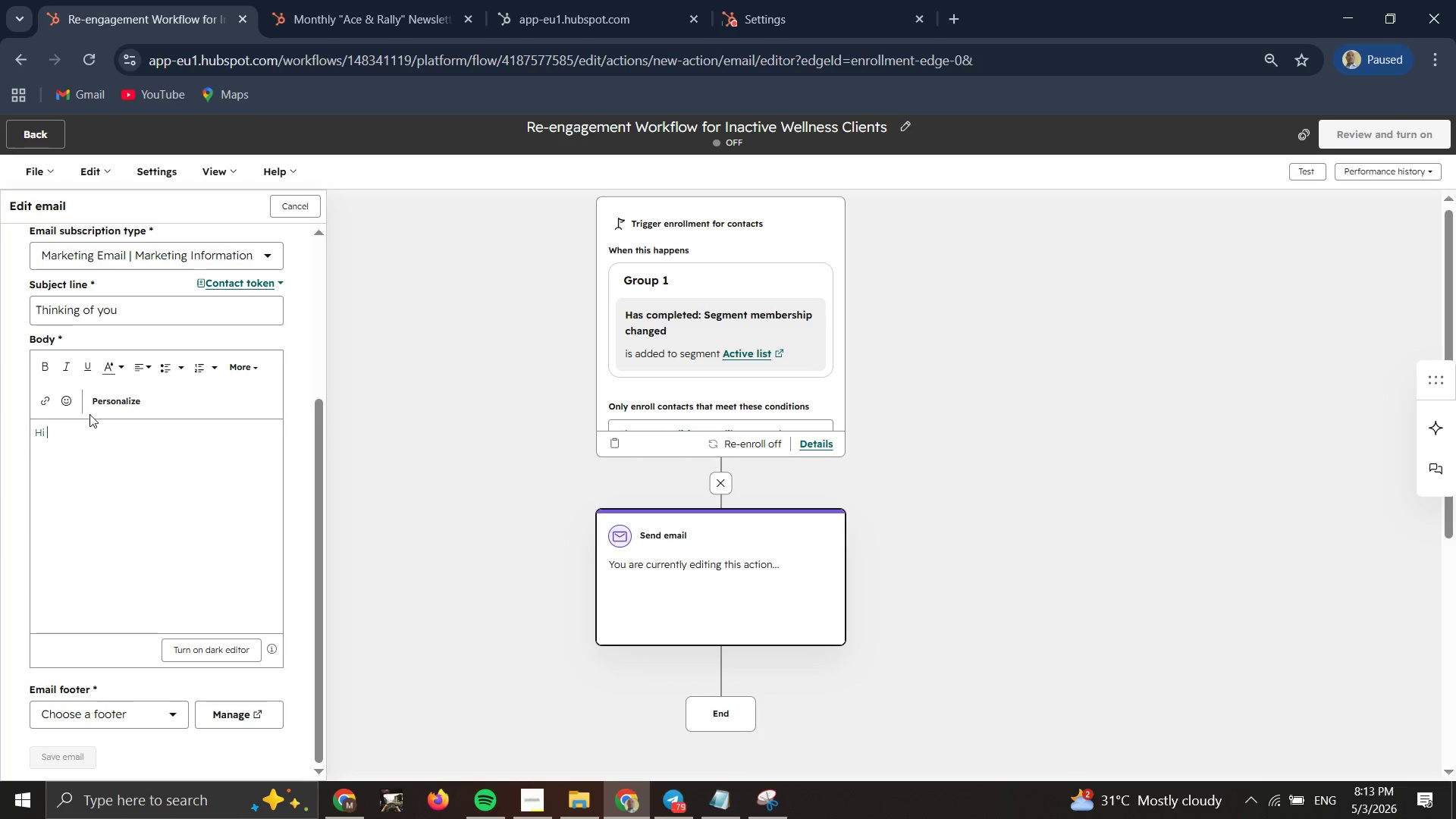 
double_click([96, 407])
 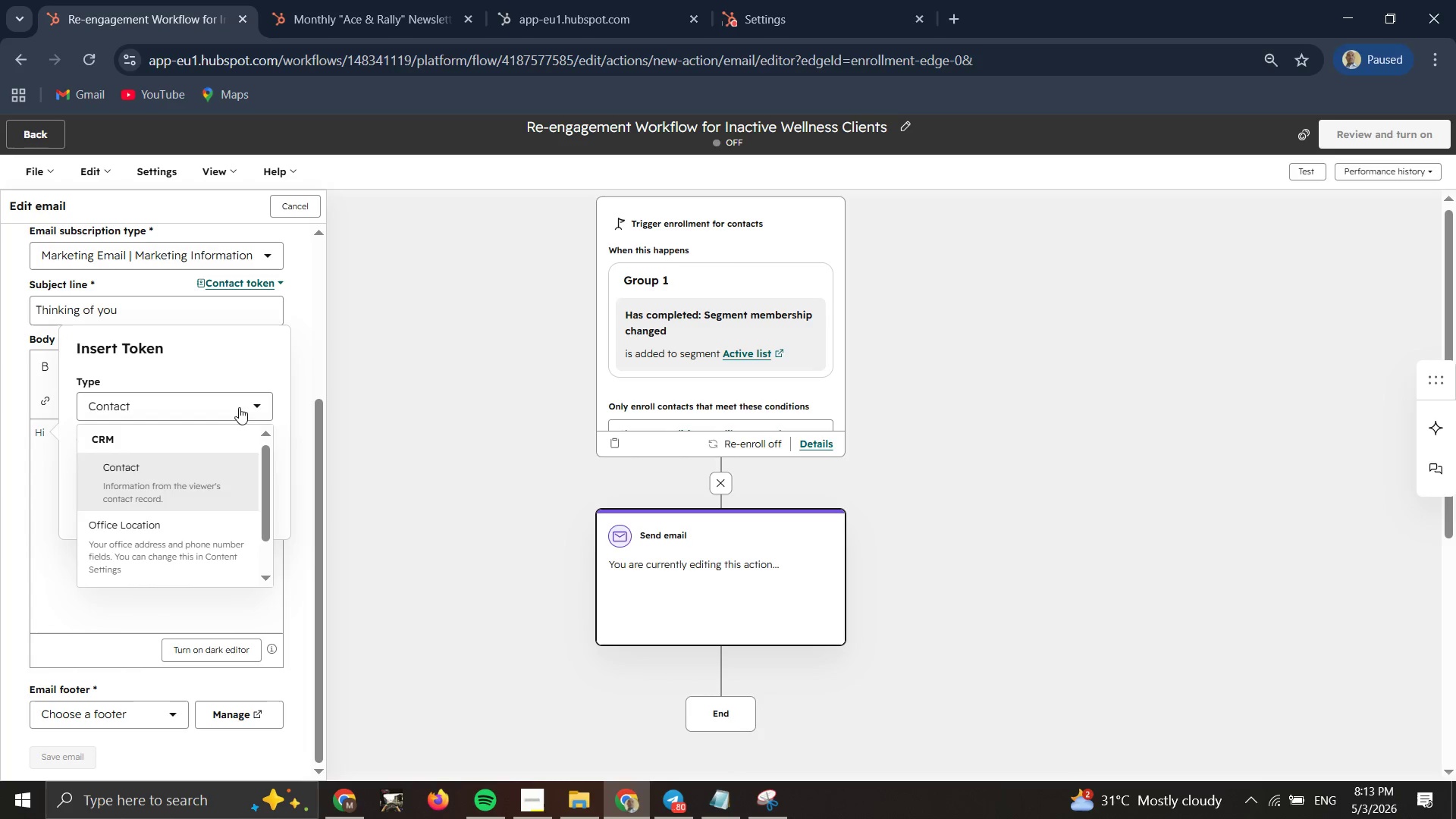 
double_click([264, 368])
 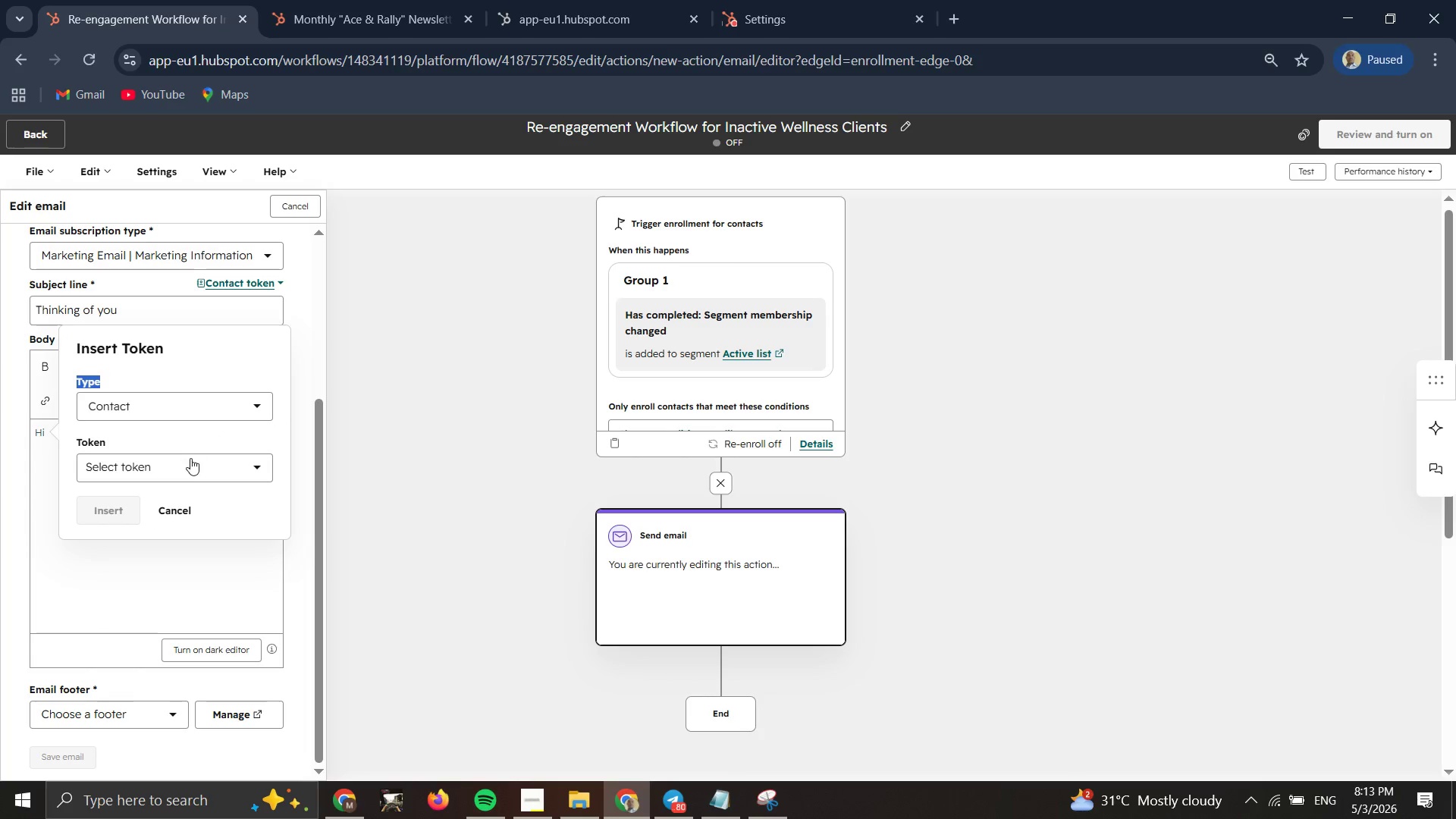 
triple_click([190, 462])
 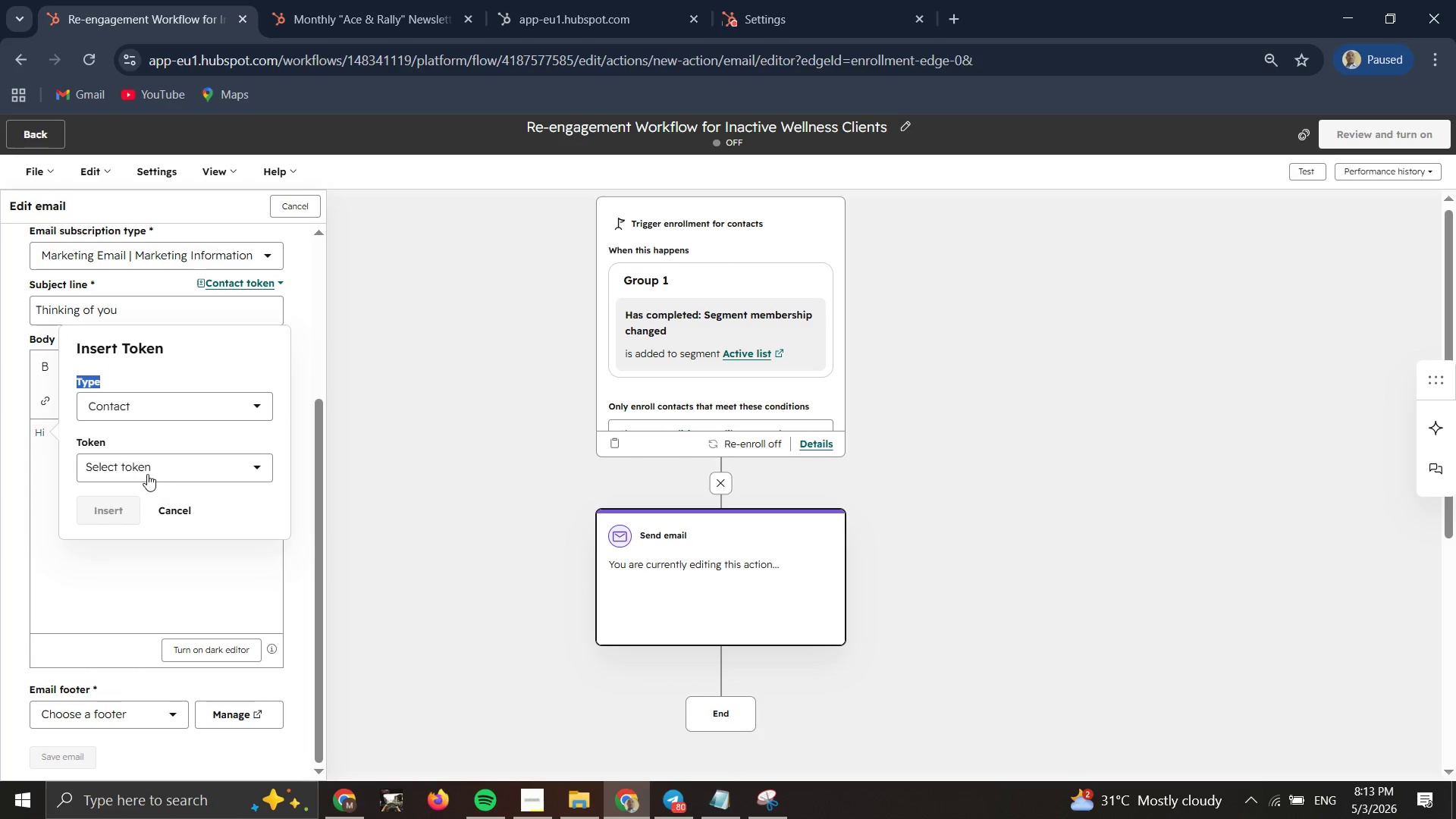 
left_click([147, 470])
 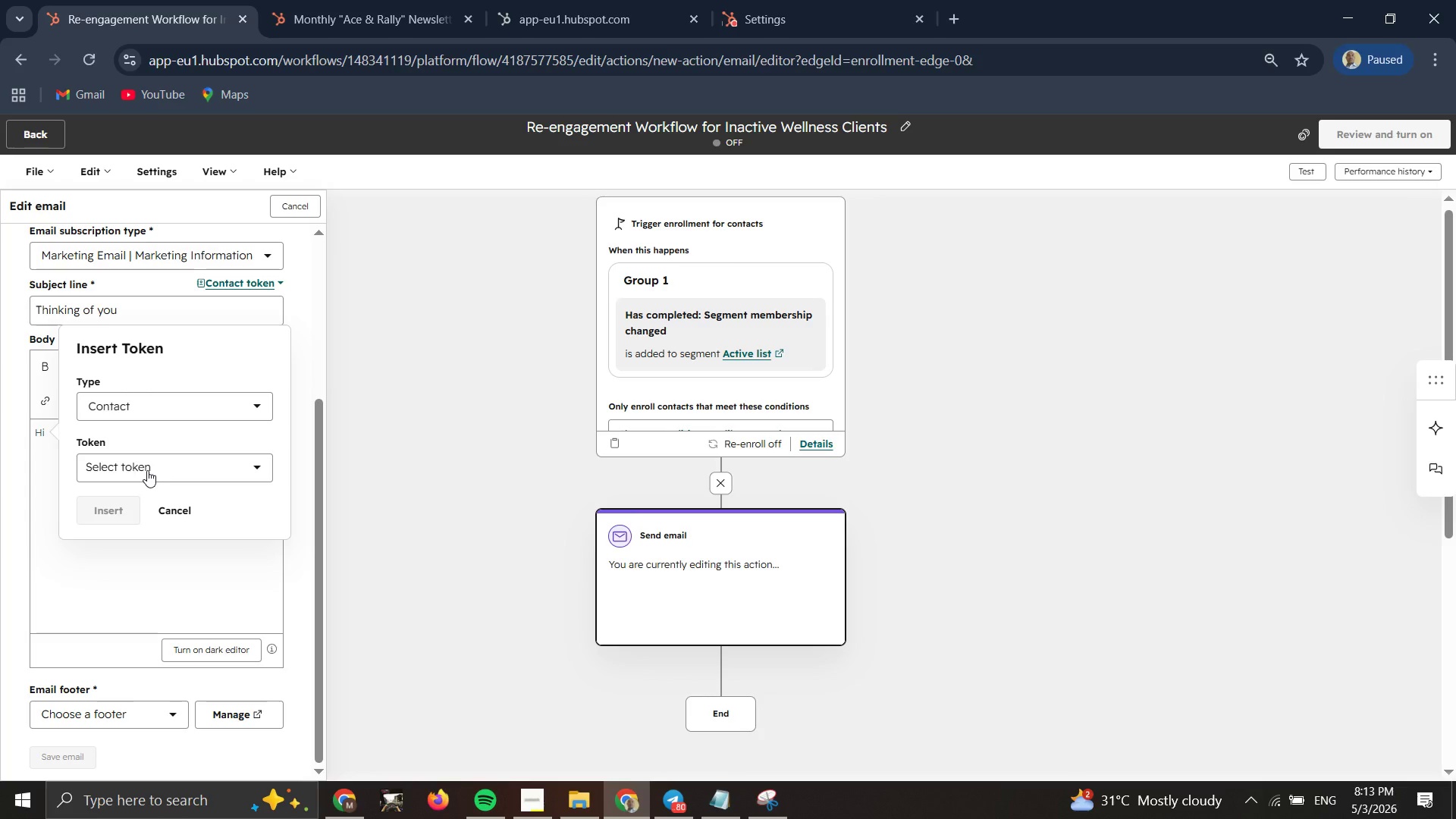 
double_click([147, 470])
 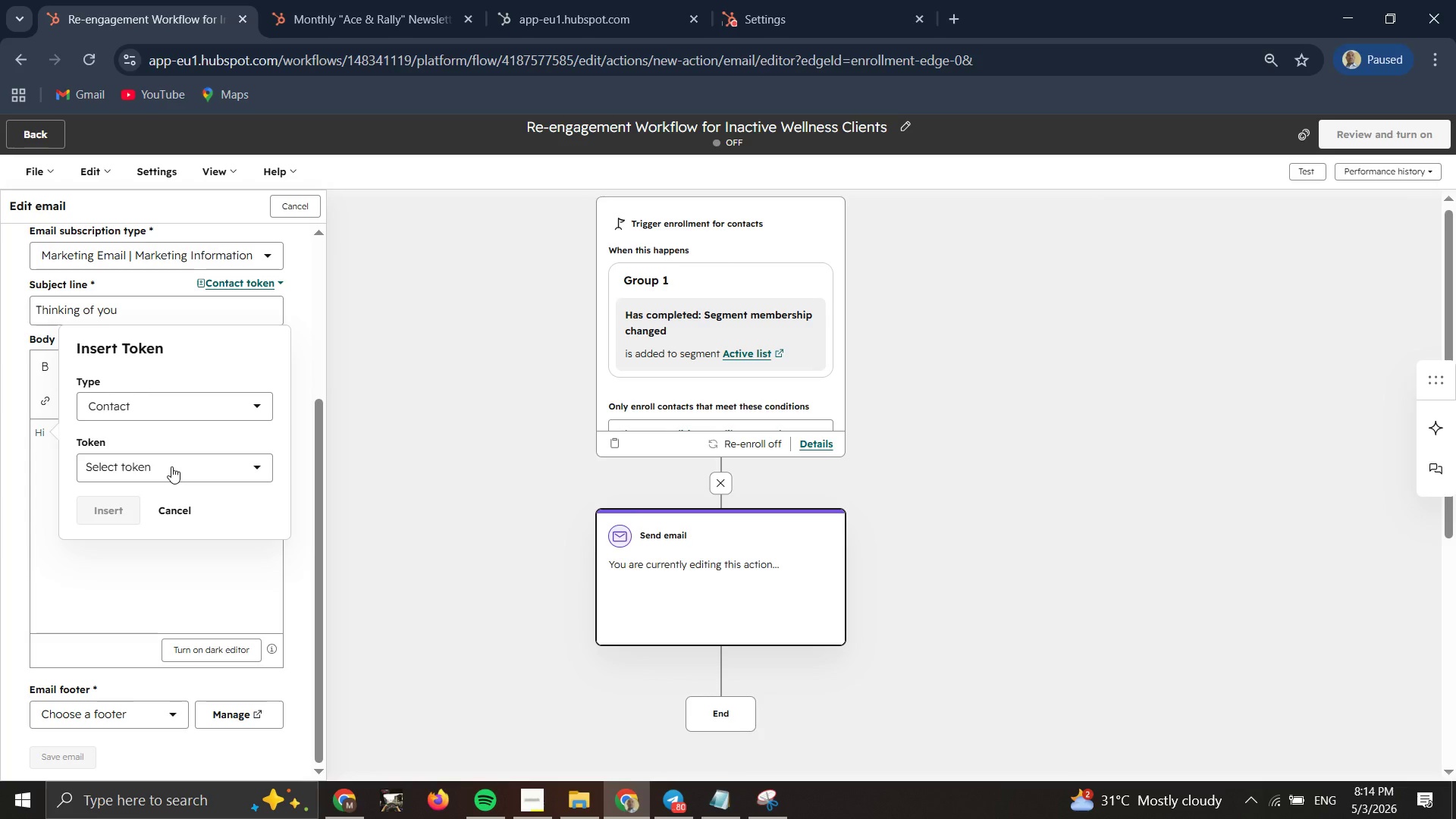 
left_click_drag(start_coordinate=[193, 466], to_coordinate=[198, 466])
 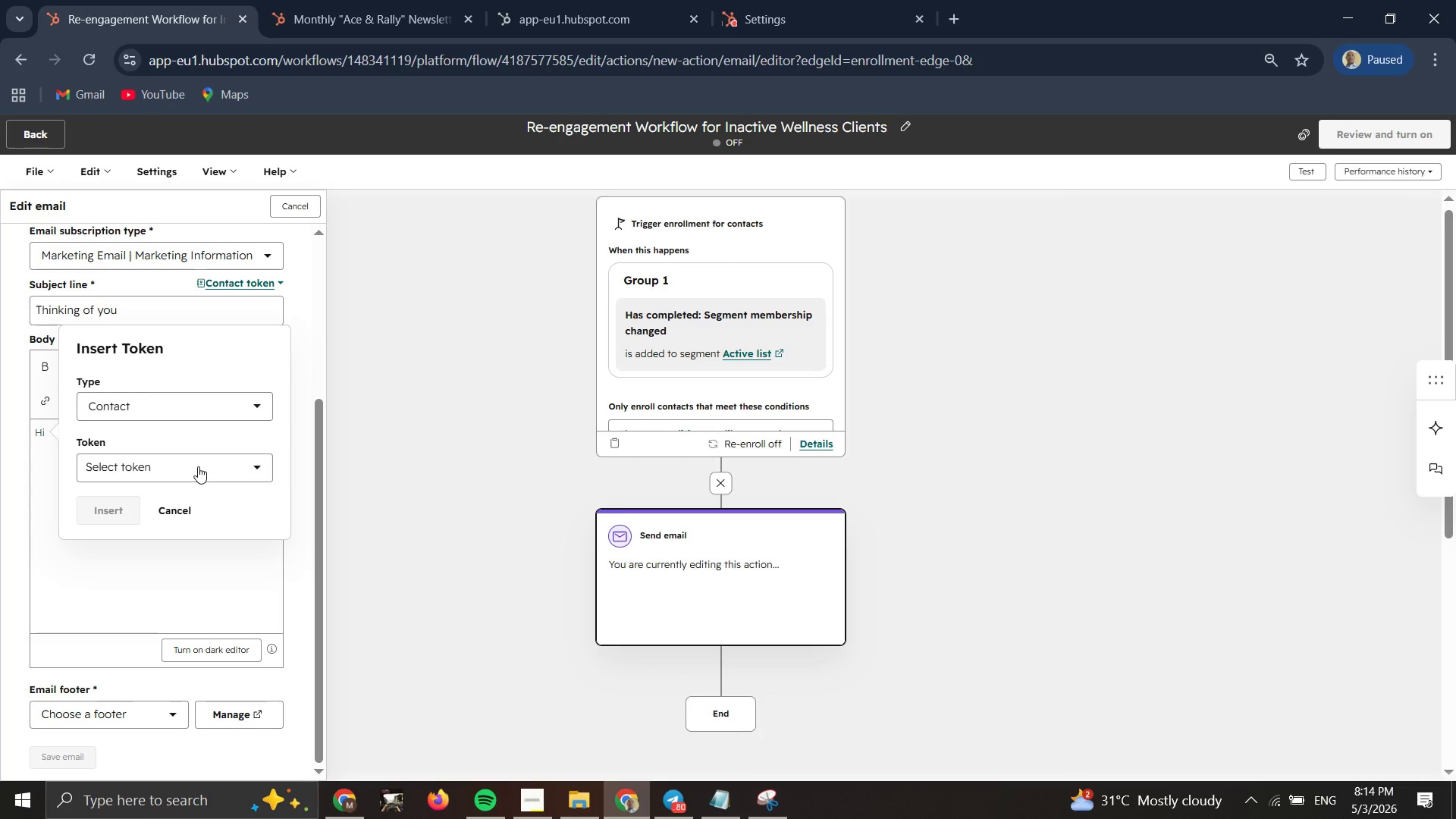 
double_click([198, 466])
 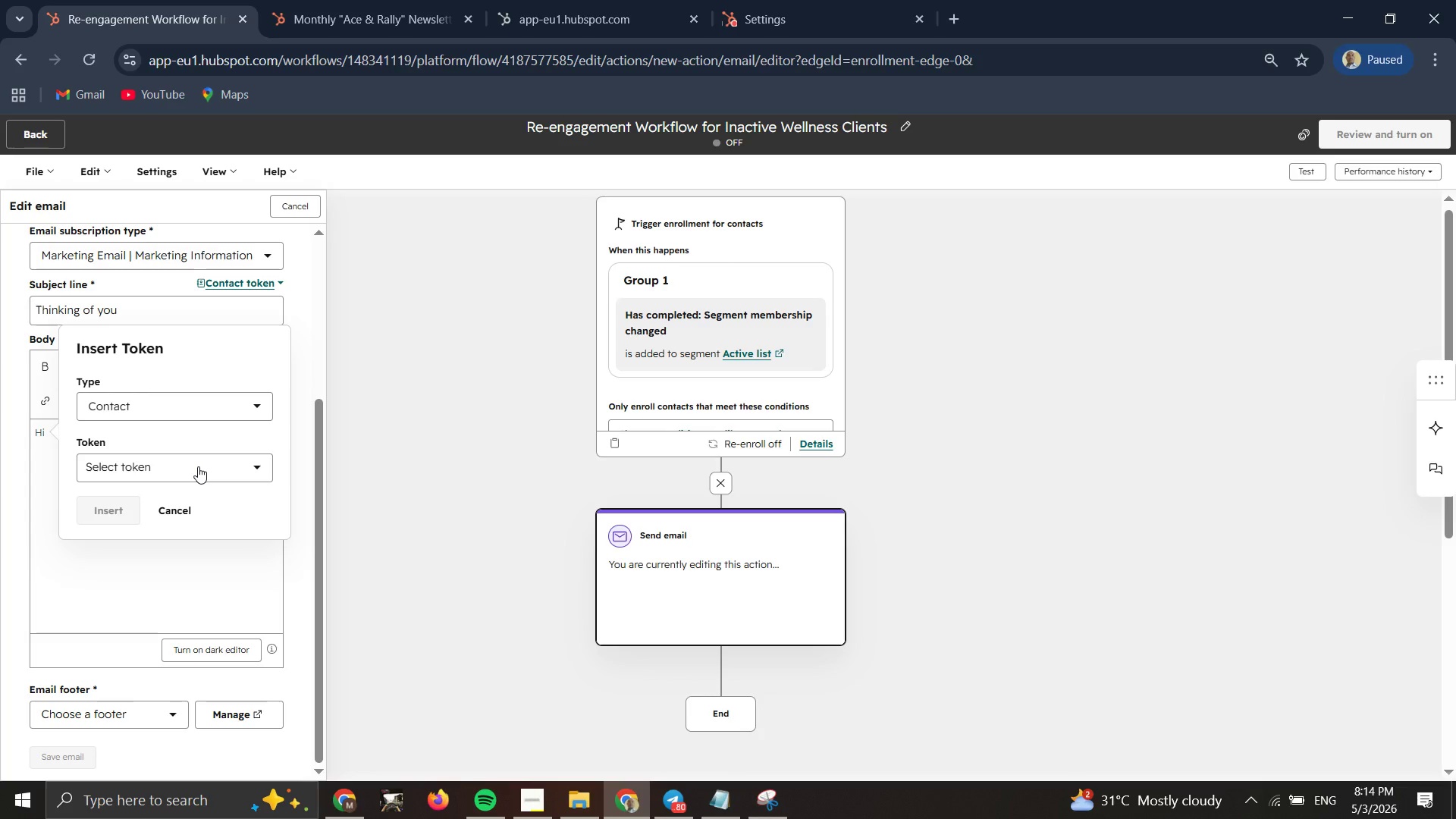 
left_click([198, 466])
 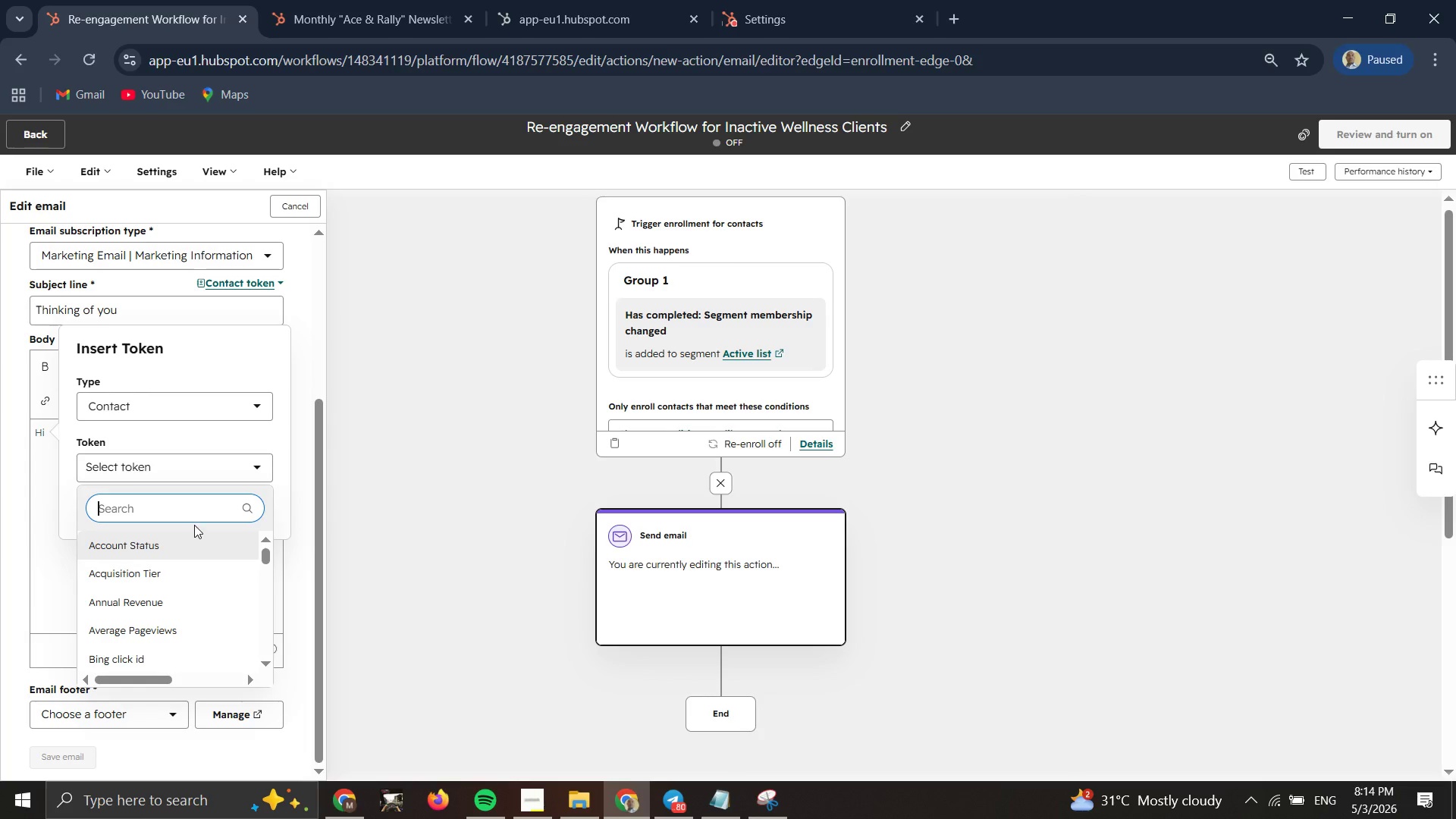 
double_click([183, 512])
 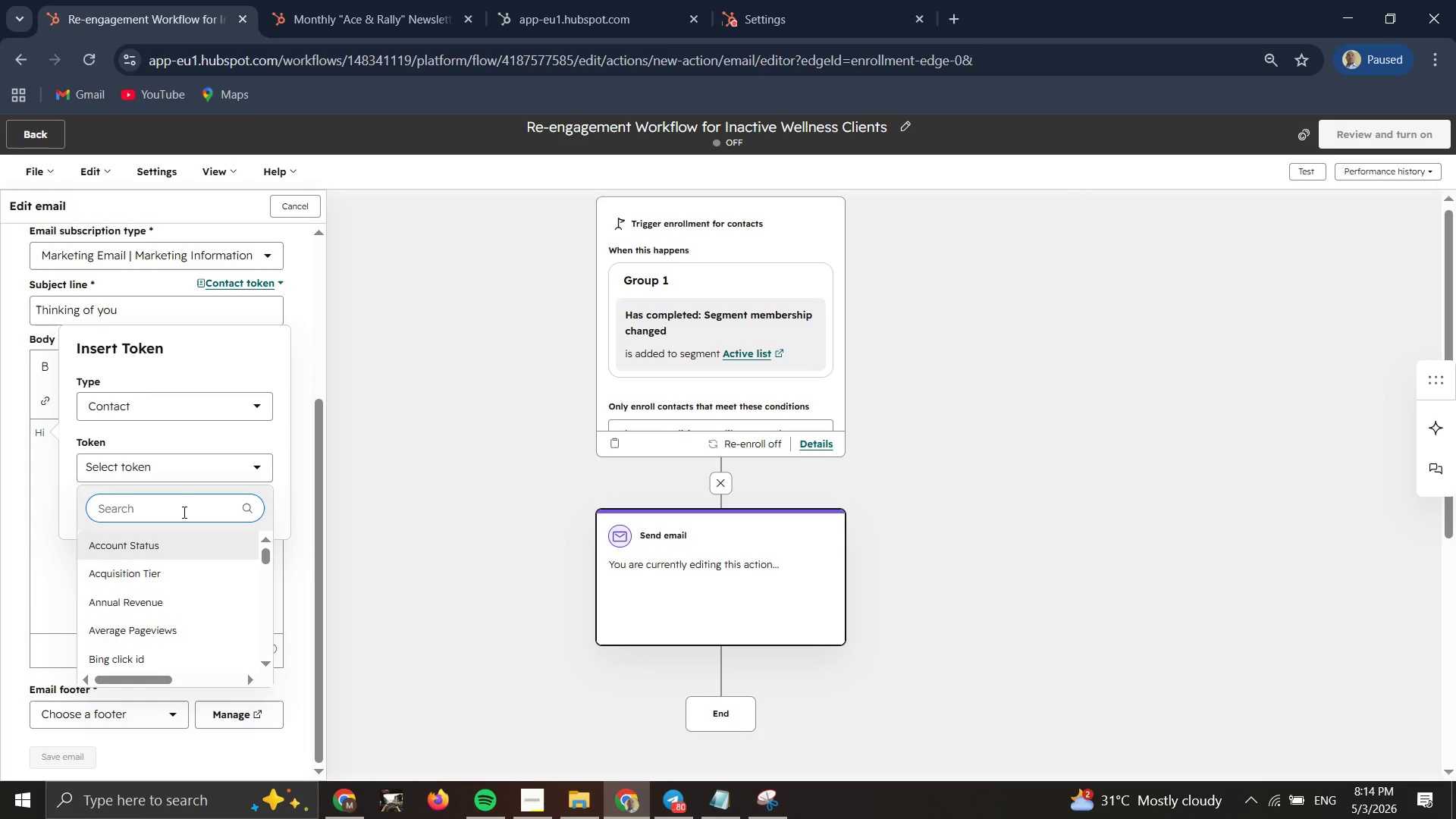 
type(first name)
 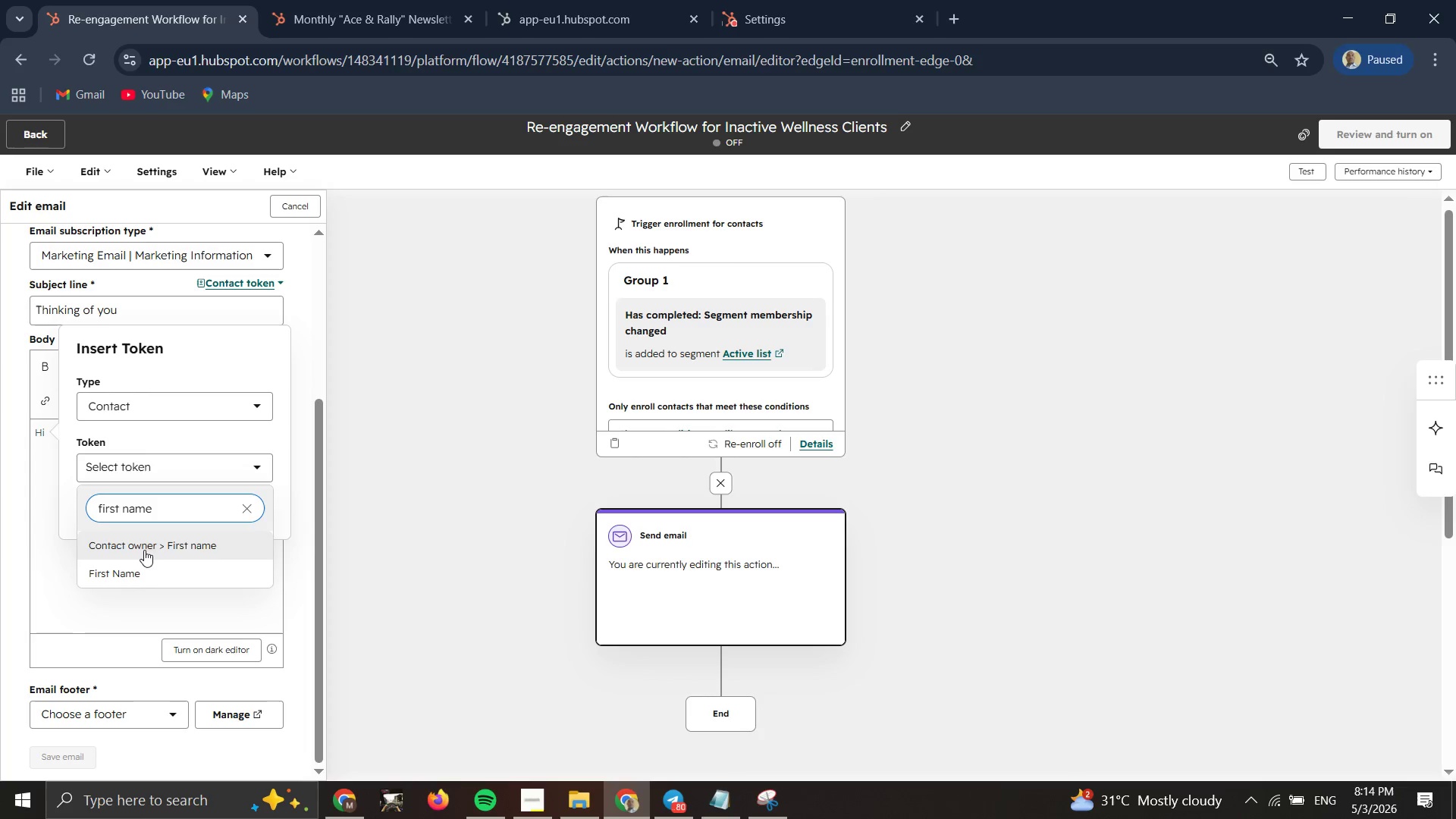 
double_click([131, 575])
 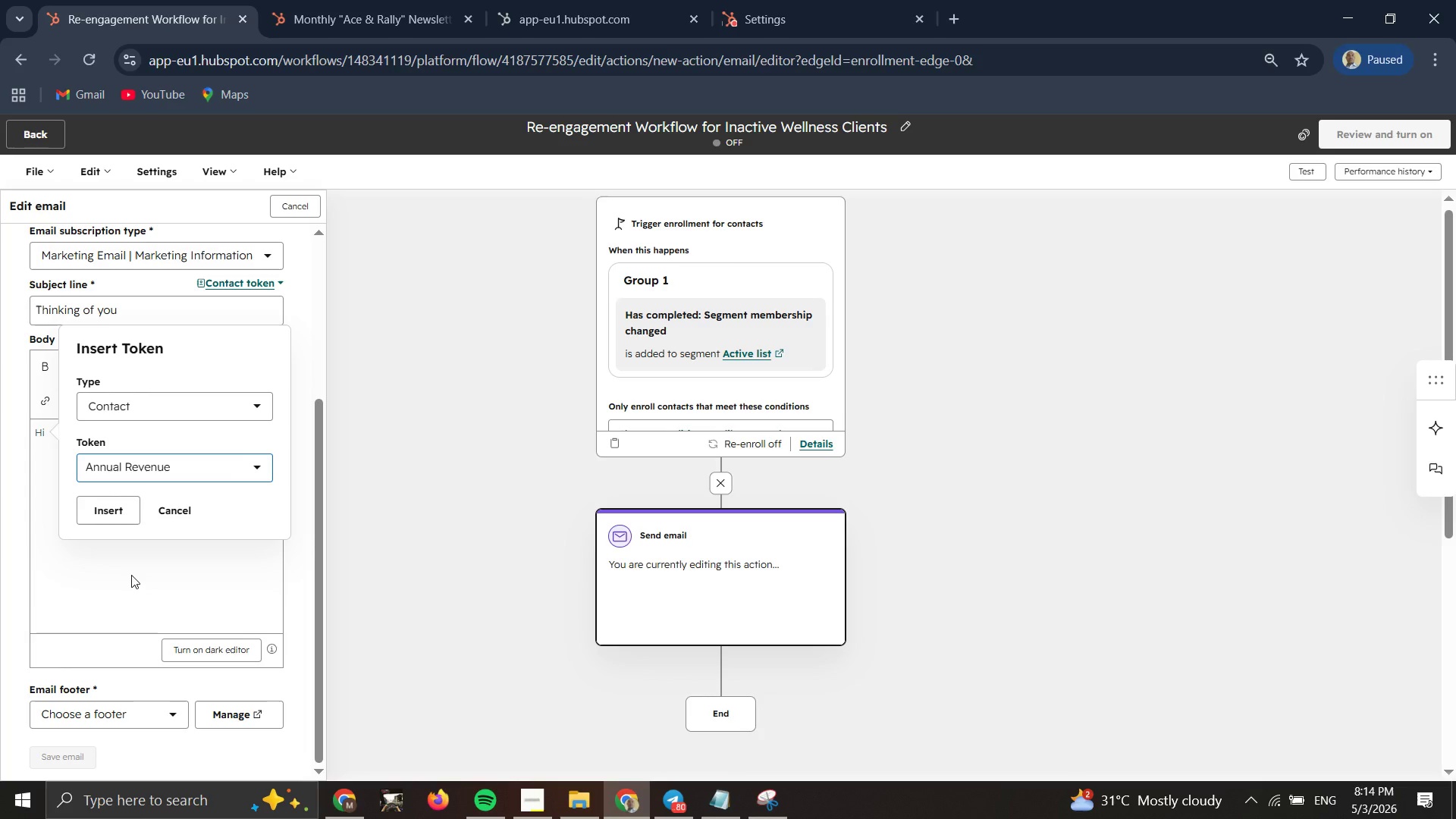 
wait(6.72)
 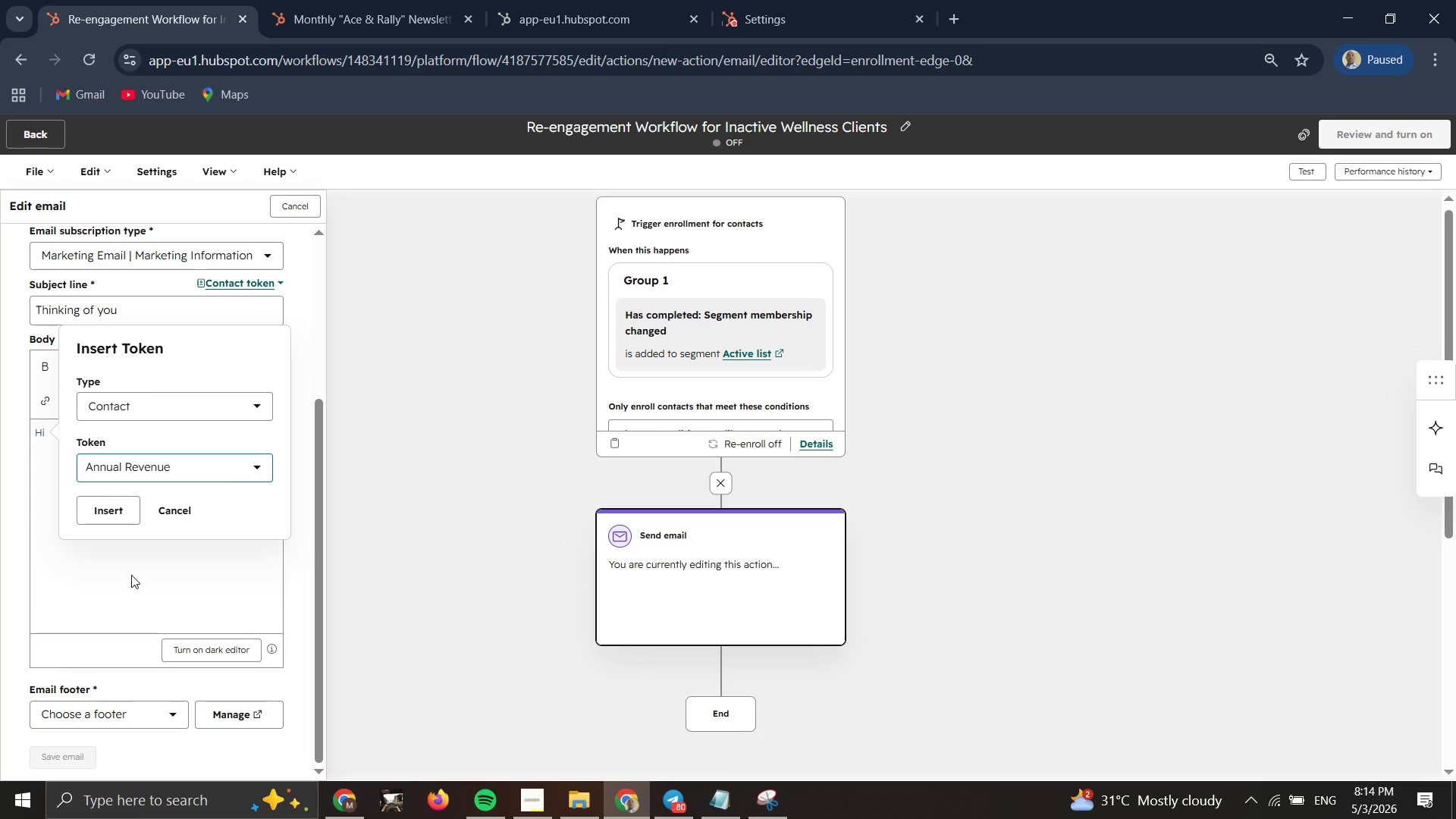 
left_click([210, 463])
 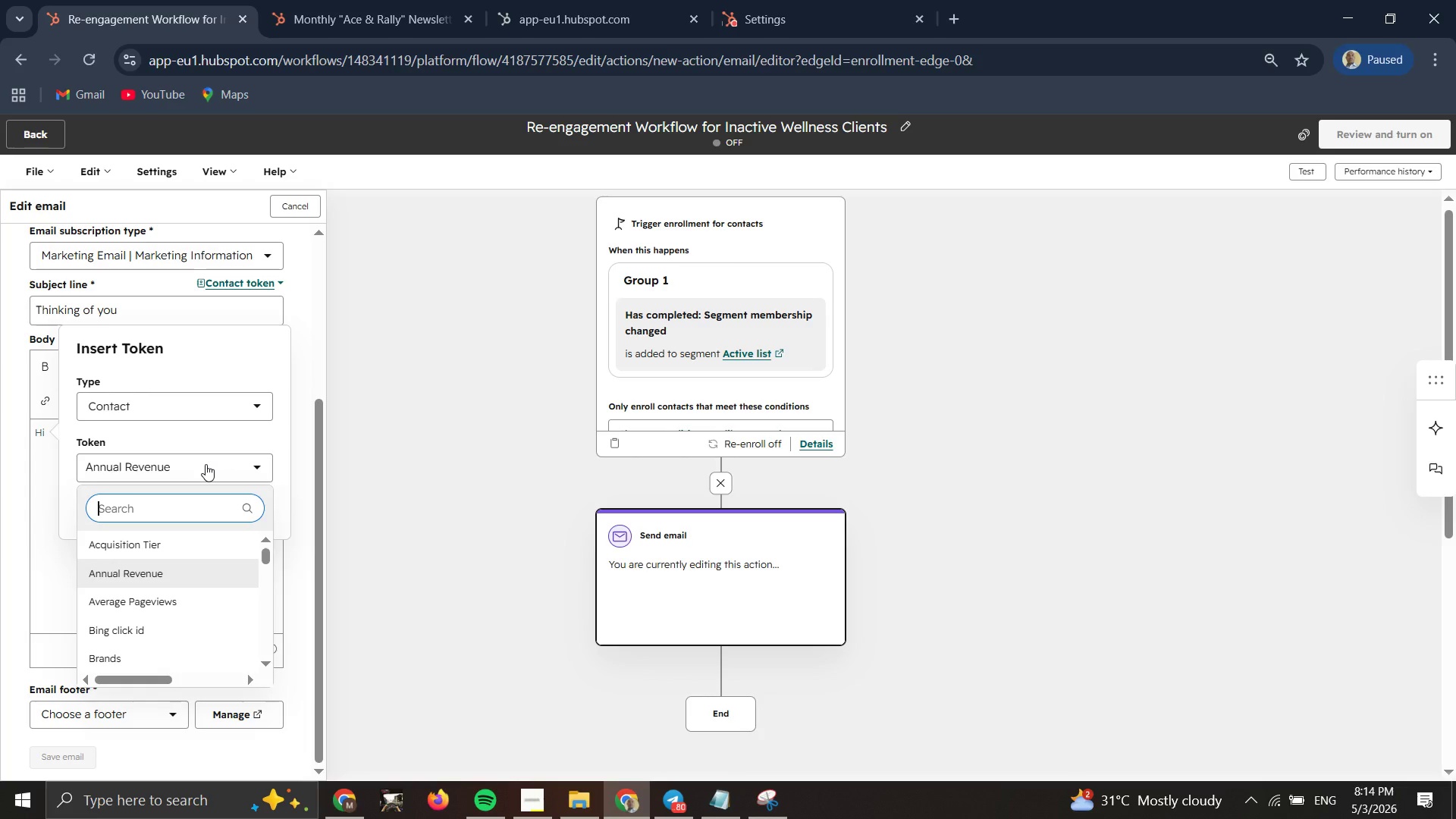 
wait(6.92)
 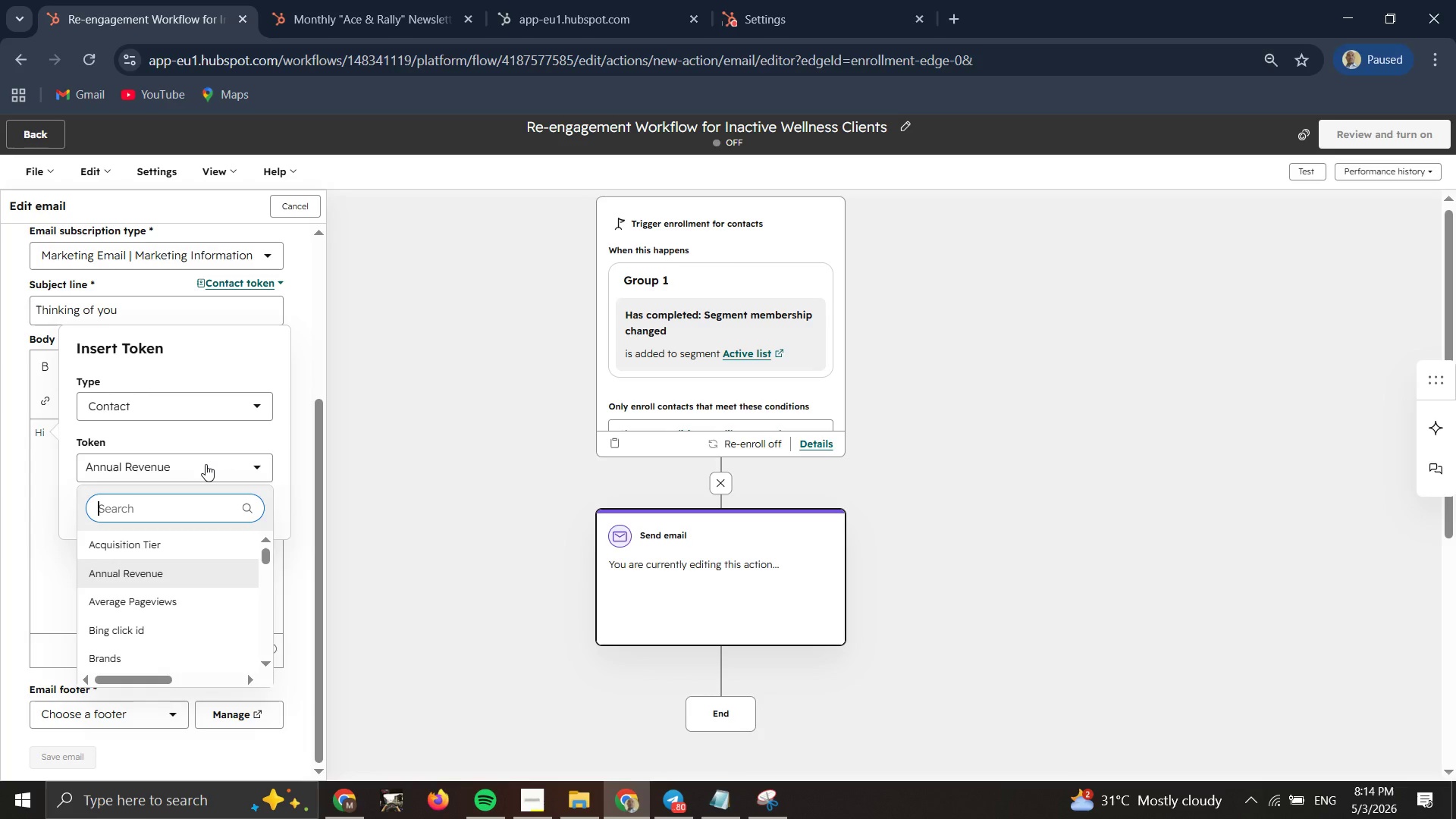 
type(first name)
 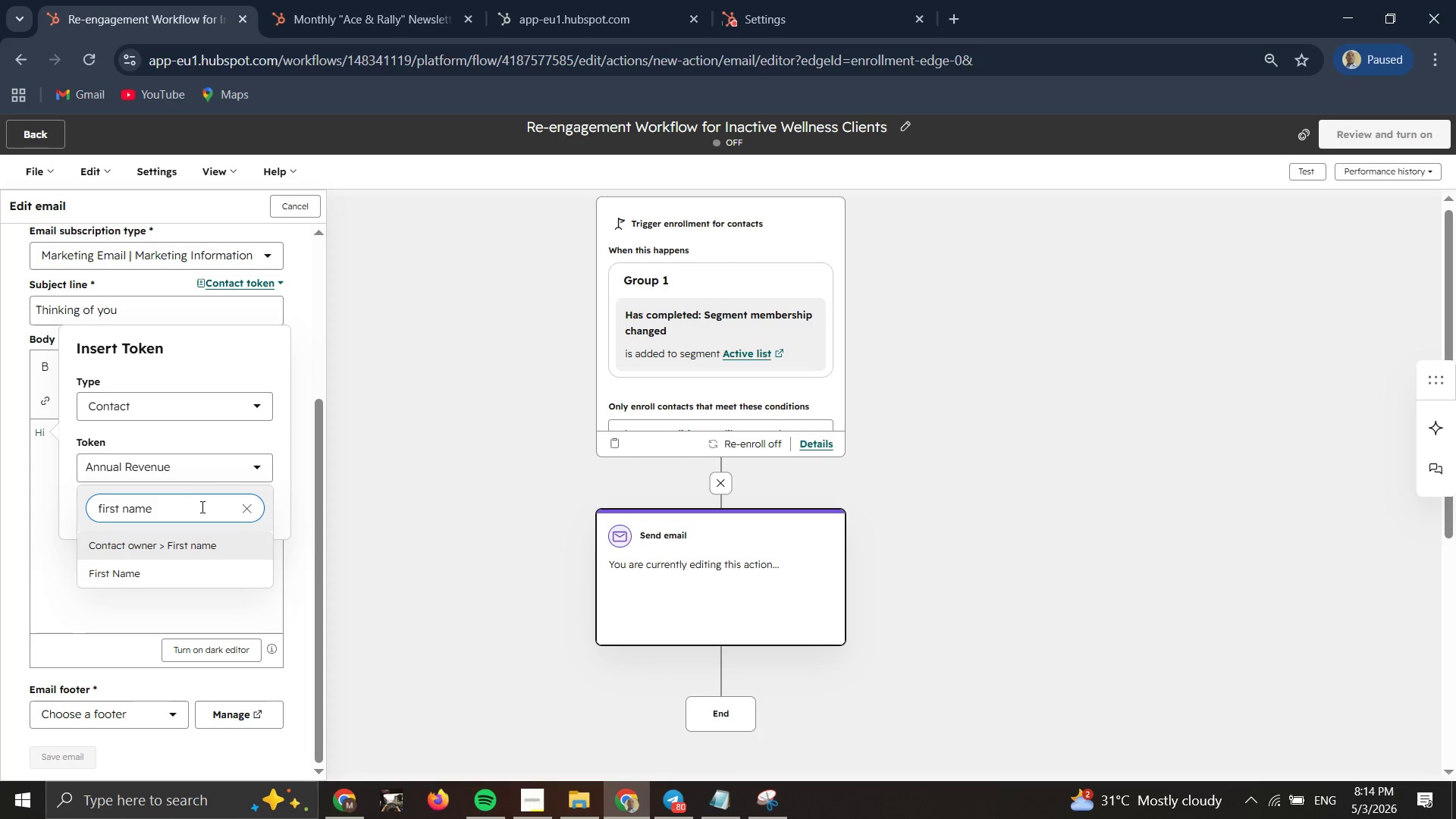 
double_click([156, 570])
 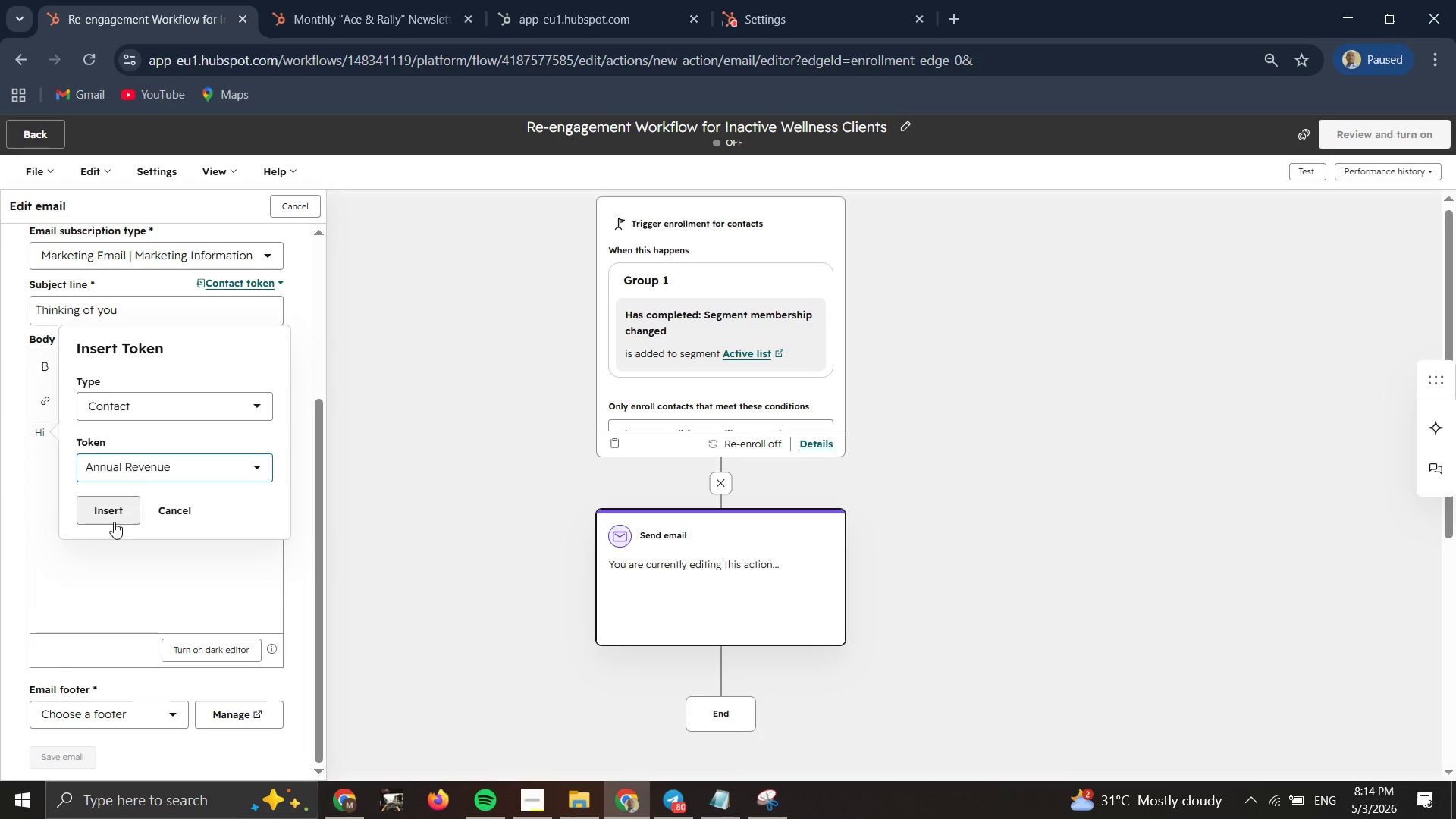 
left_click([127, 459])
 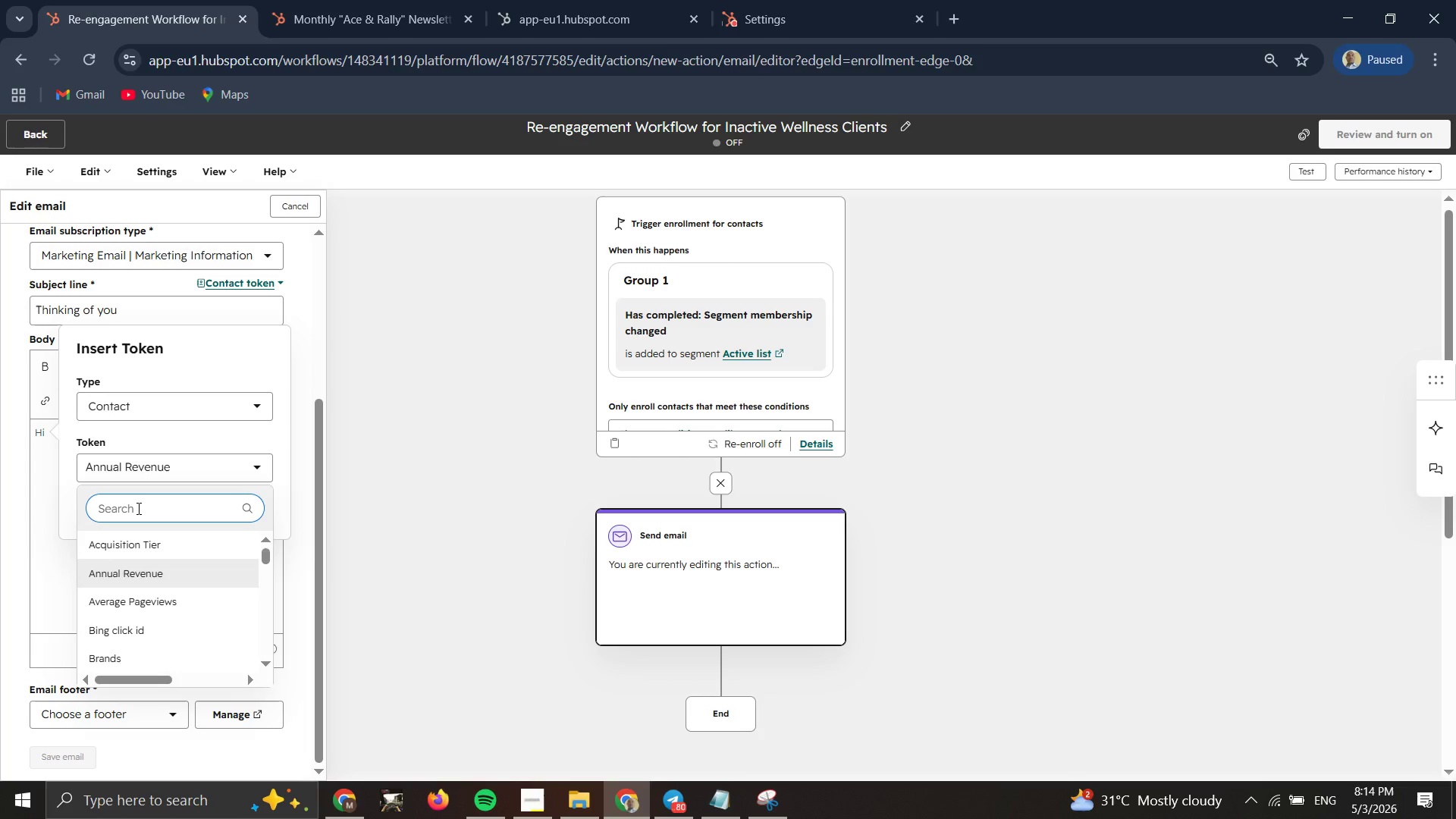 
left_click([137, 508])
 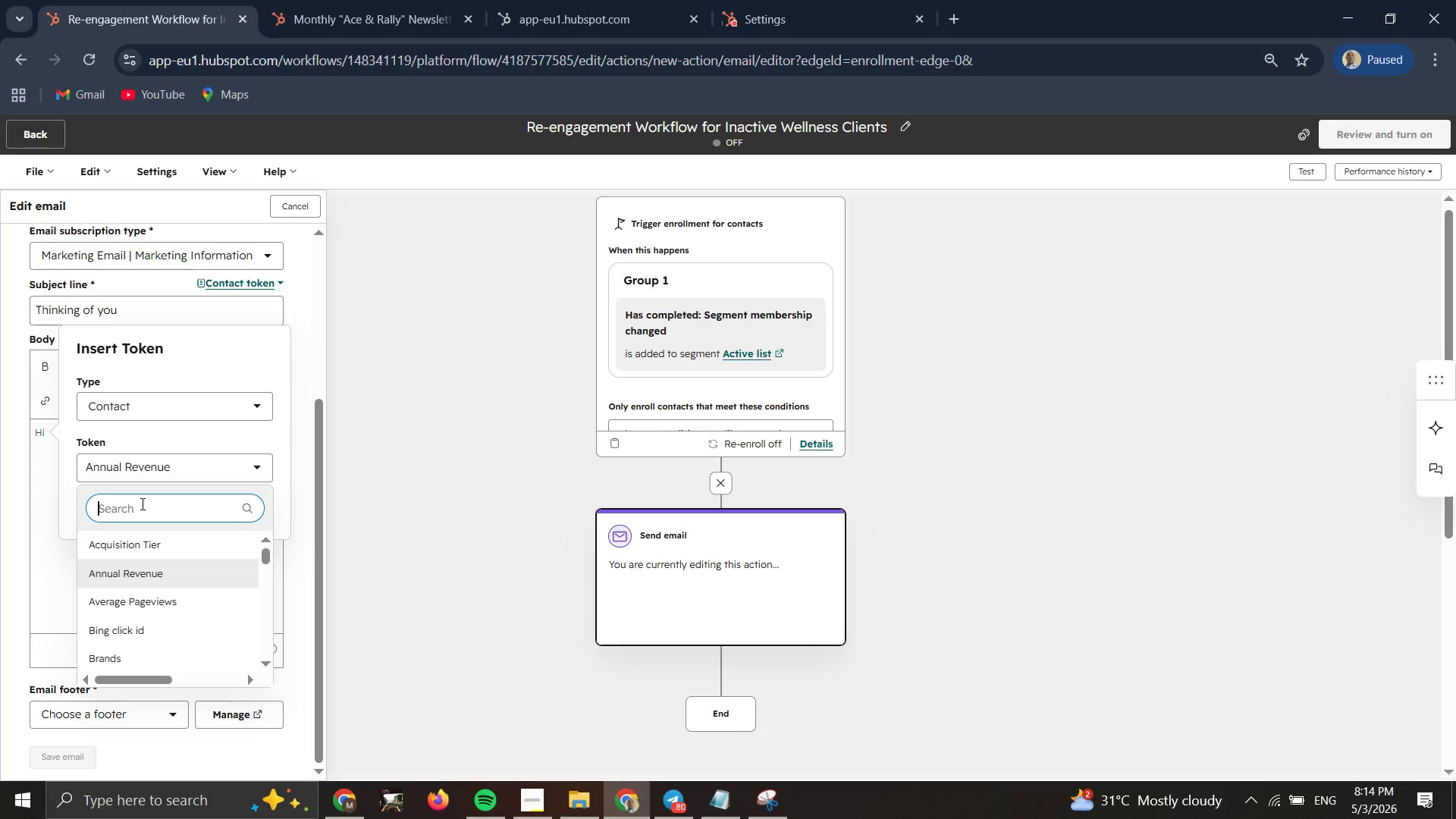 
type(first name)
 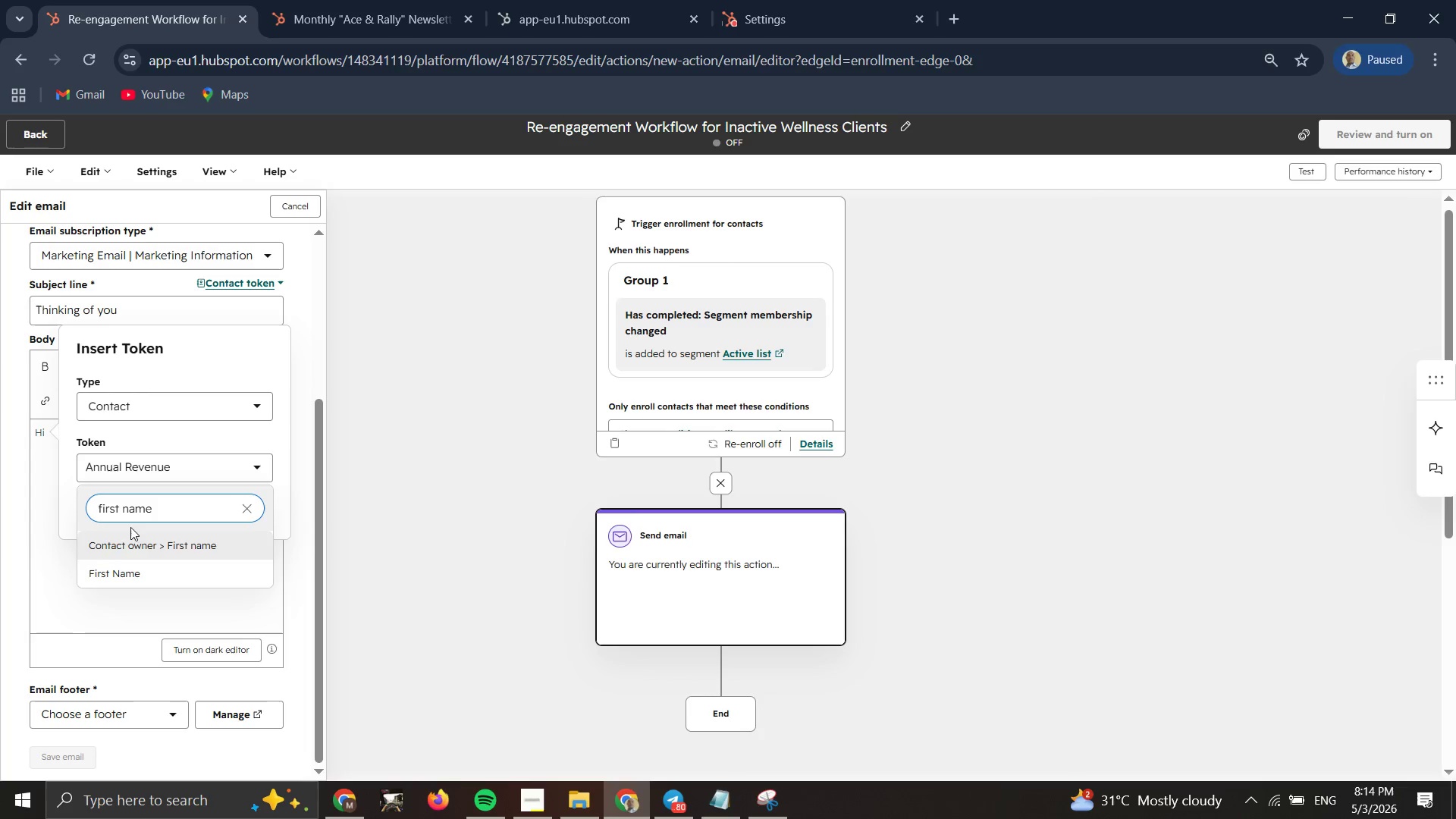 
double_click([109, 565])
 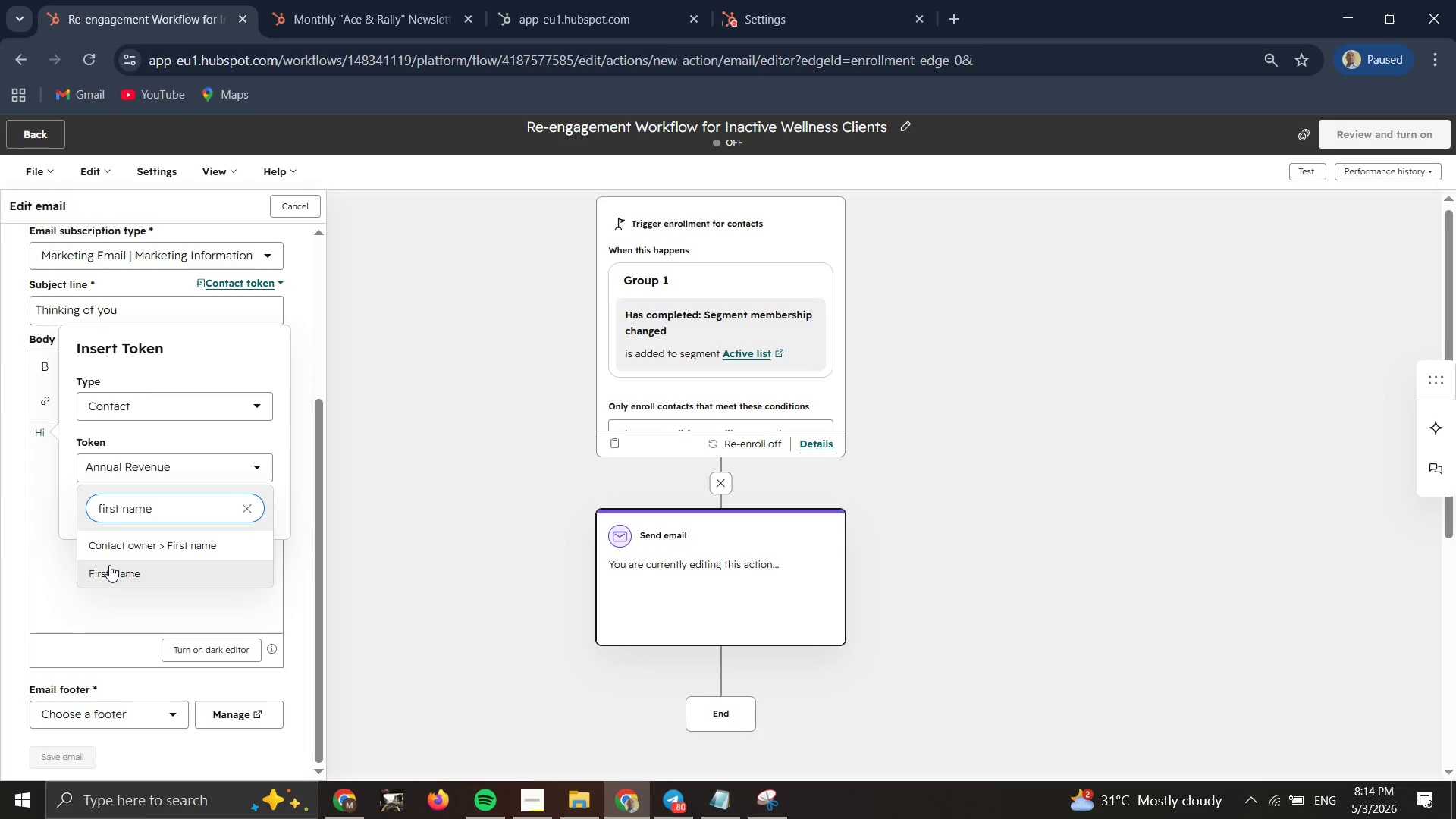 
triple_click([109, 565])
 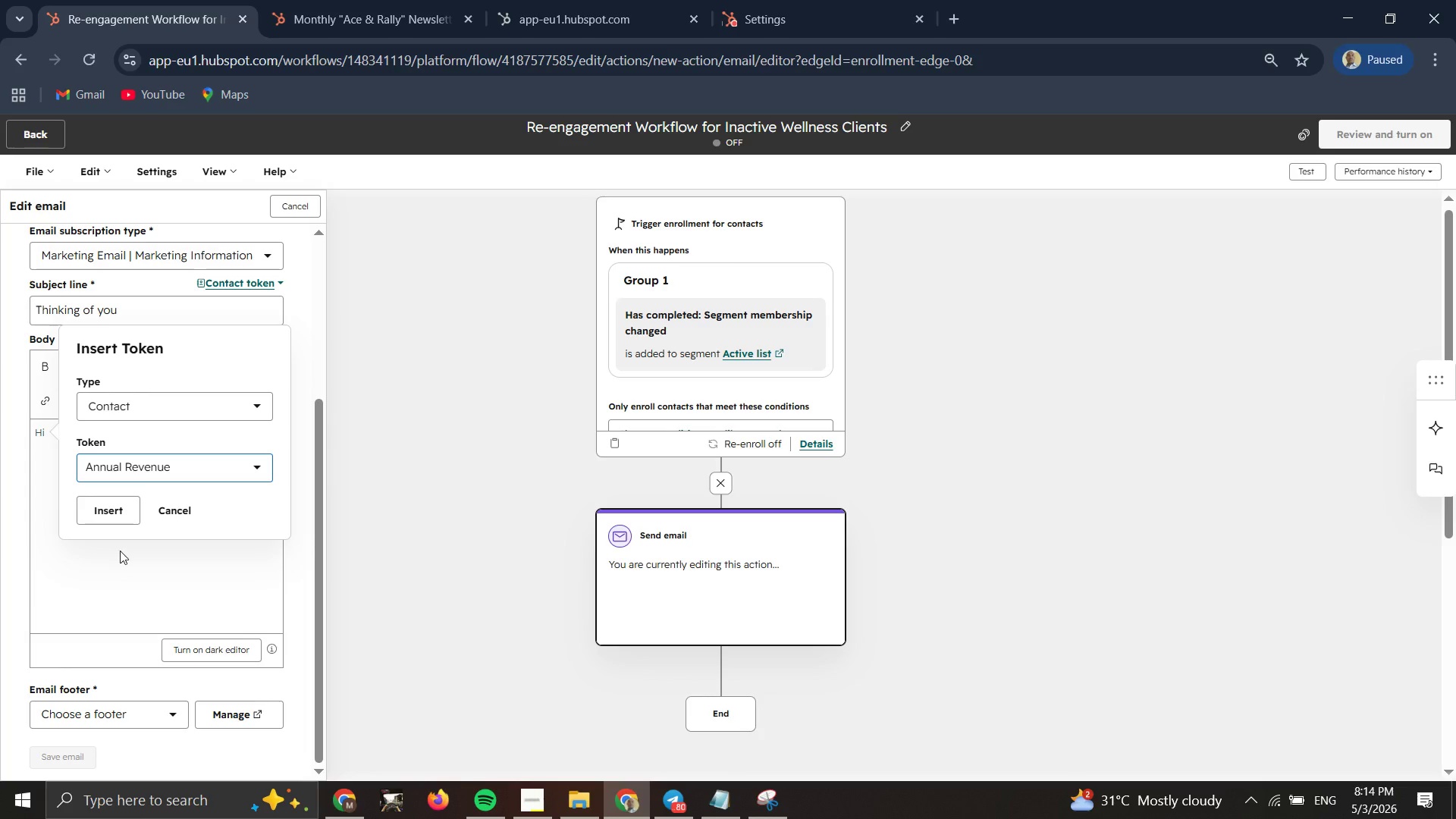 
mouse_move([176, 483])
 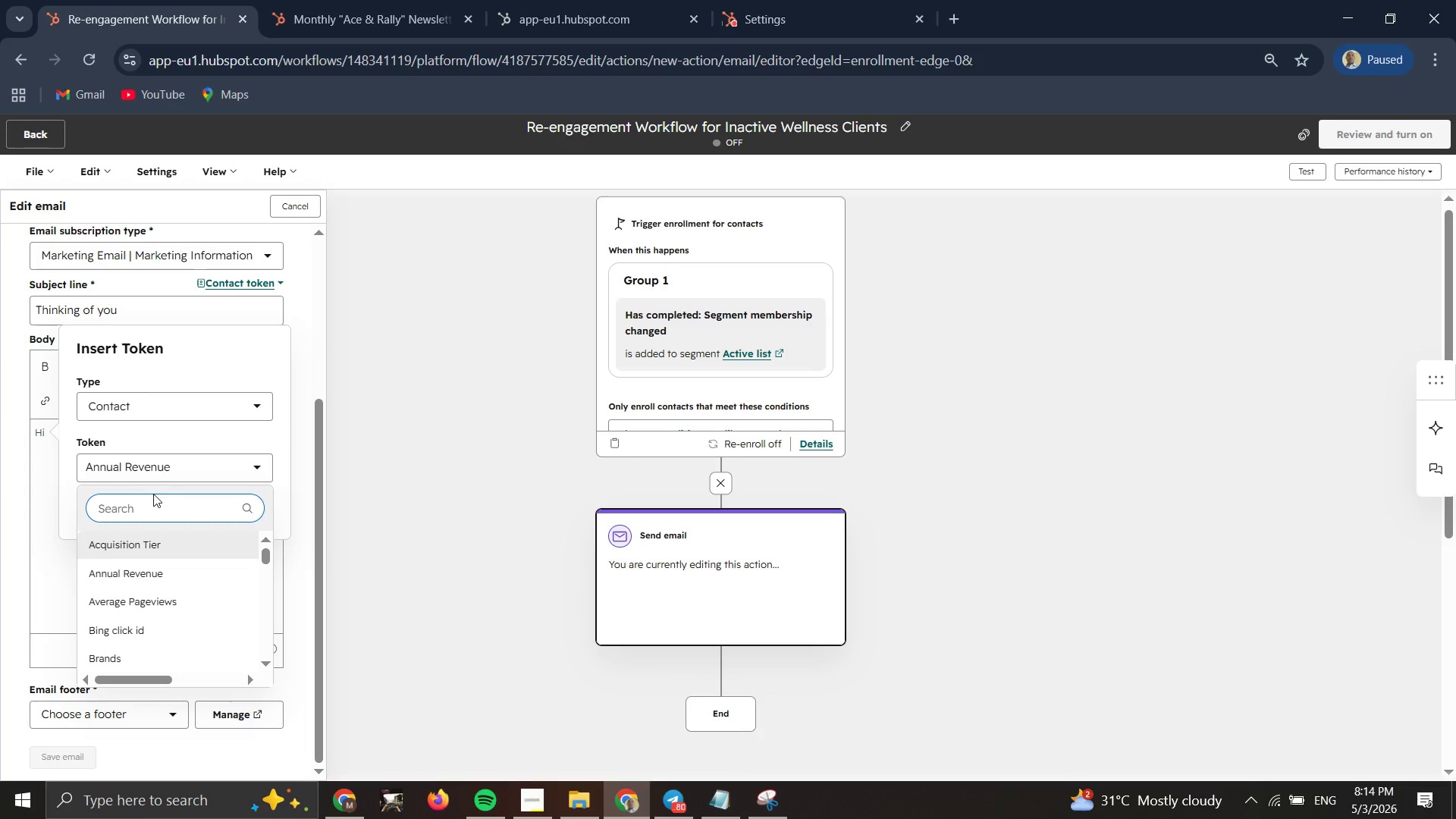 
left_click([146, 508])
 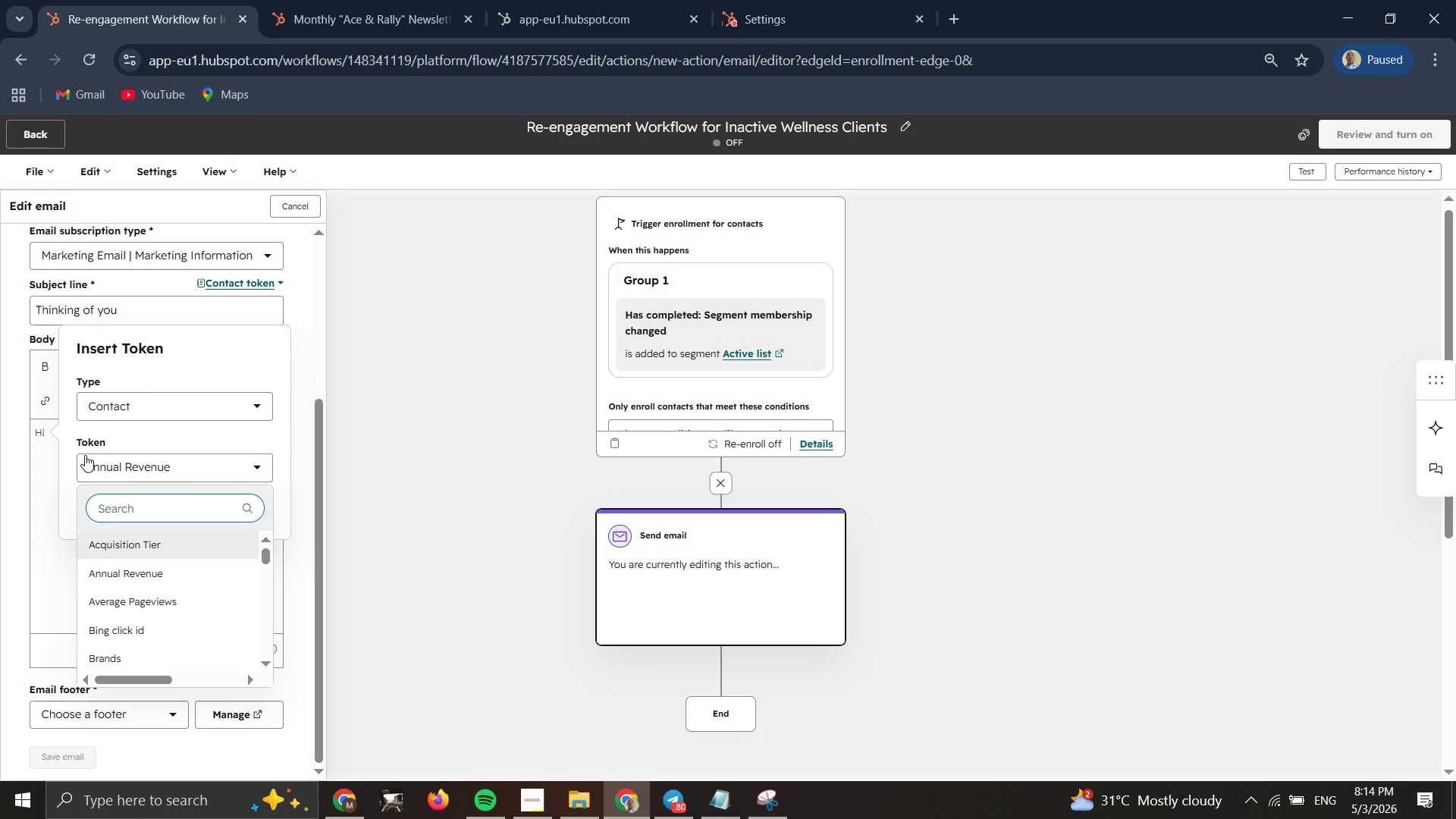 
type(first name)
 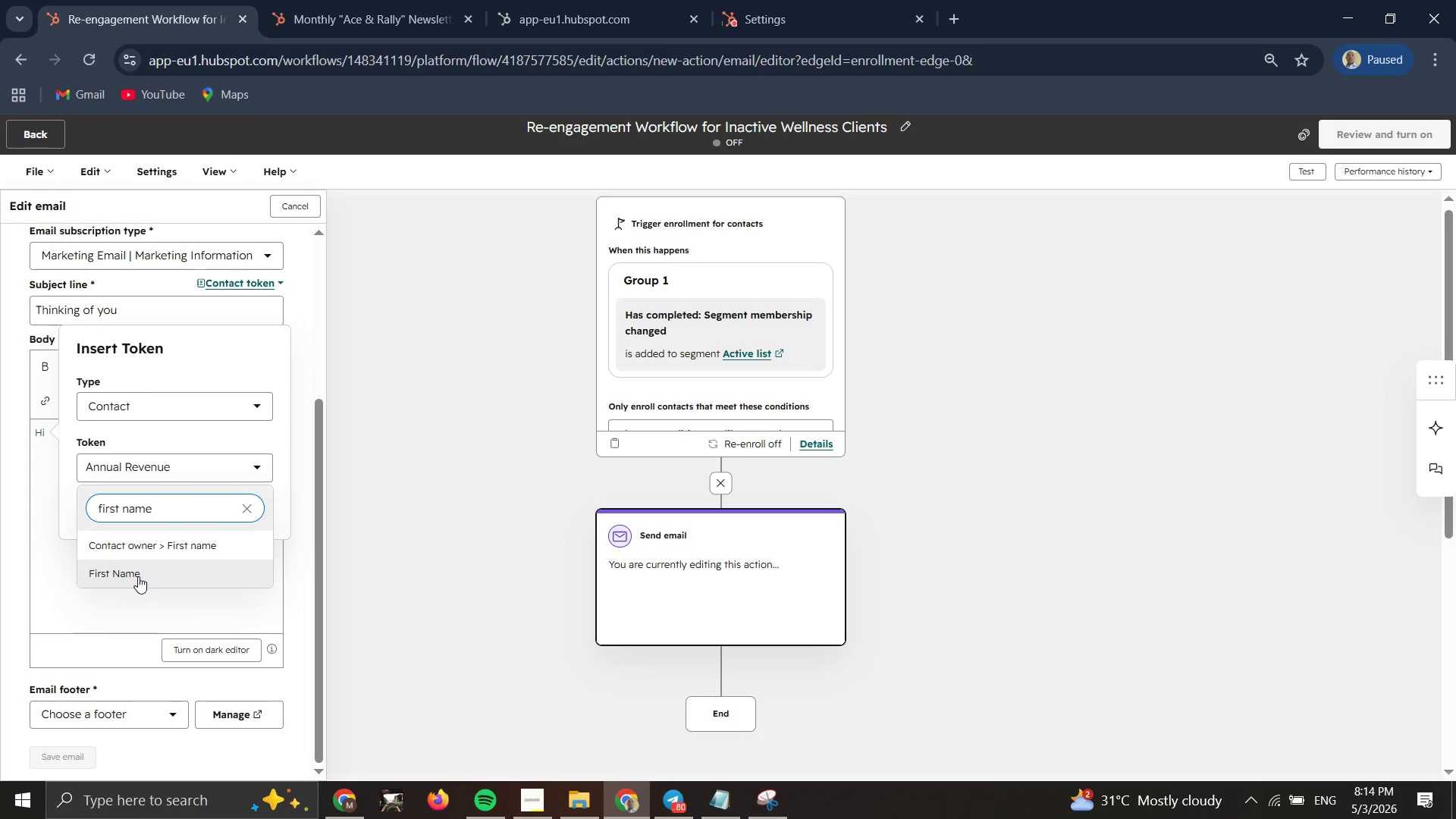 
left_click([138, 576])
 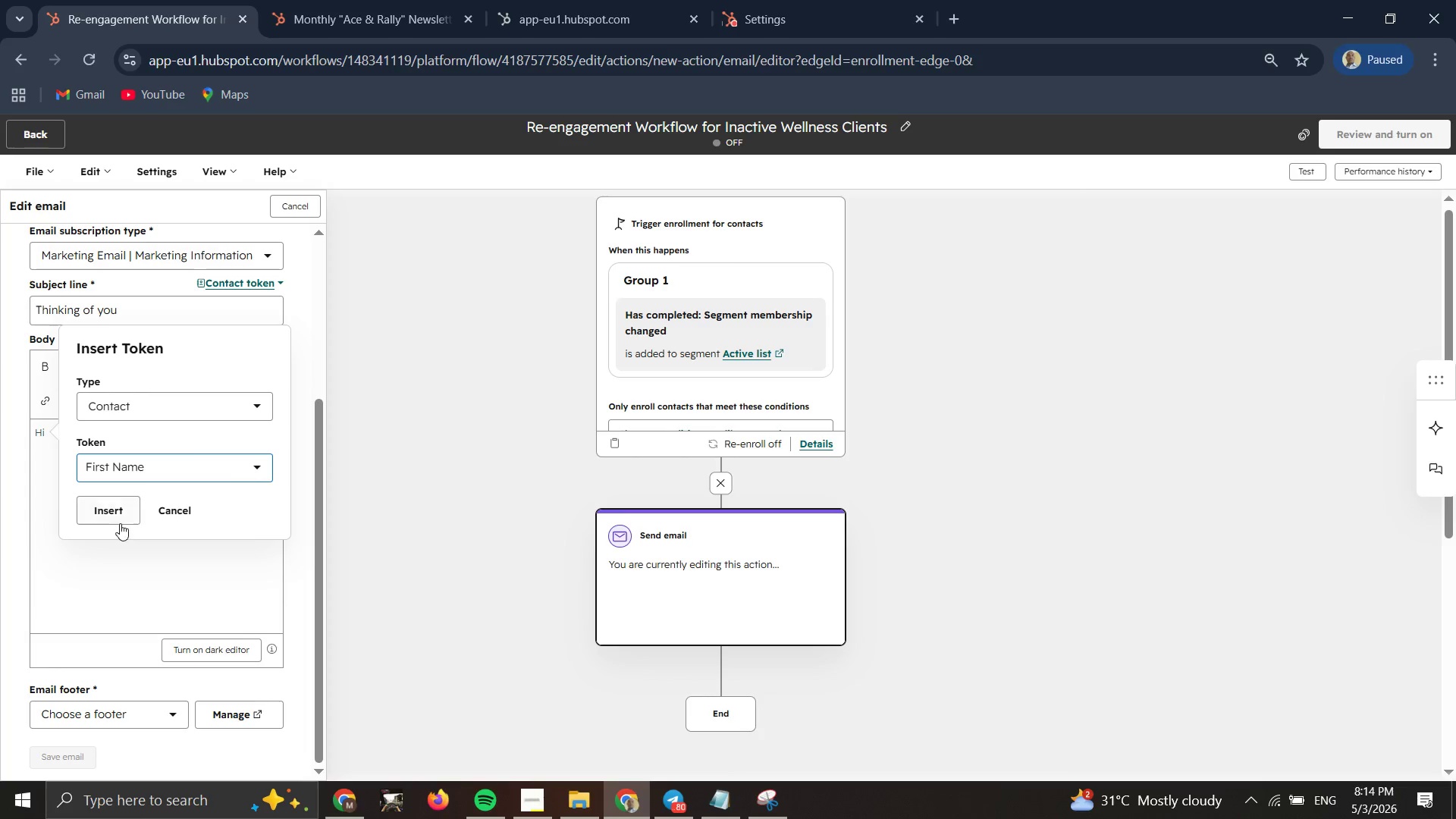 
left_click([120, 523])
 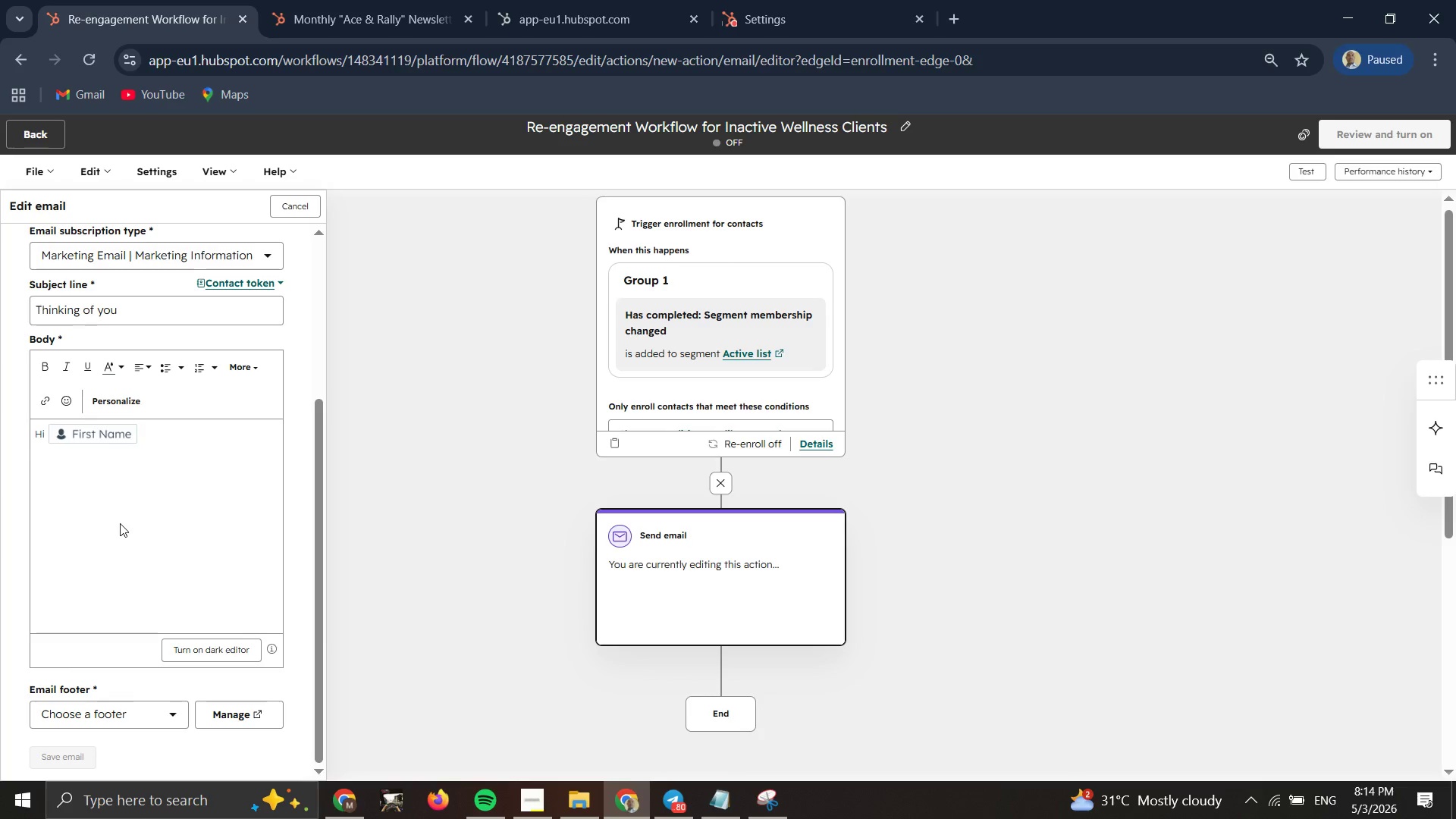 
key(Comma)
 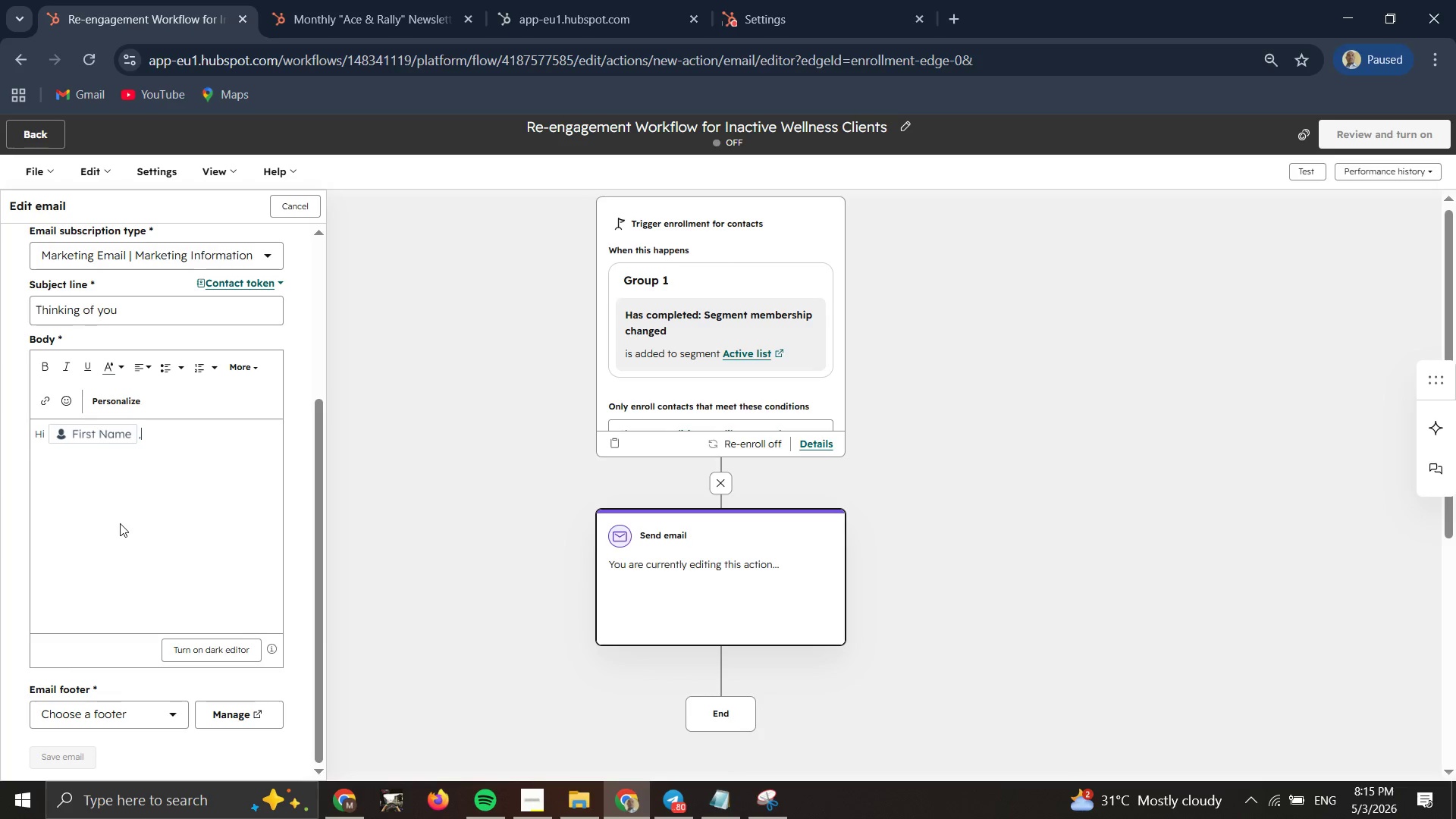 
type( we have not seen you at the practice)
 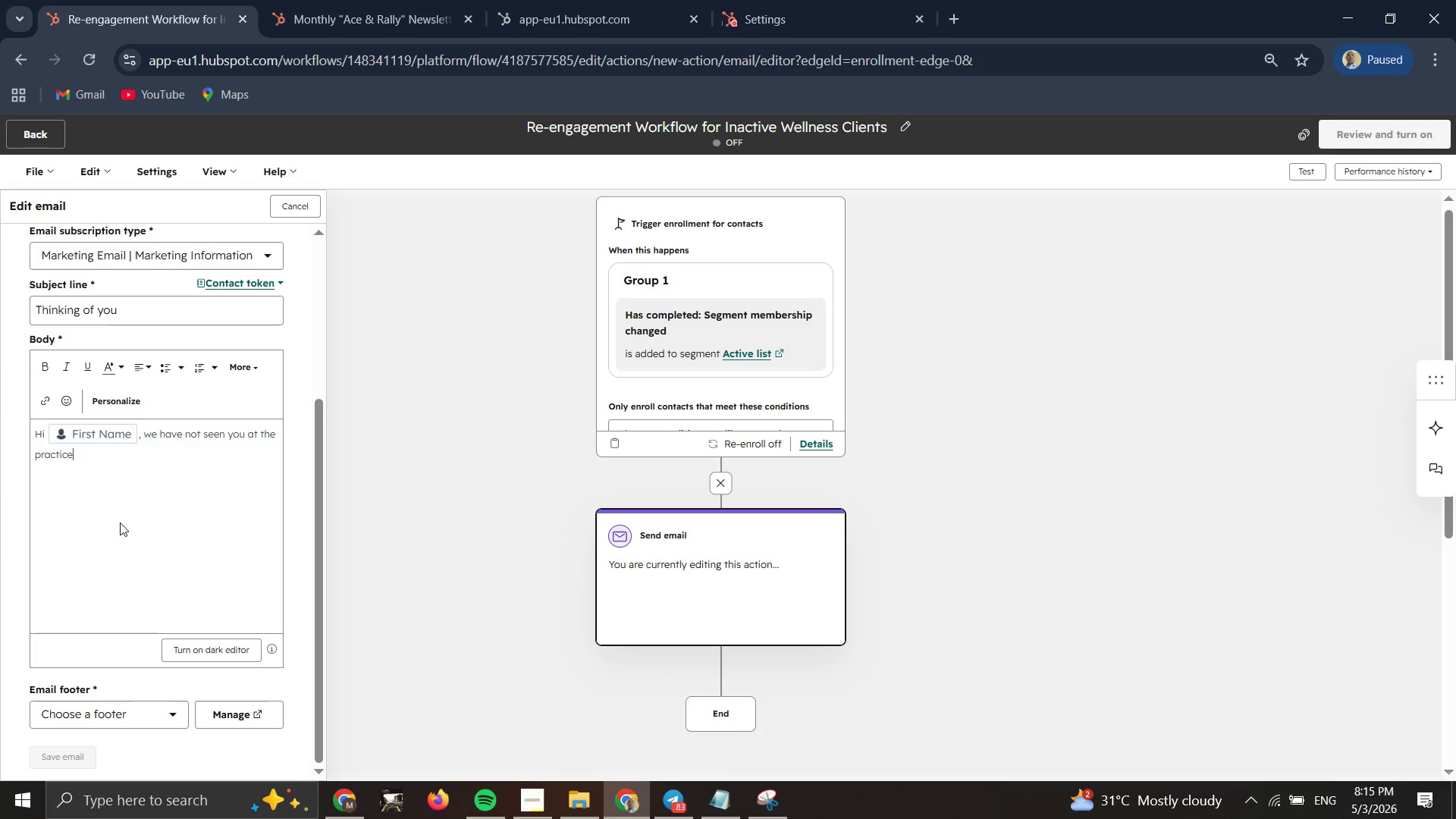 
type( lately and simply)
 